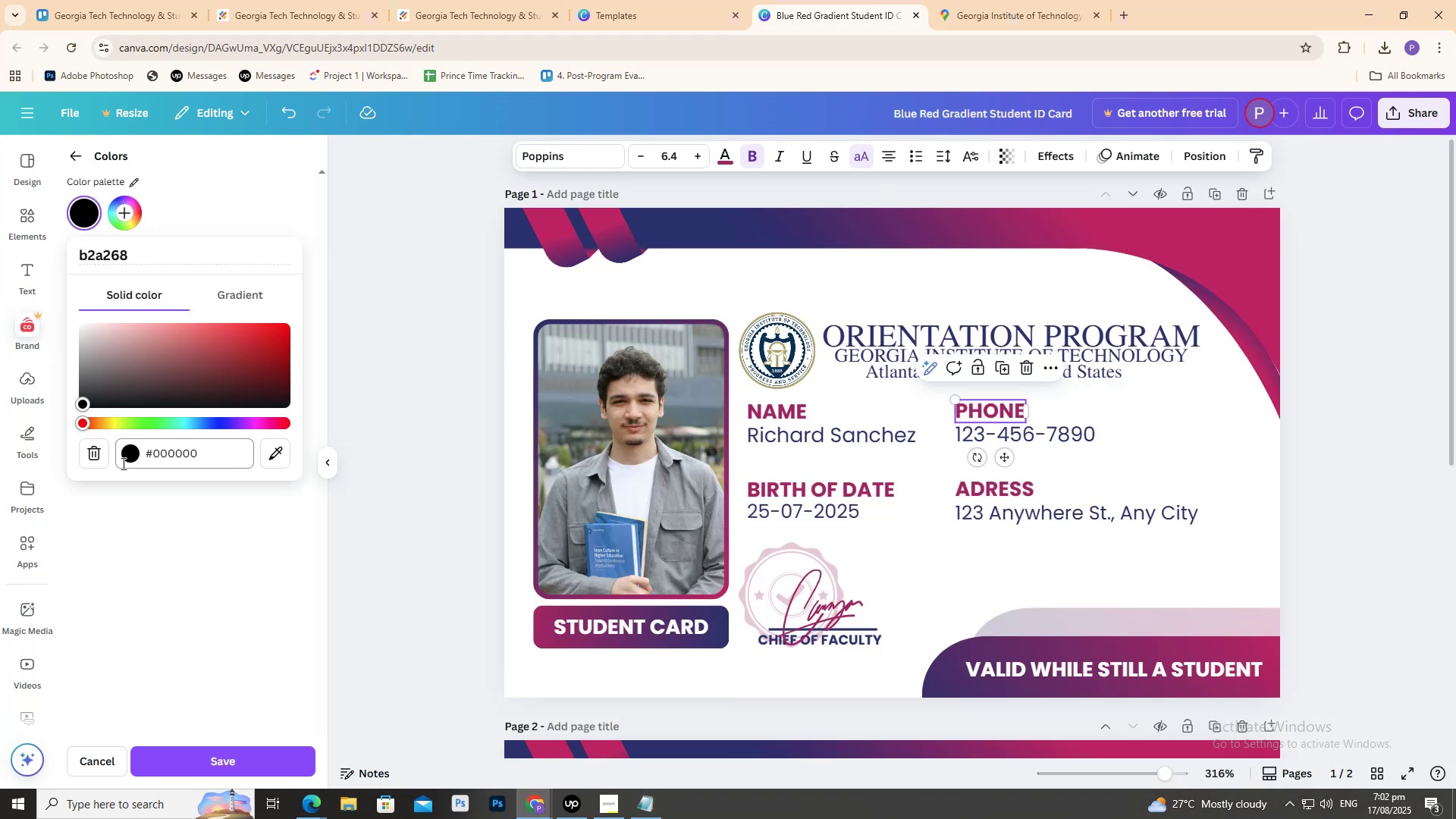 
left_click([118, 519])
 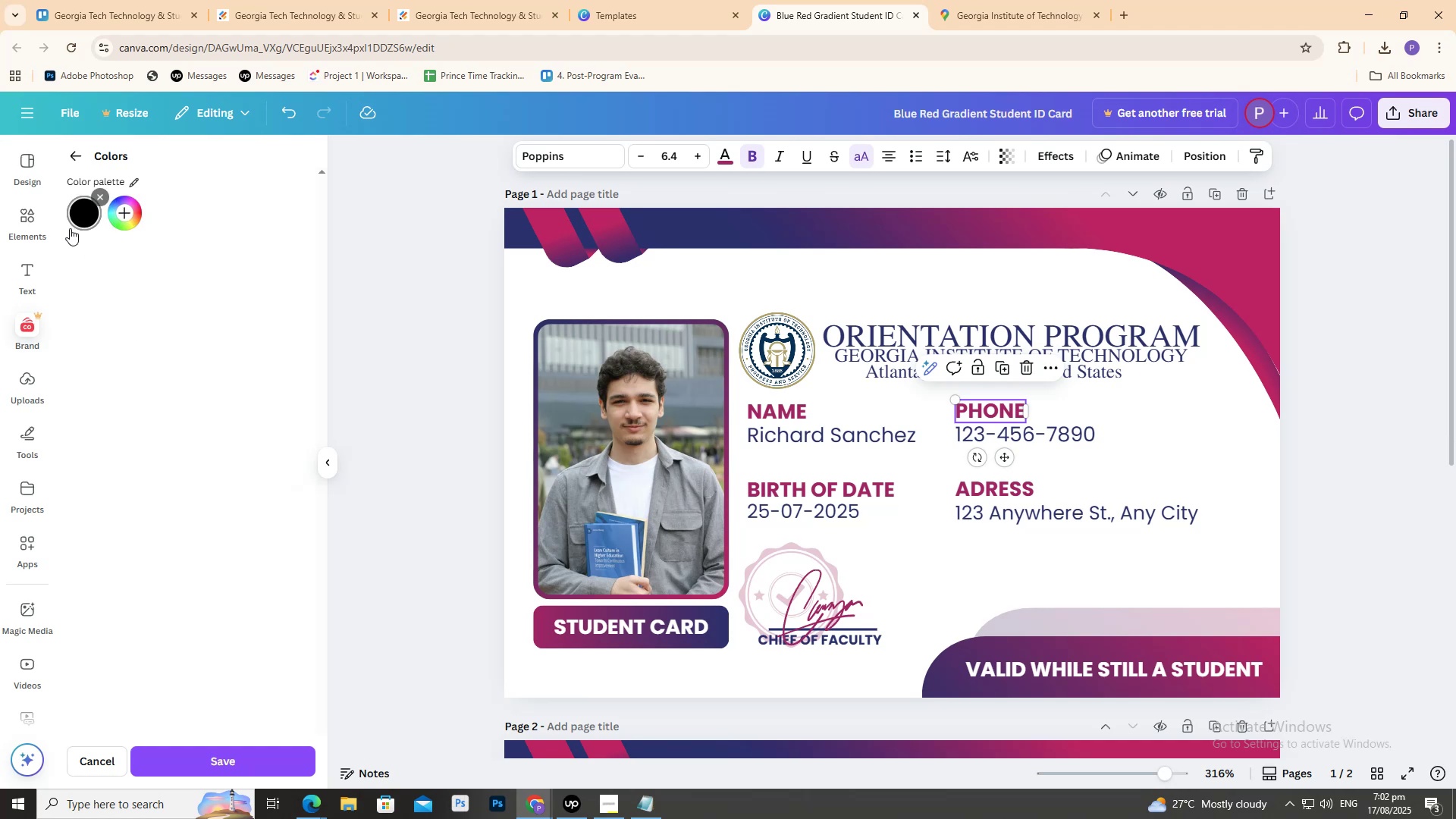 
left_click([117, 213])
 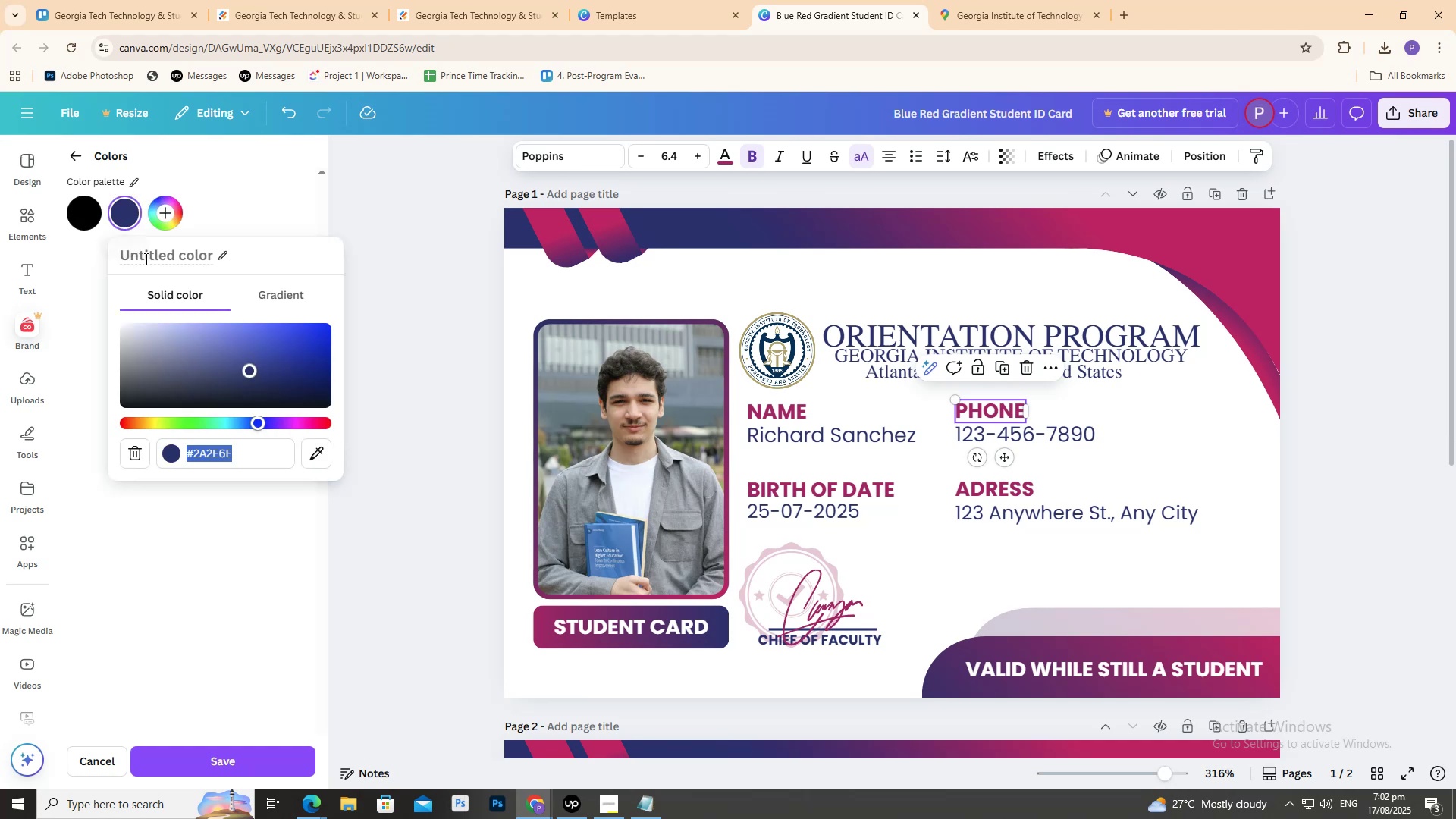 
double_click([146, 259])
 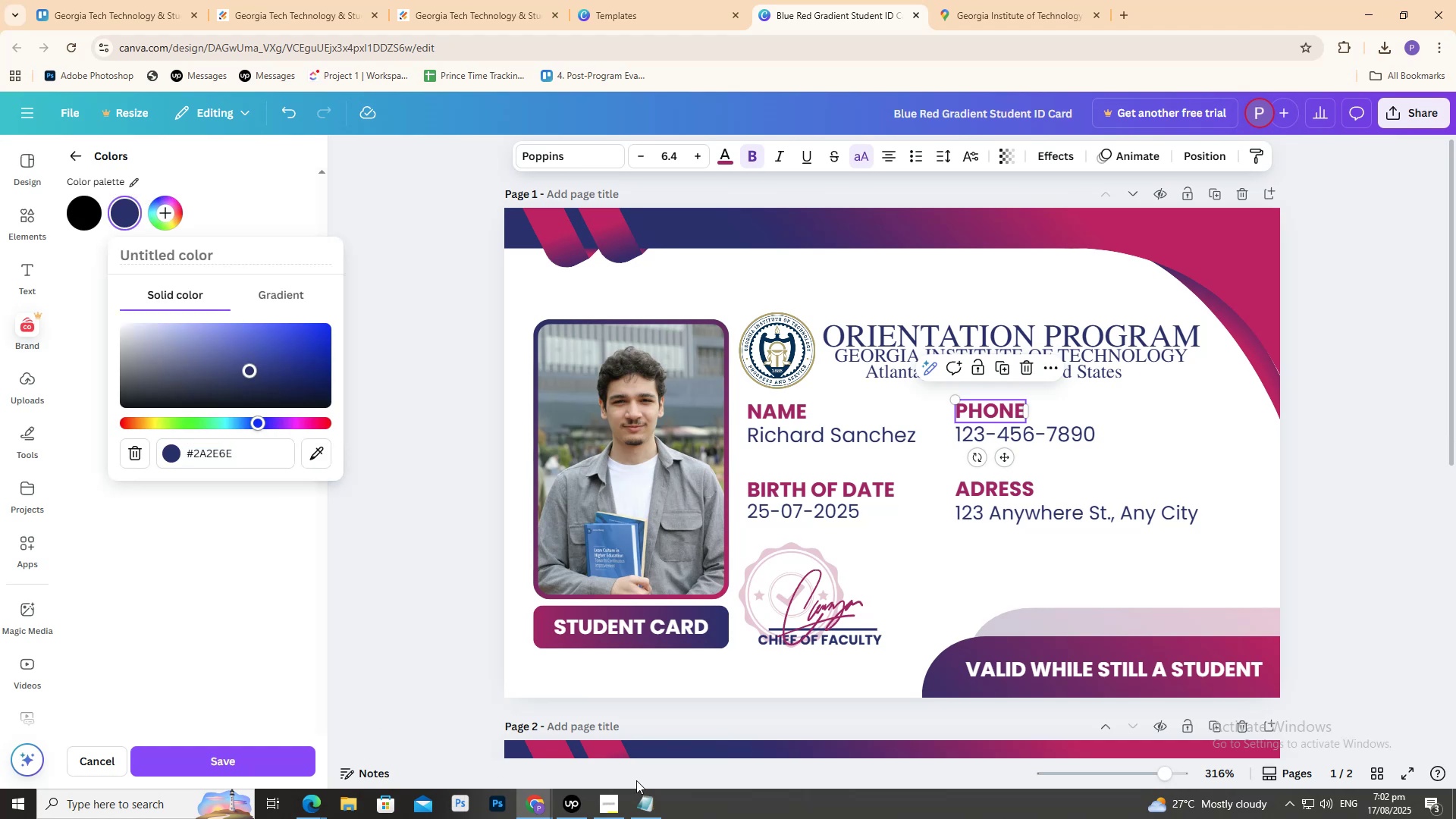 
left_click([651, 794])
 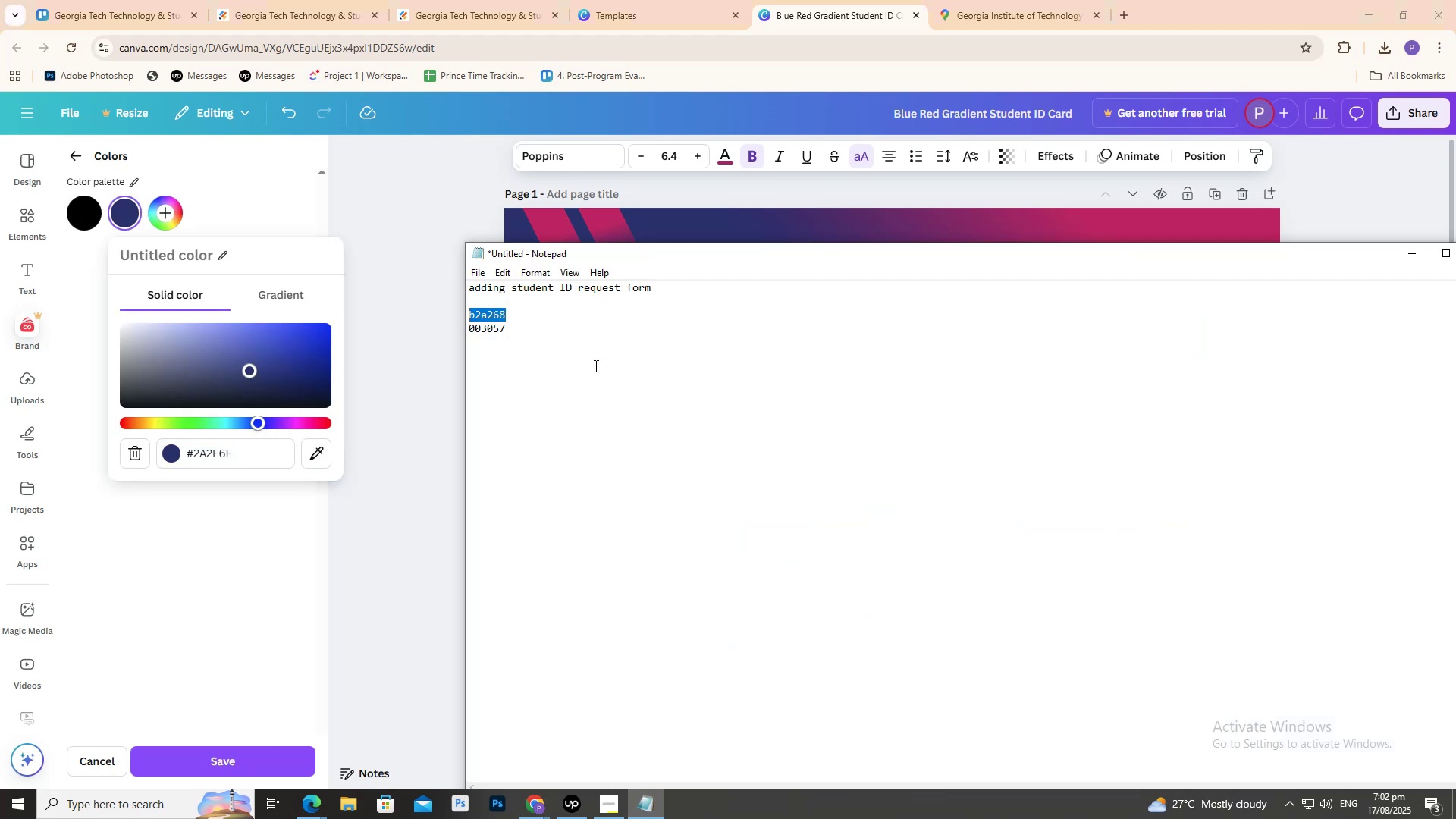 
left_click_drag(start_coordinate=[521, 336], to_coordinate=[463, 339])
 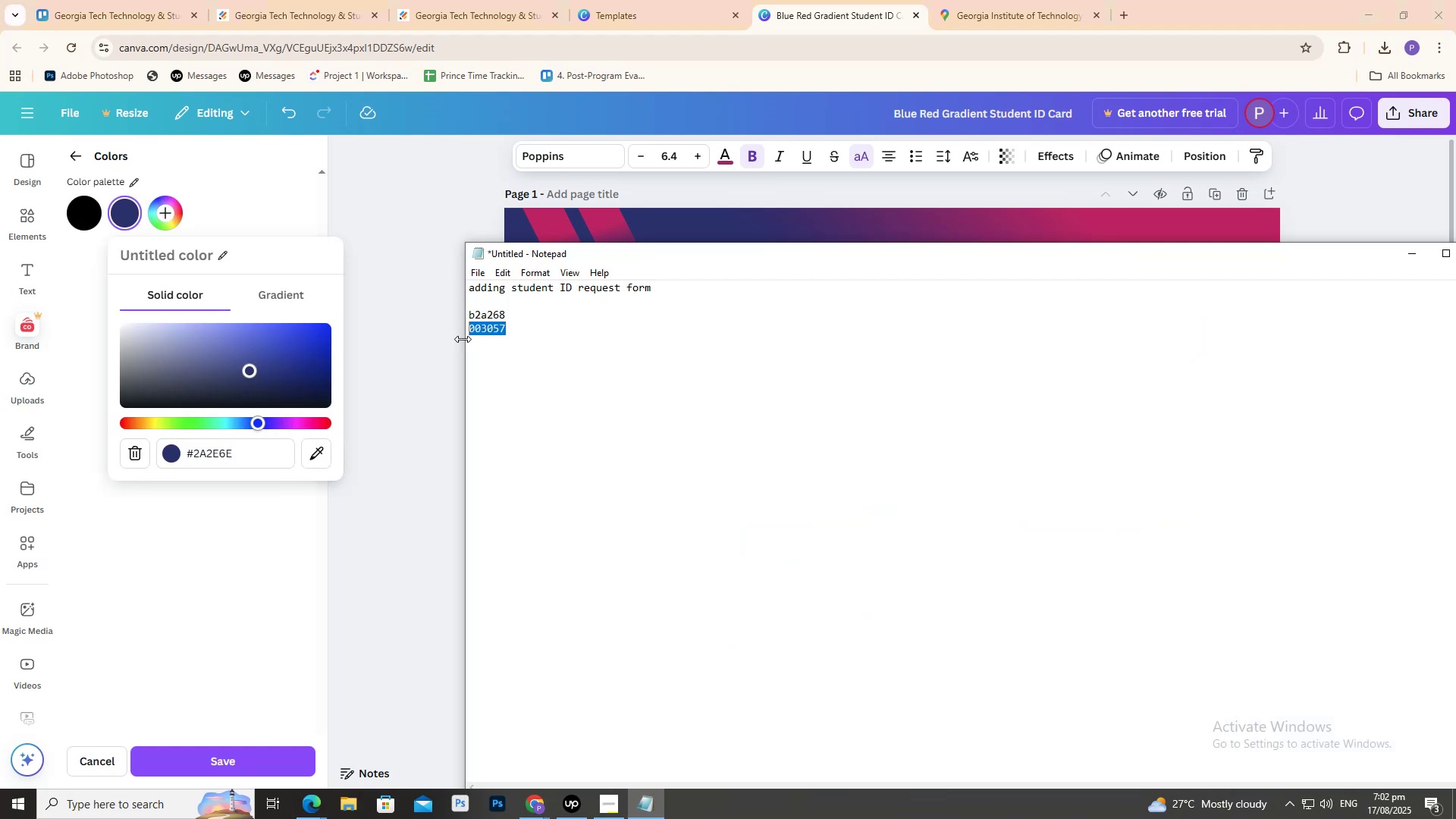 
key(Control+C)
 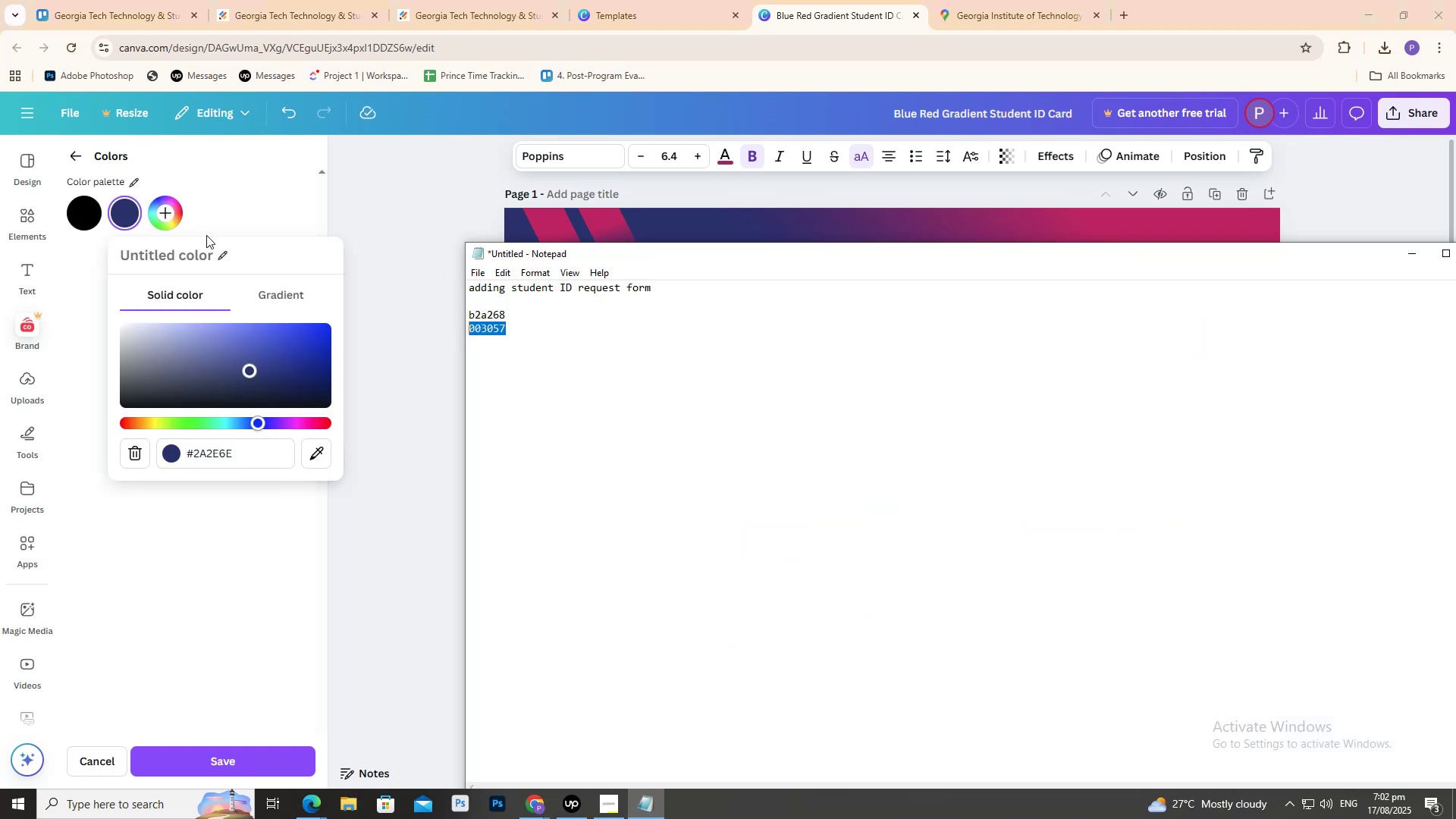 
key(Control+C)
 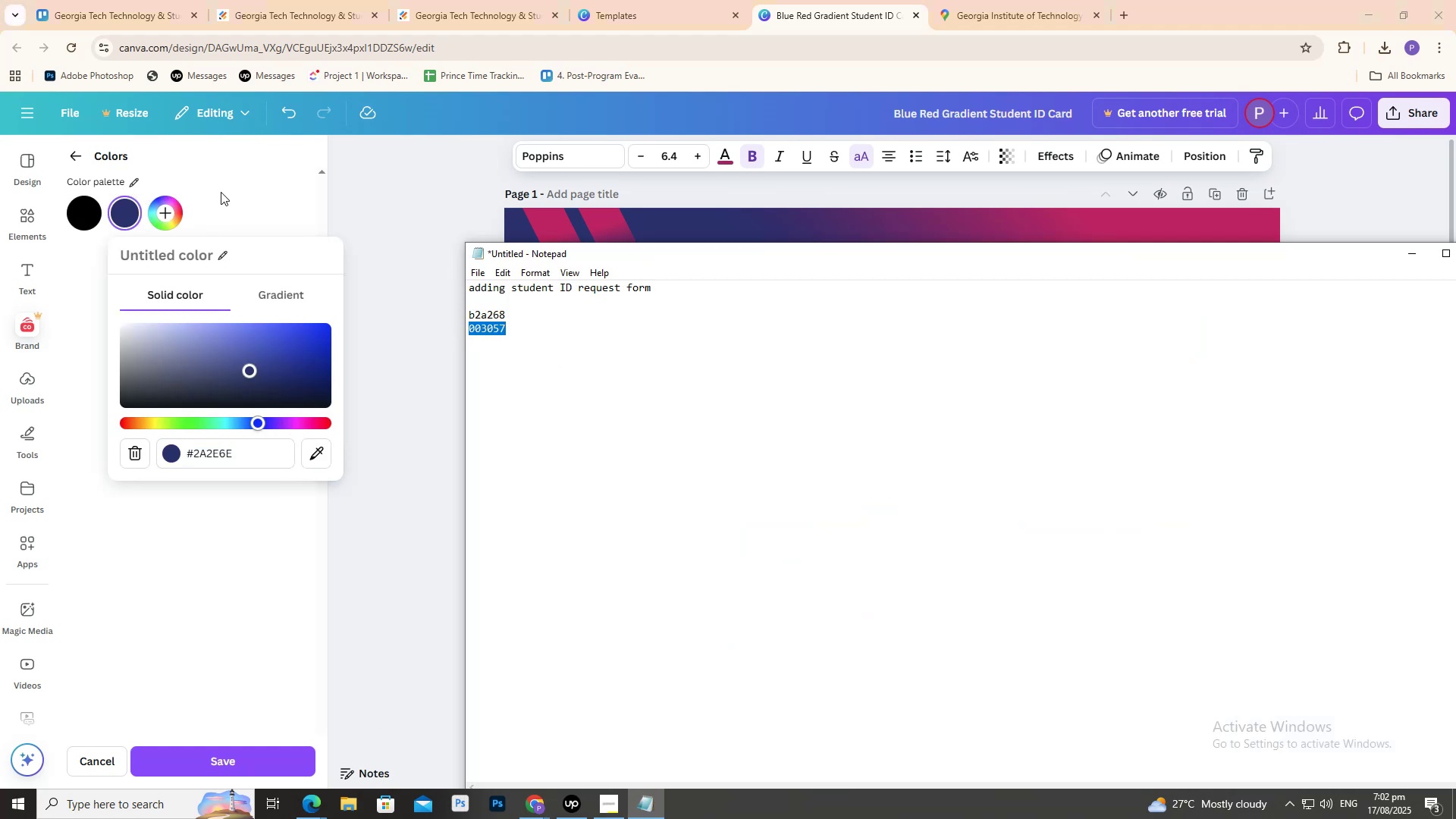 
left_click([221, 192])
 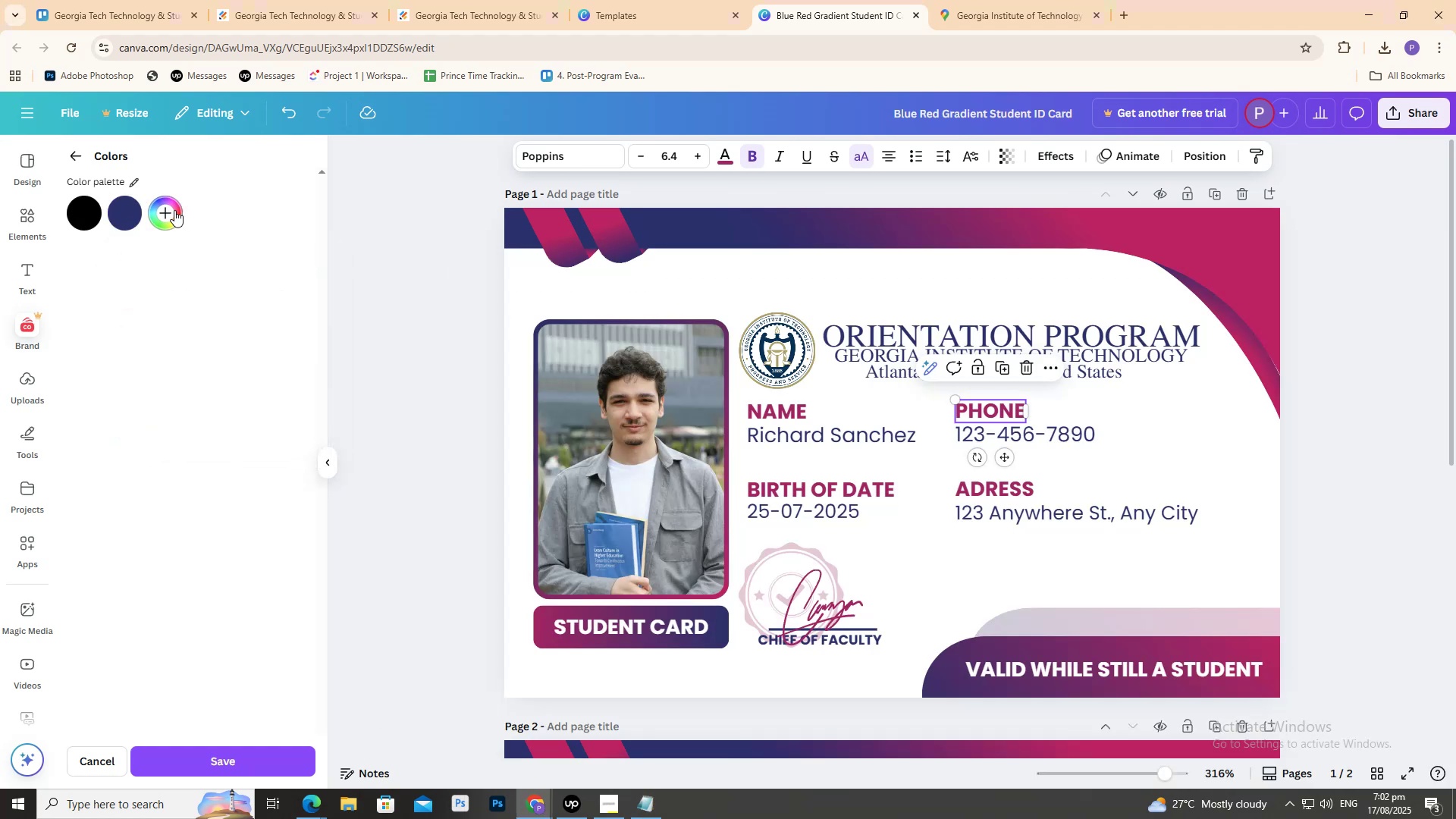 
double_click([174, 210])
 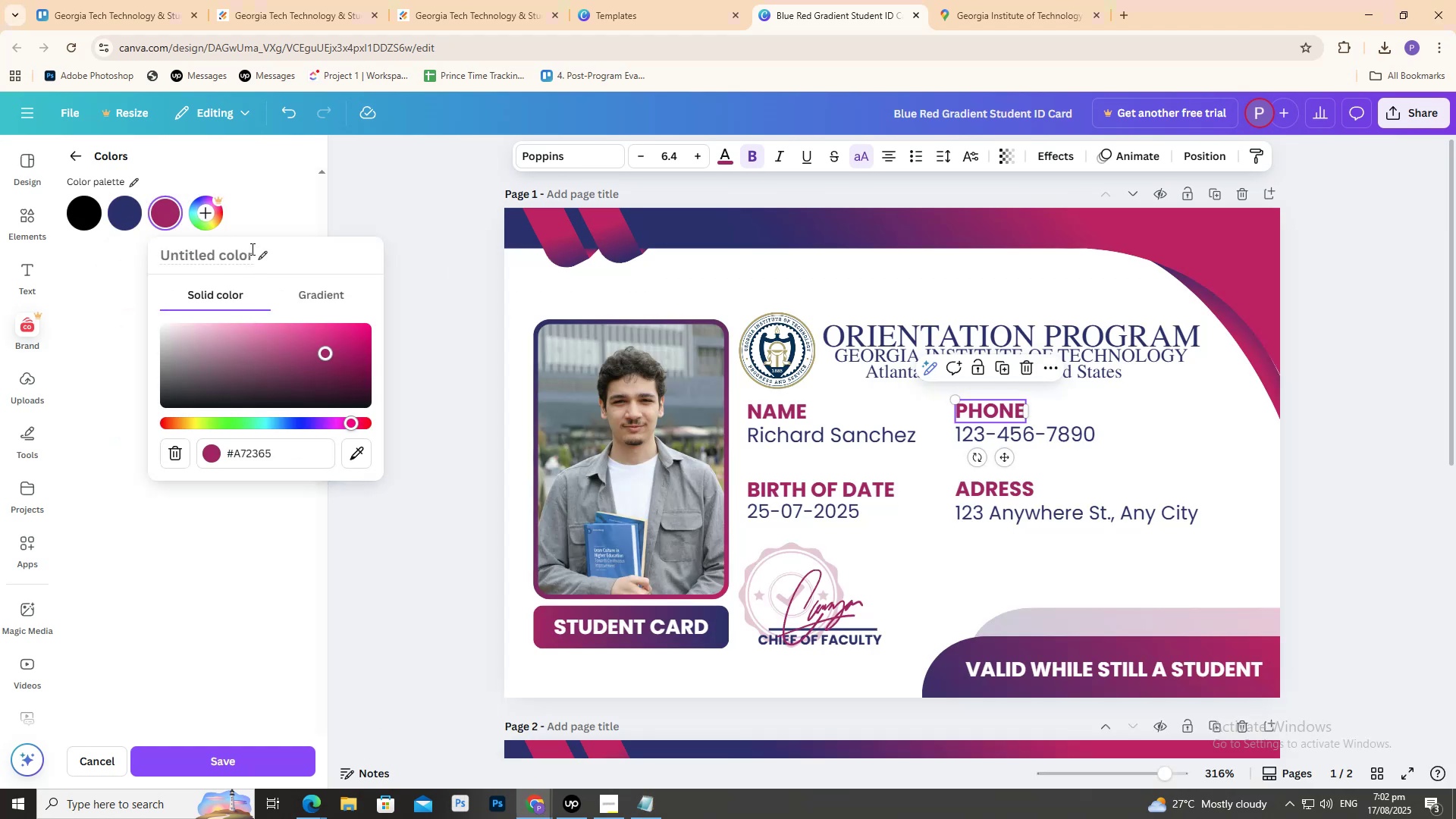 
key(Control+V)
 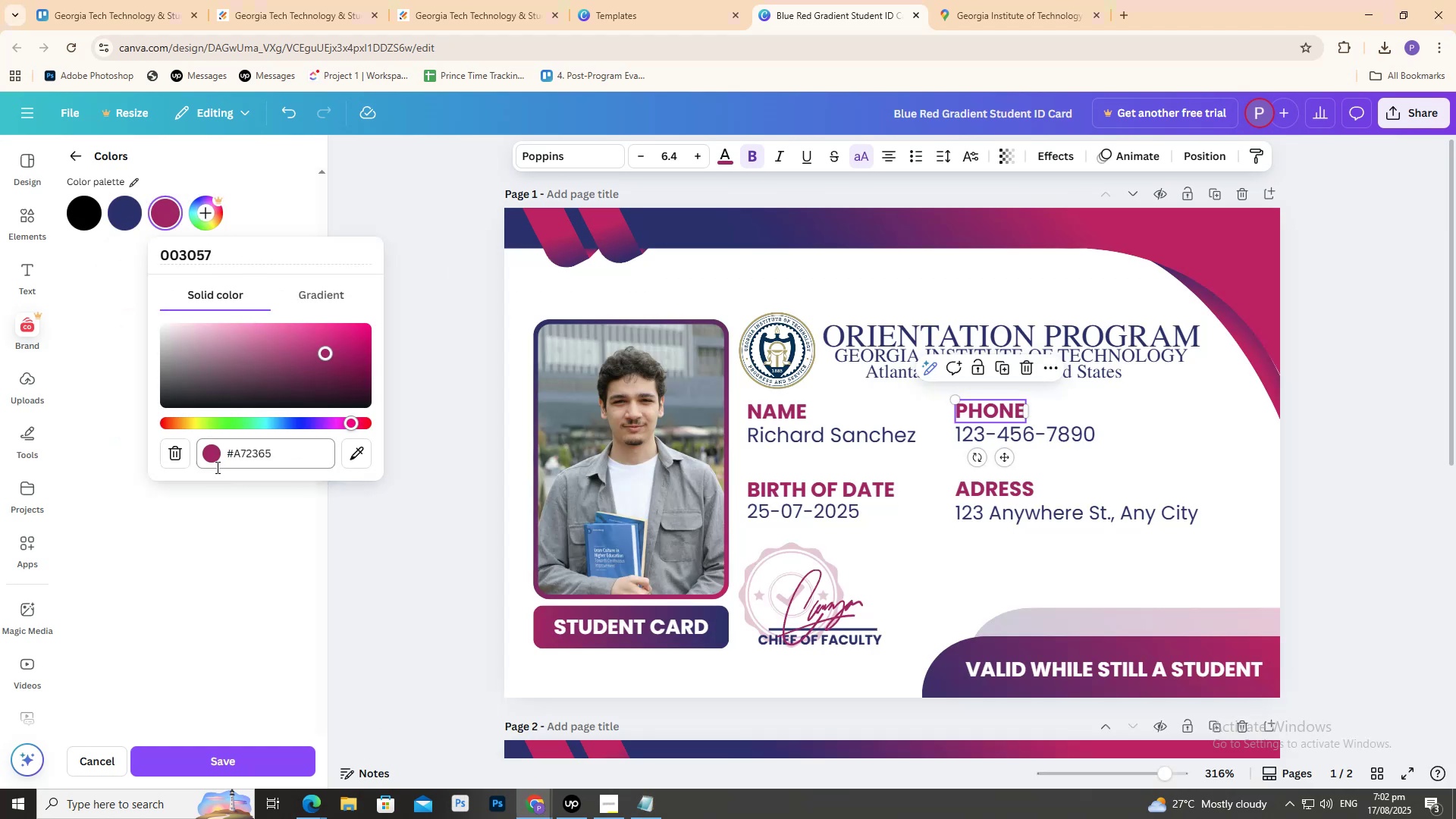 
left_click([218, 538])
 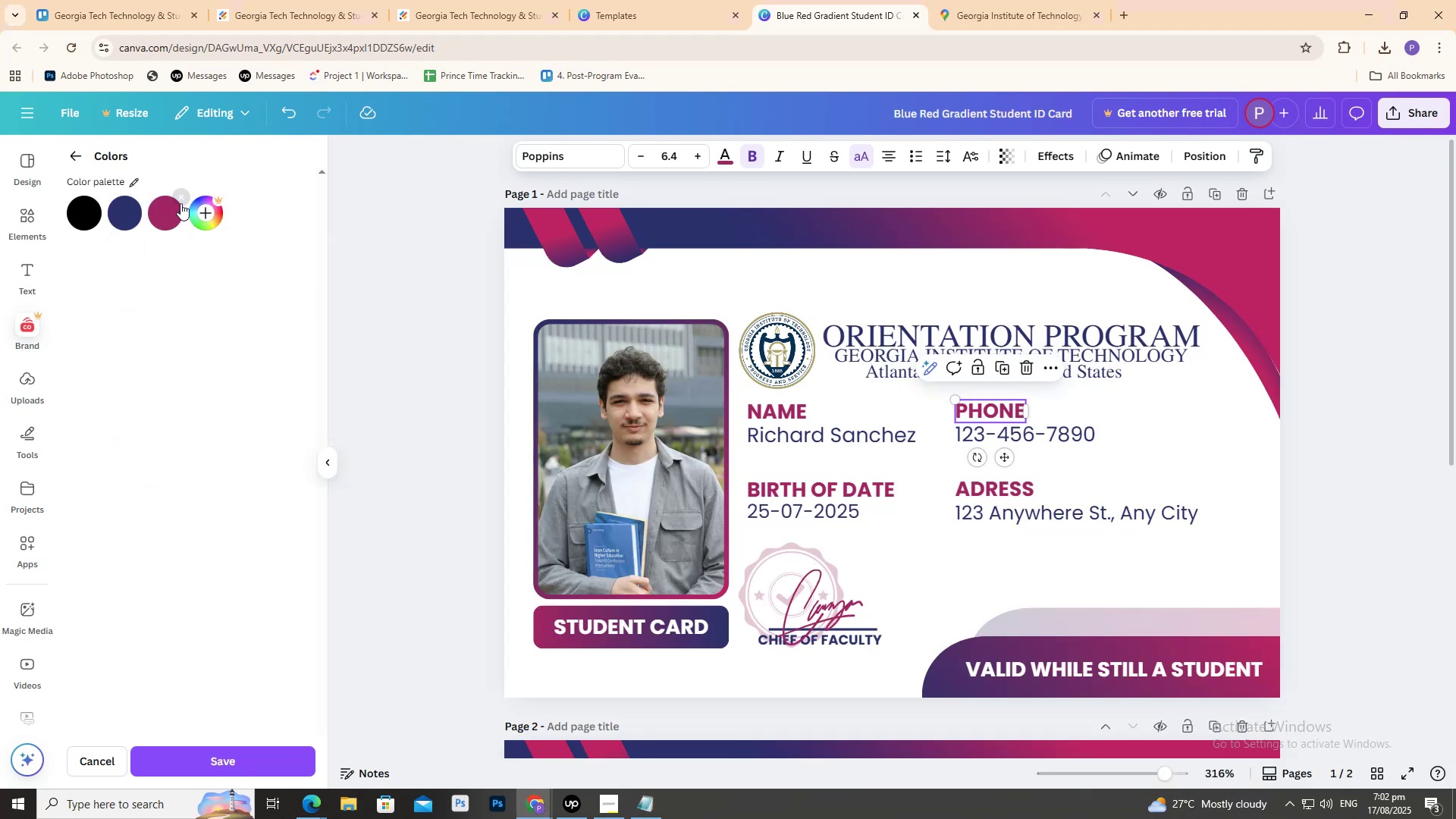 
left_click([176, 200])
 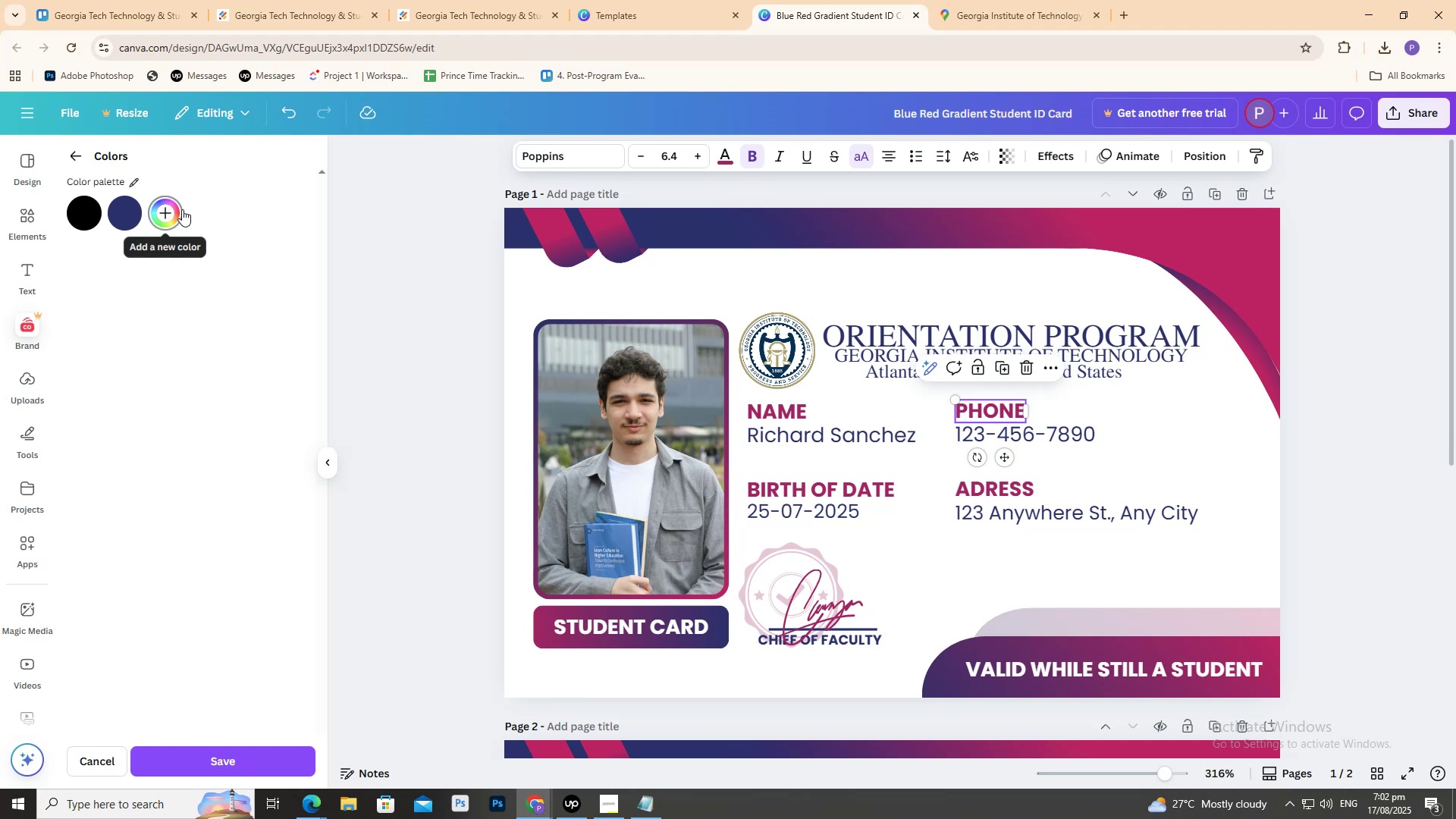 
left_click([164, 213])
 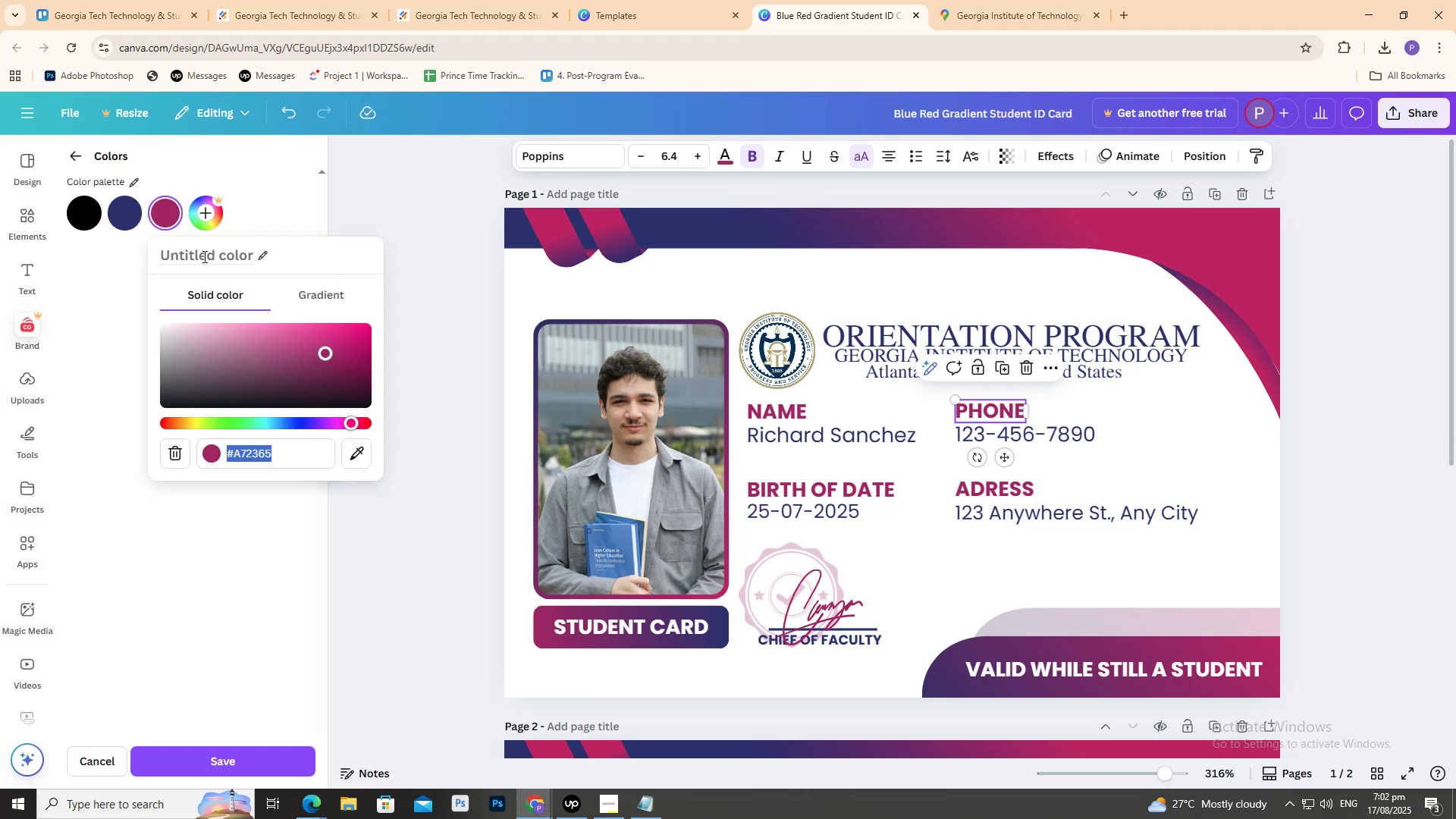 
left_click([202, 256])
 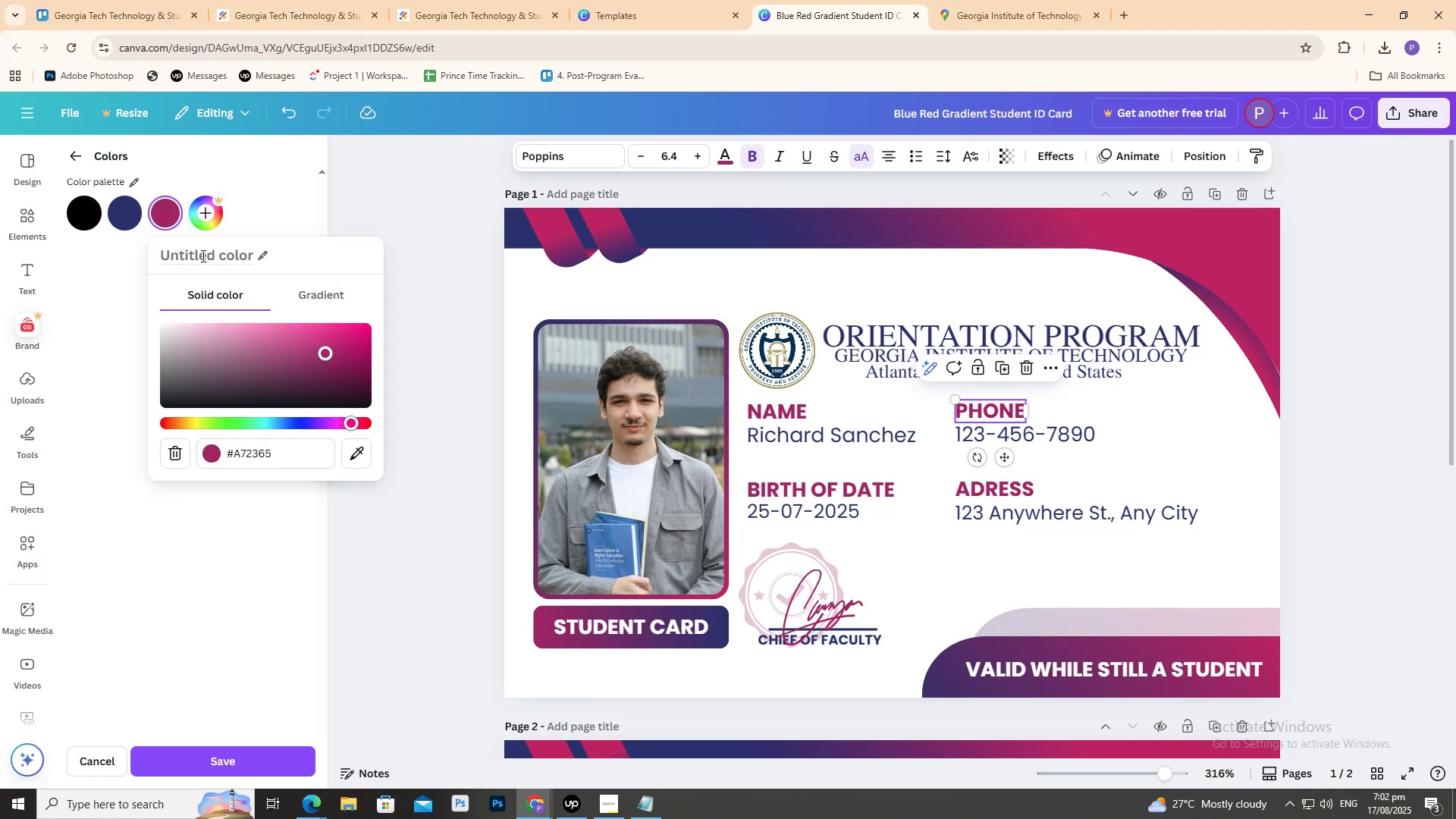 
key(Control+V)
 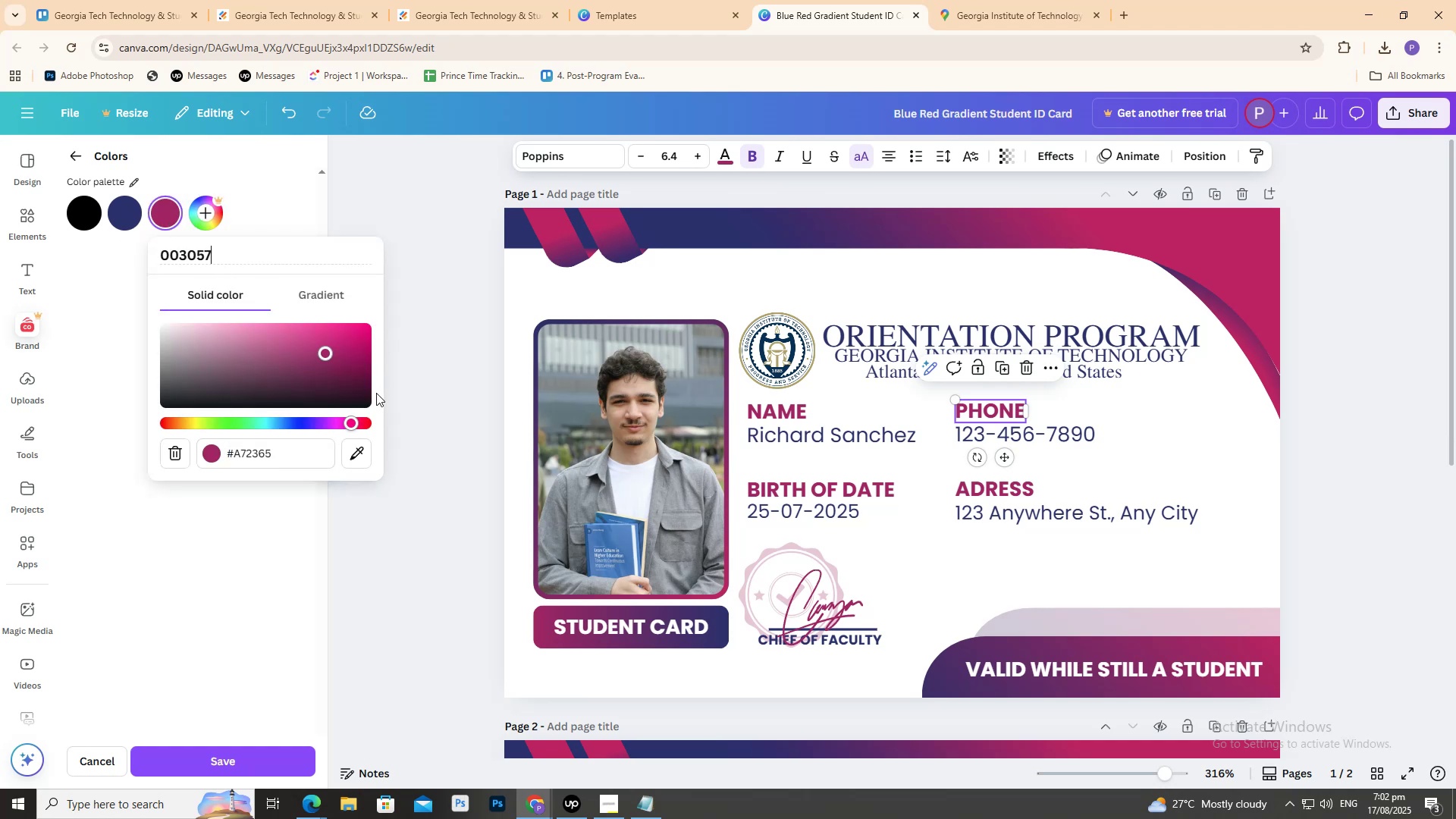 
mouse_move([364, 443])
 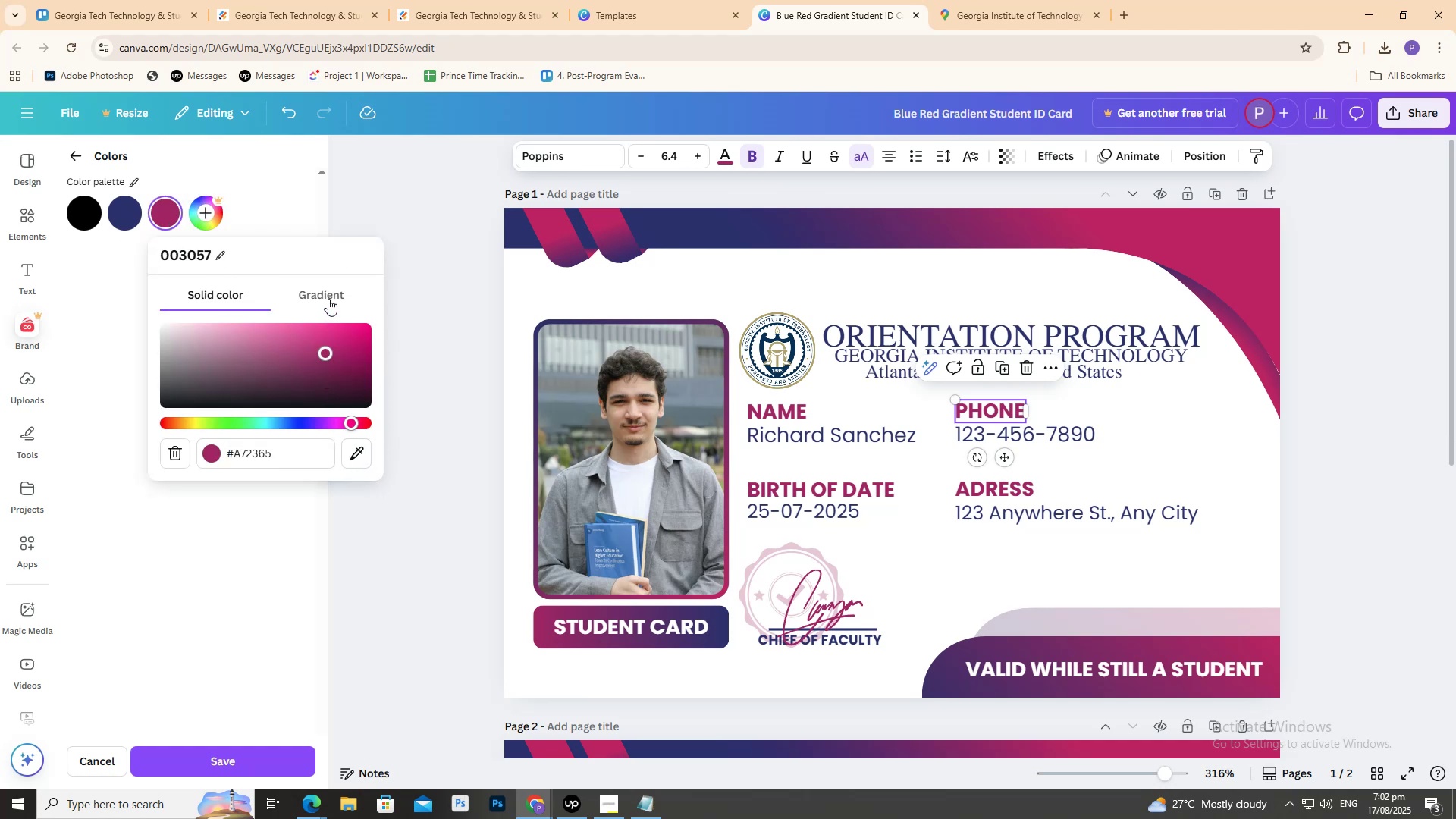 
double_click([227, 292])
 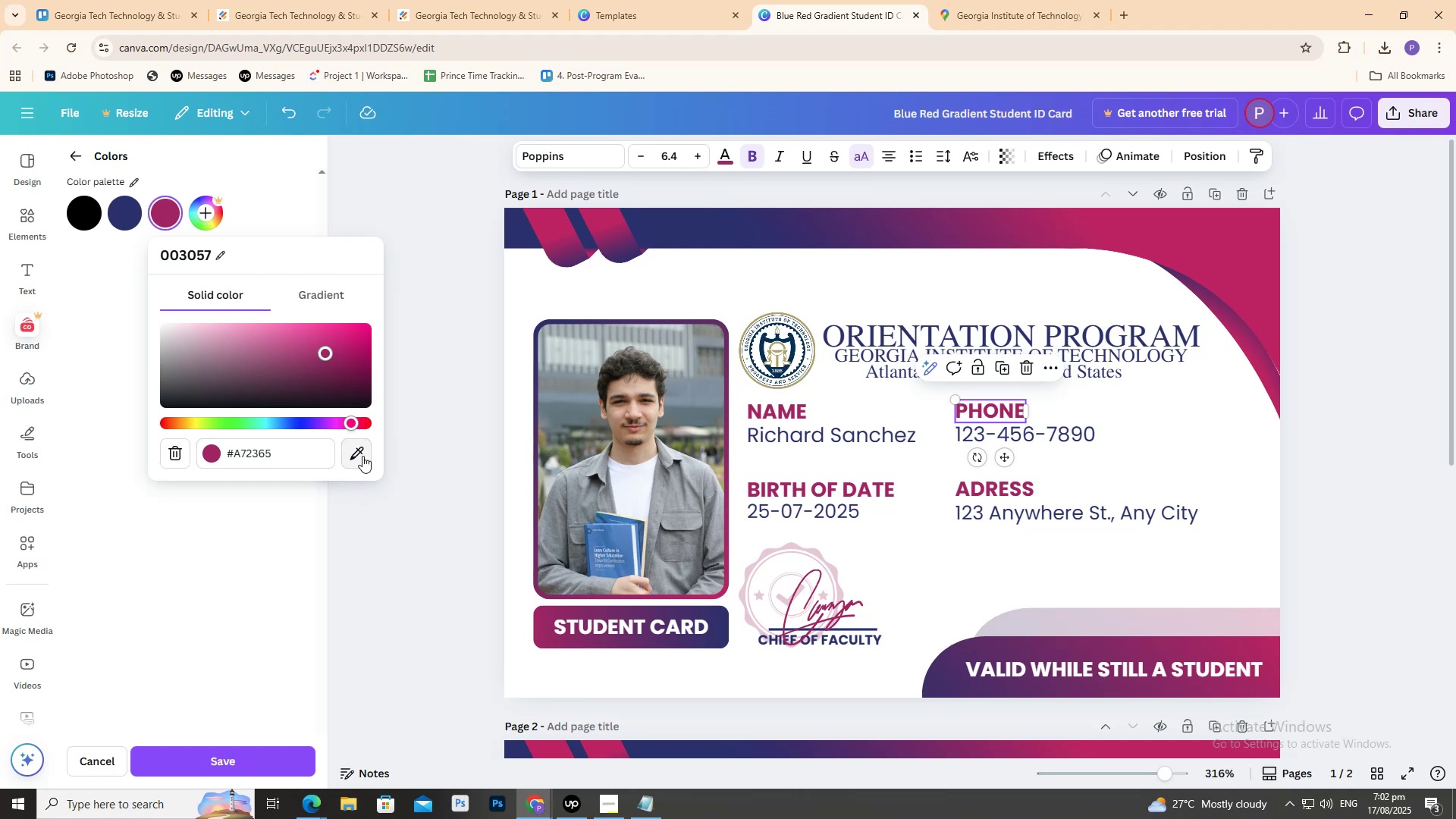 
wait(6.12)
 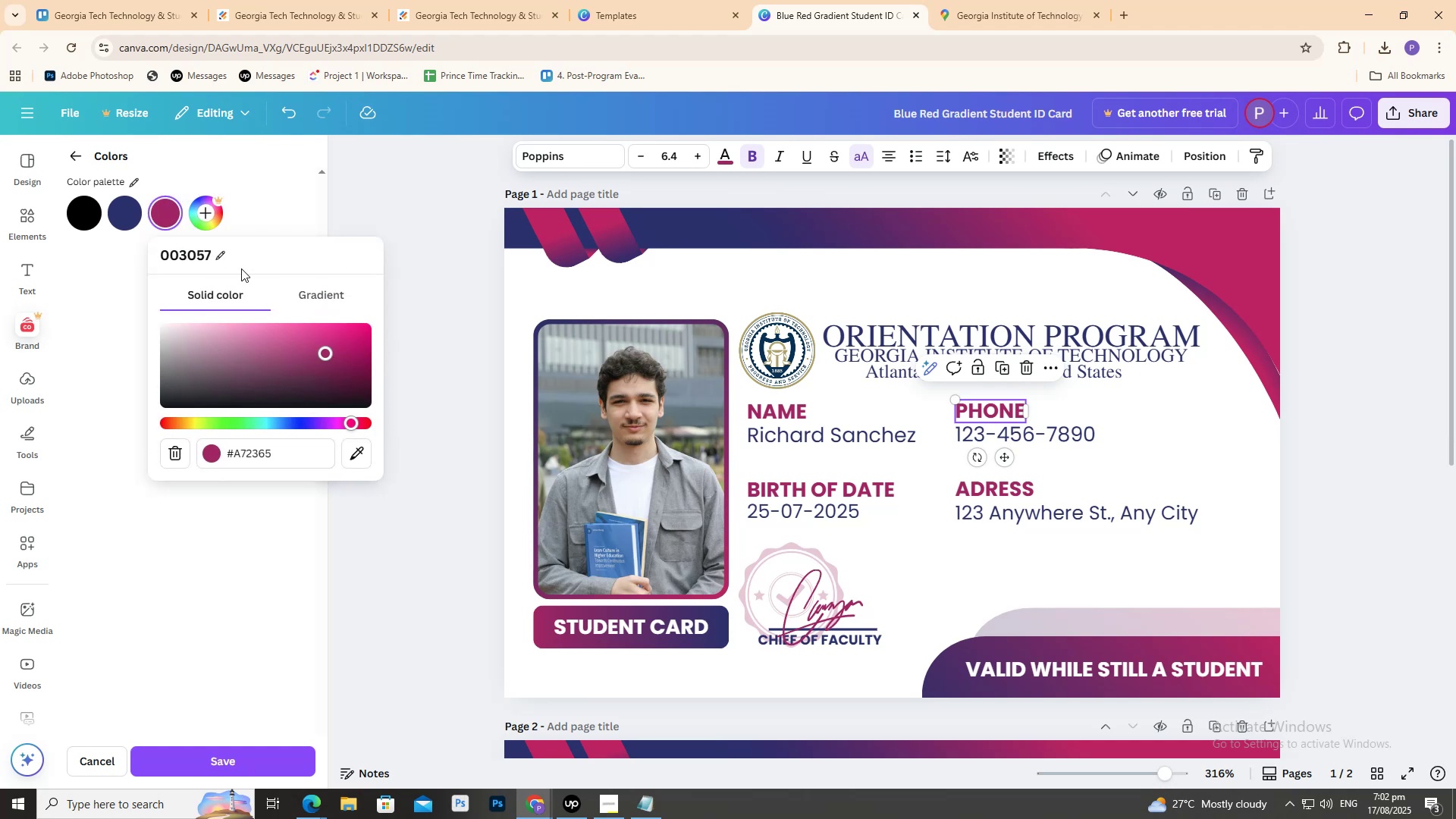 
left_click([761, 344])
 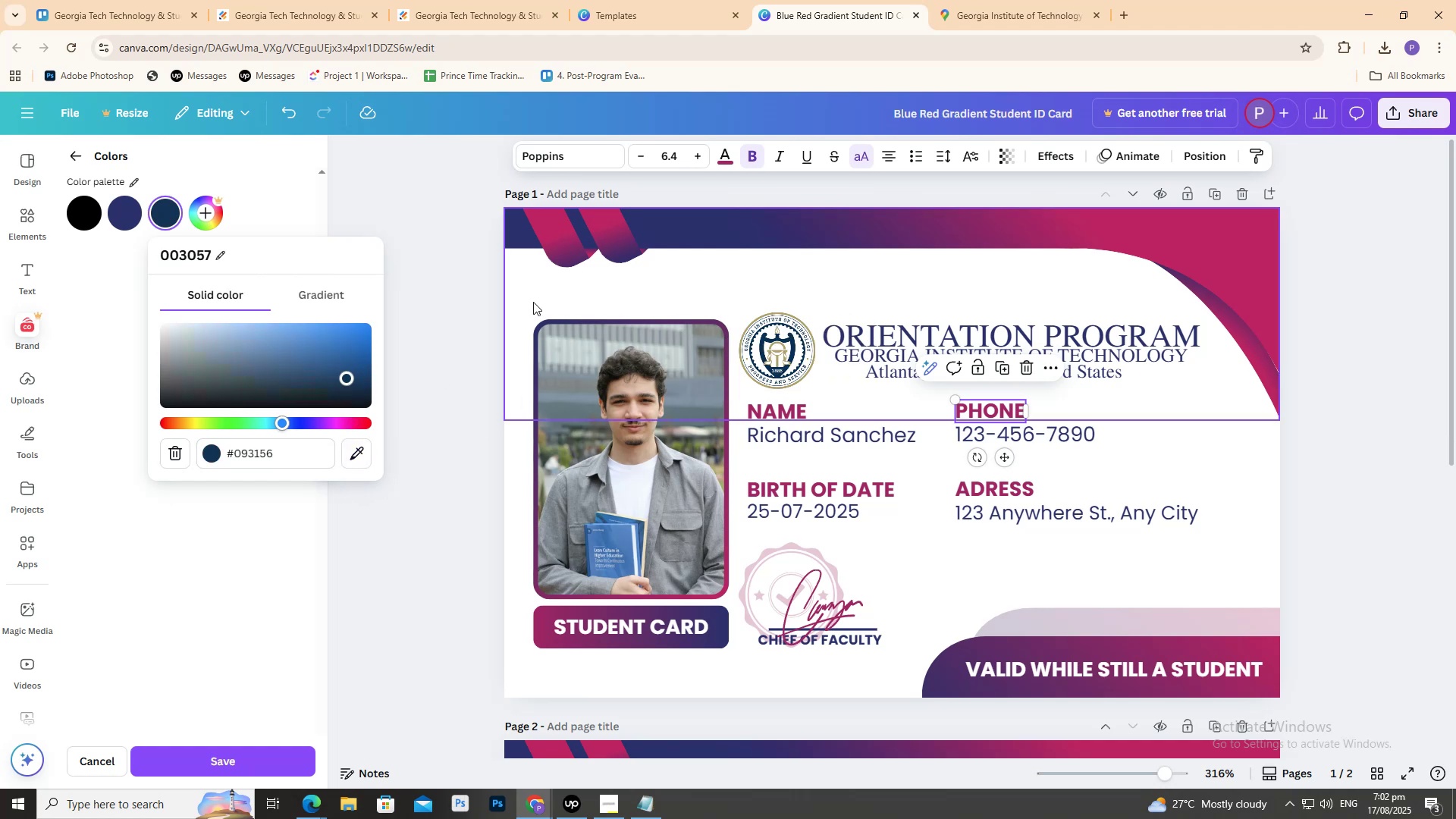 
left_click_drag(start_coordinate=[209, 525], to_coordinate=[207, 521])
 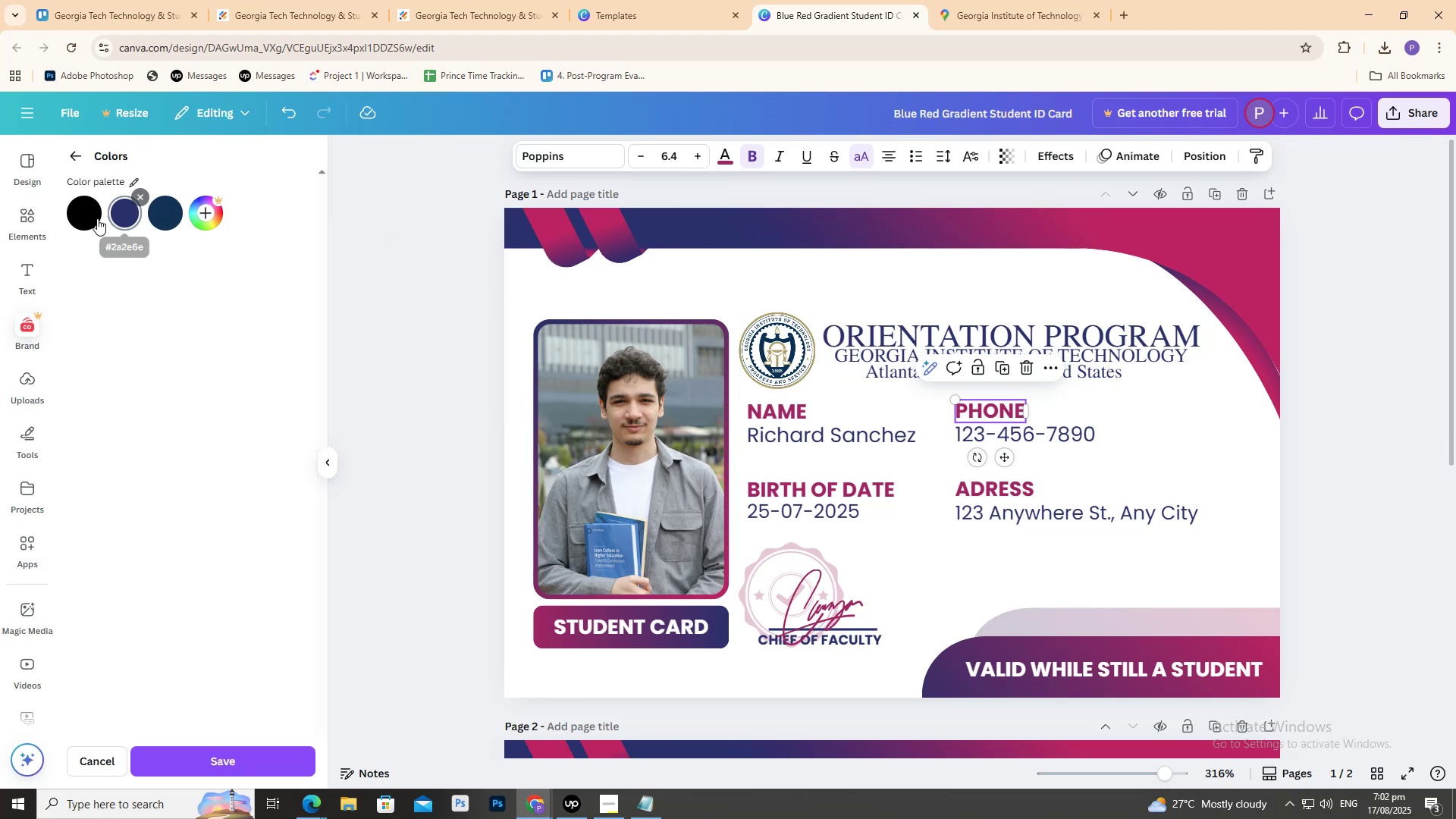 
double_click([93, 215])
 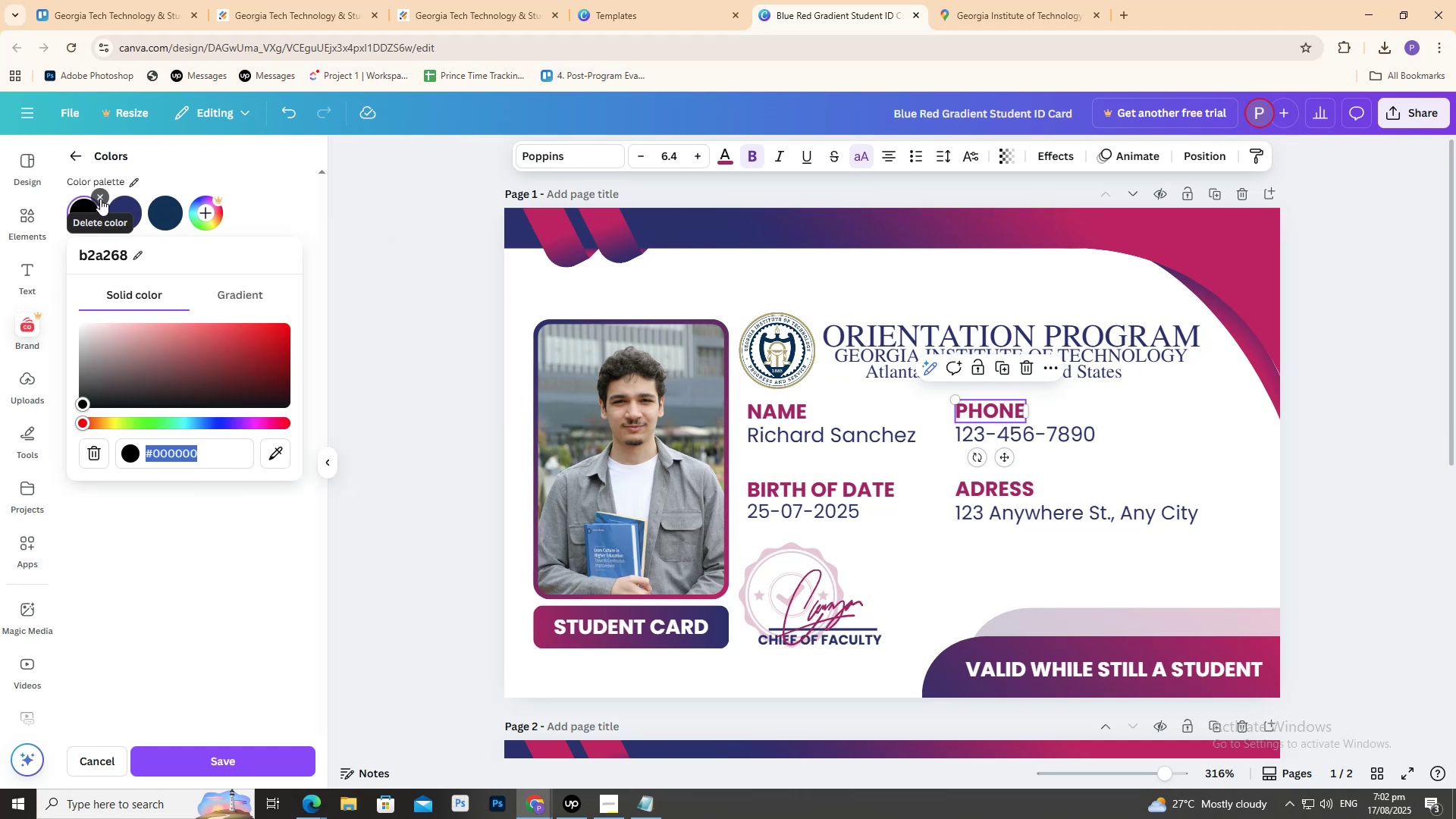 
left_click([100, 199])
 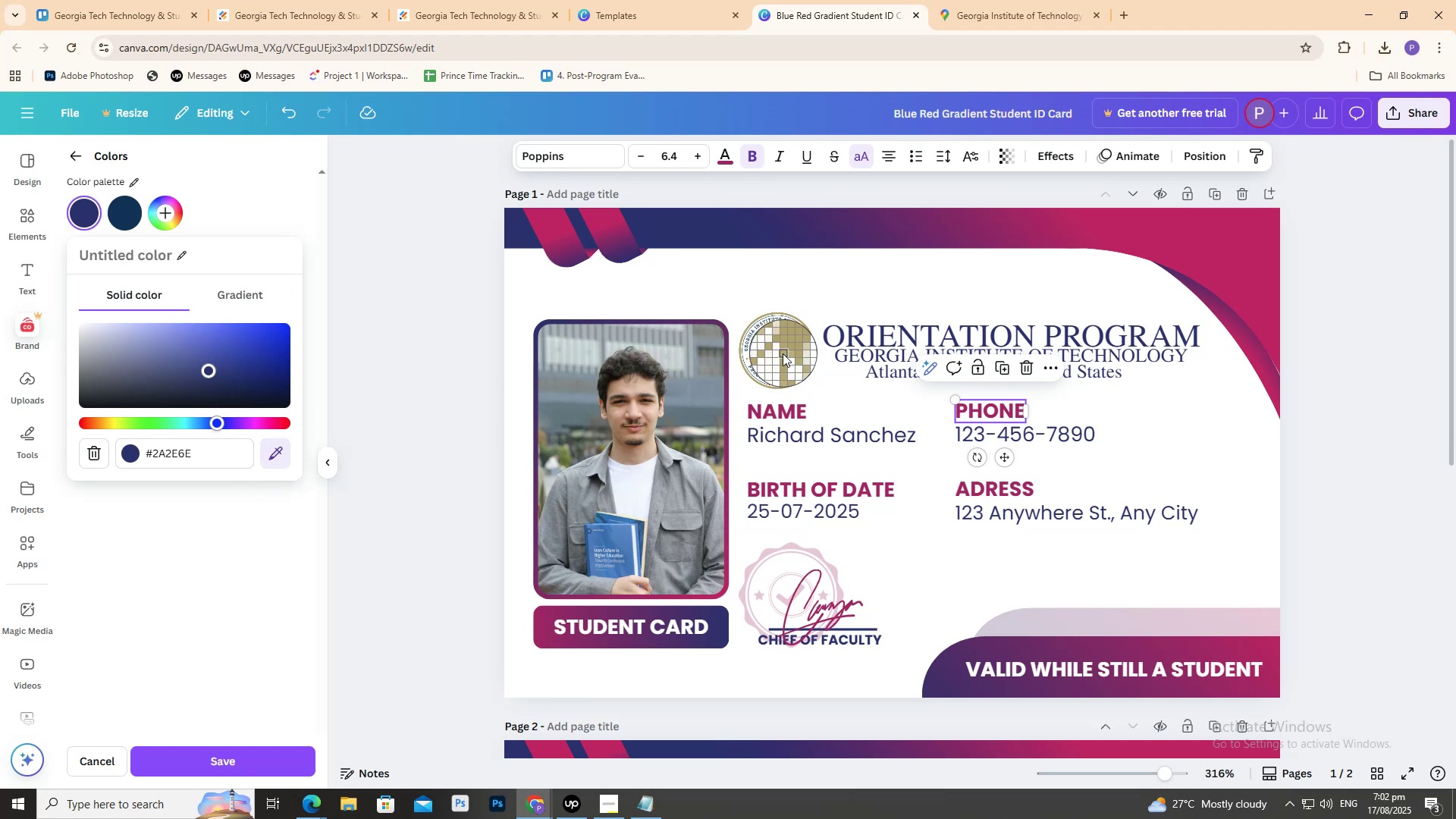 
wait(5.3)
 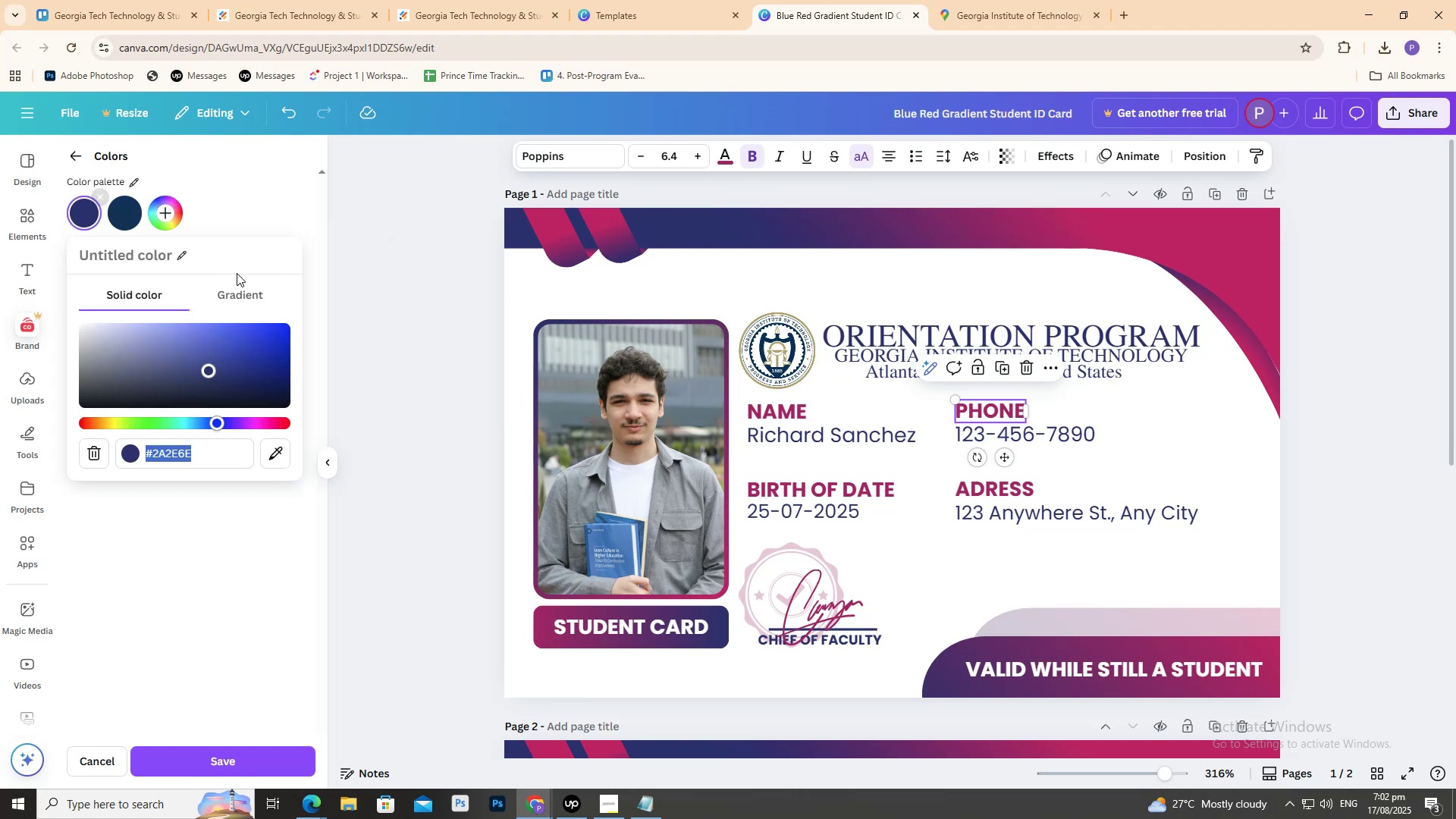 
left_click([785, 351])
 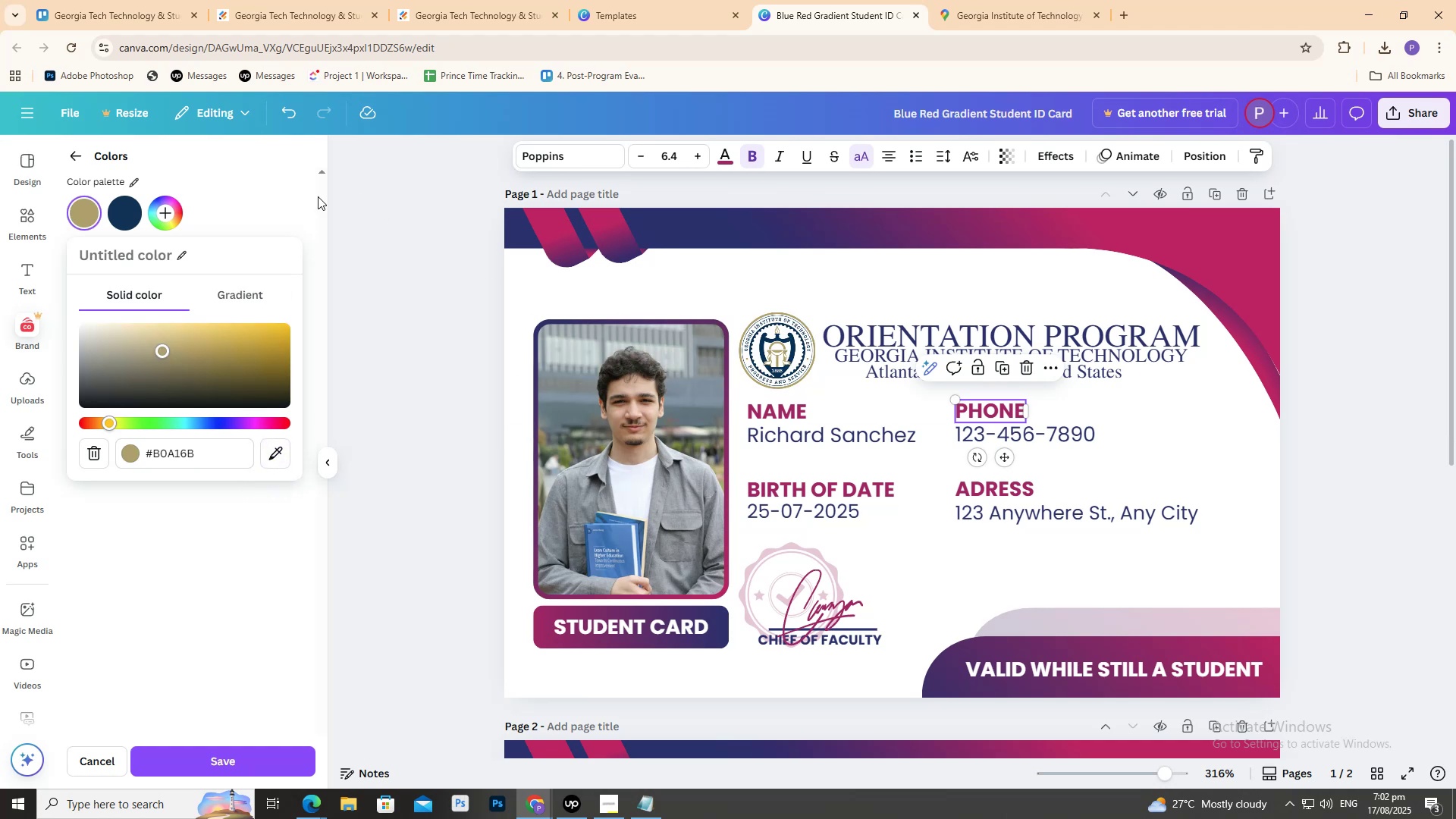 
left_click([262, 193])
 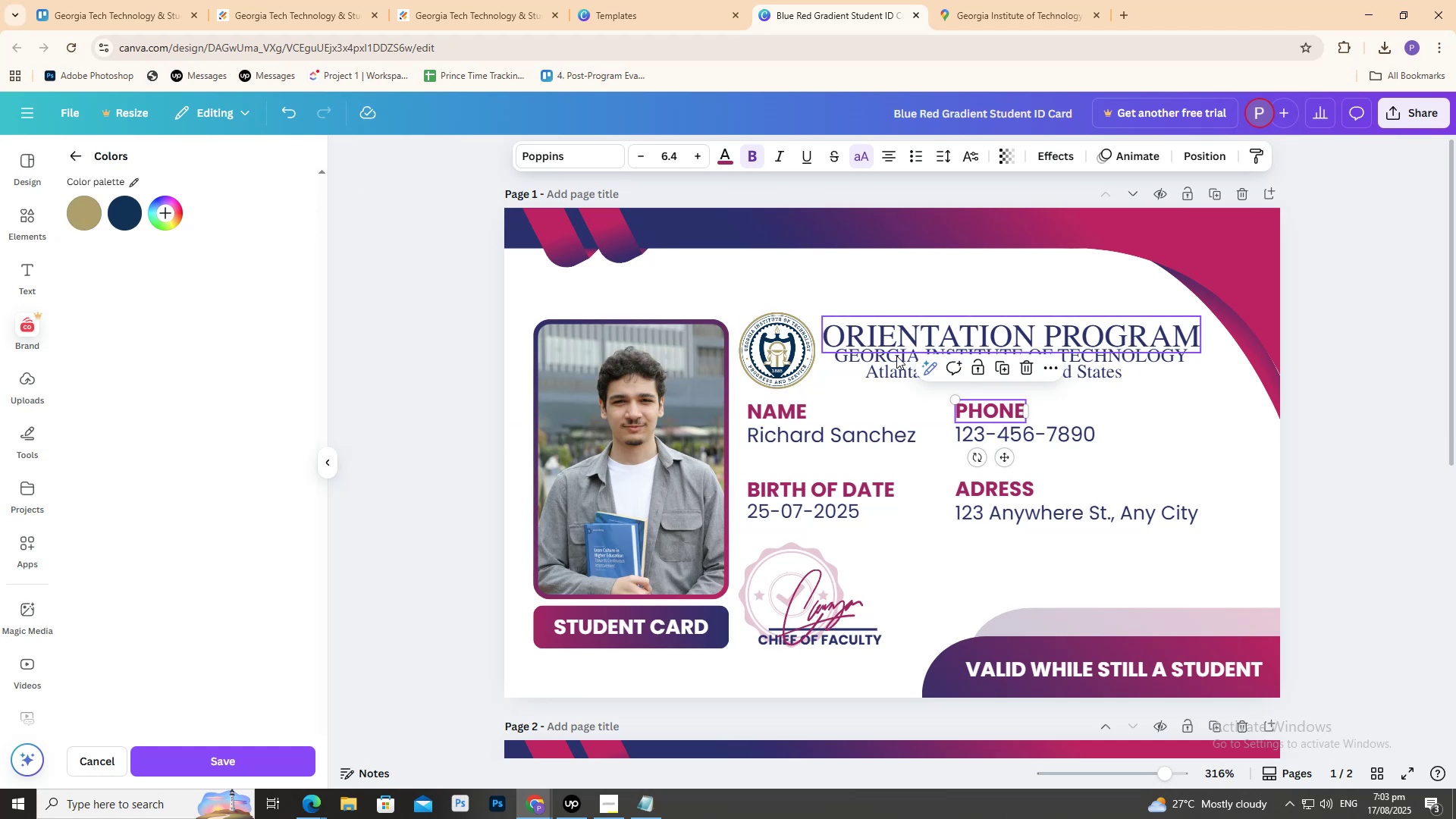 
left_click([896, 356])
 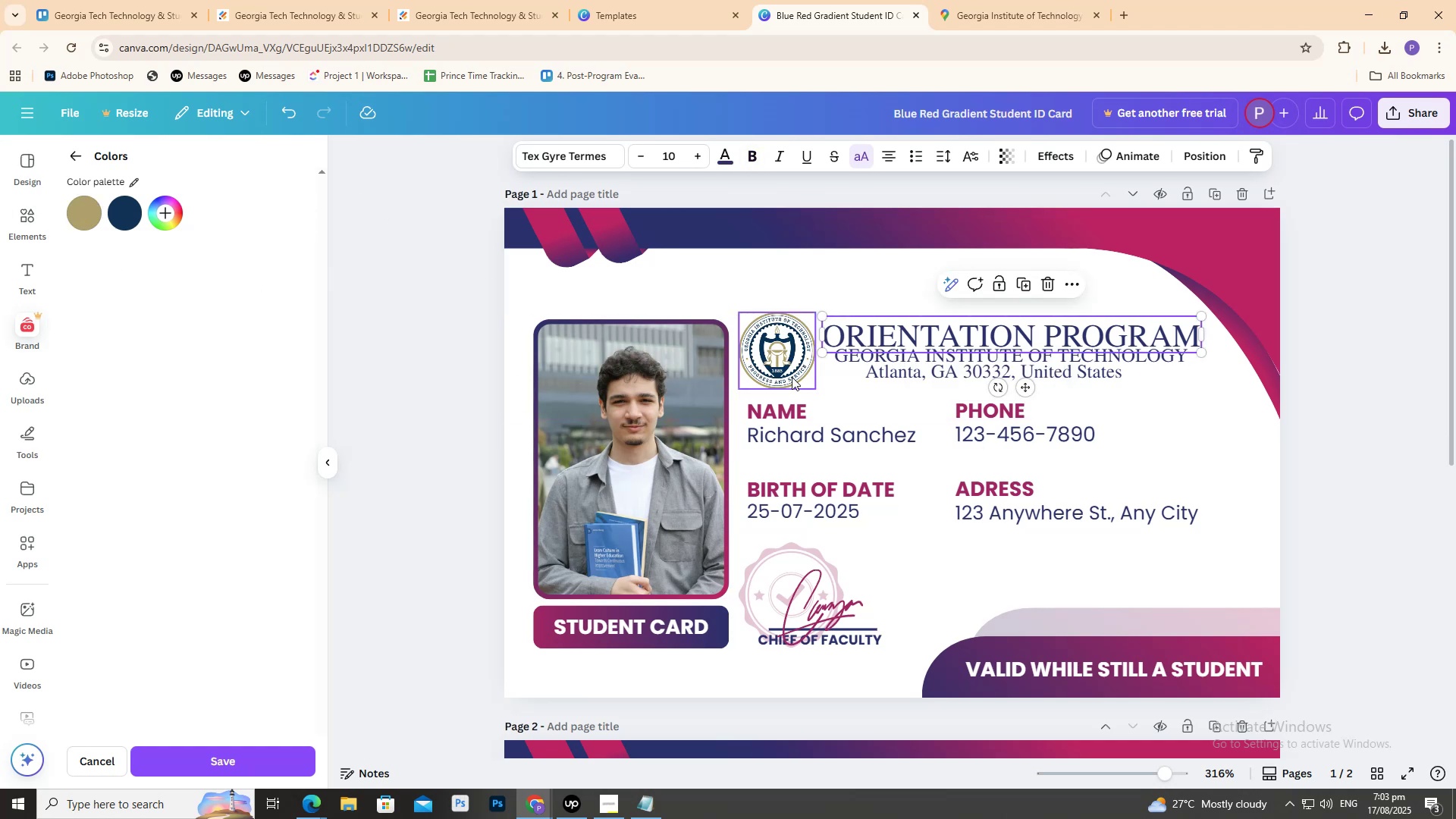 
hold_key(key=ShiftLeft, duration=1.53)
left_click([904, 366])
 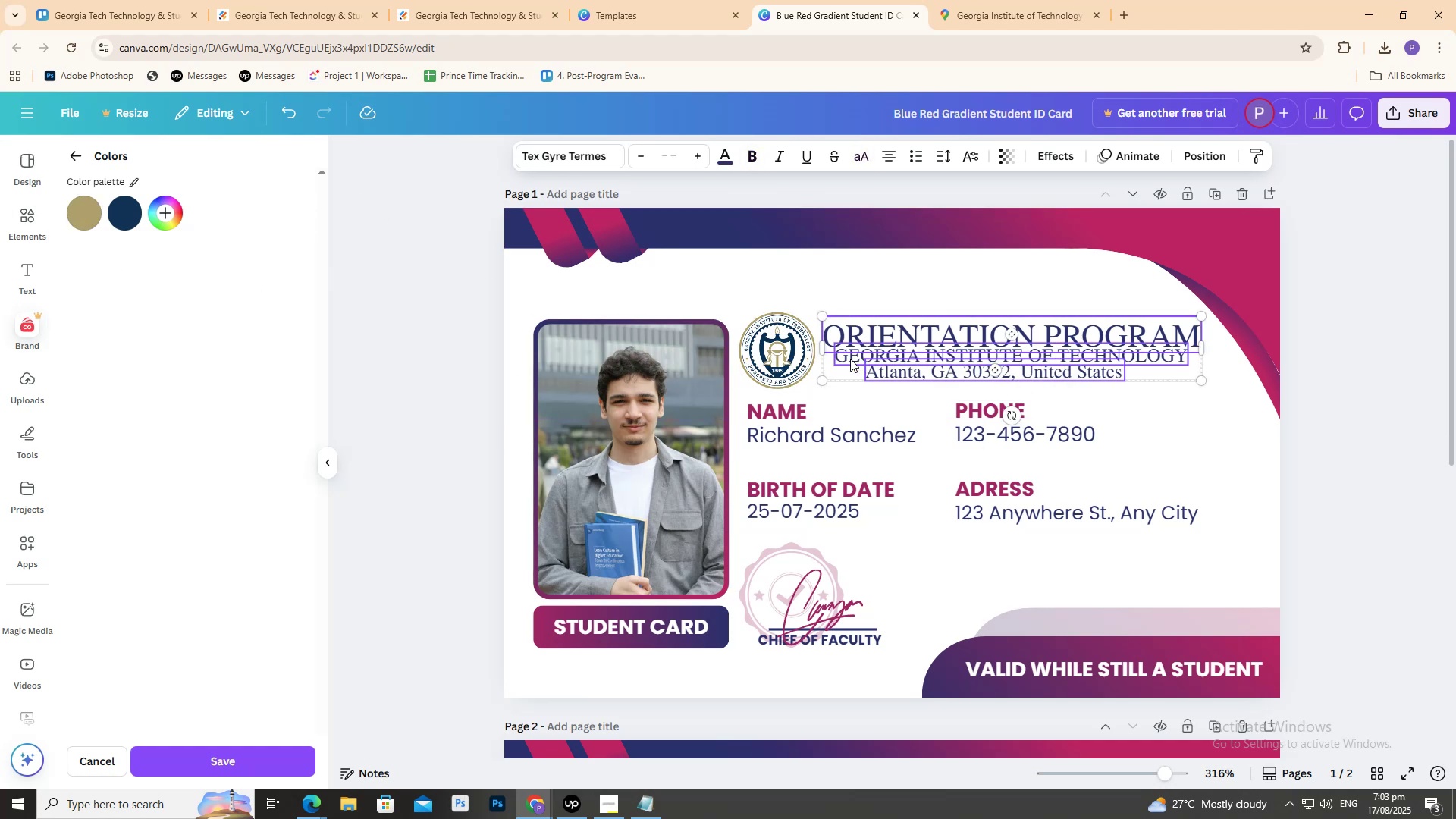 
left_click([850, 359])
 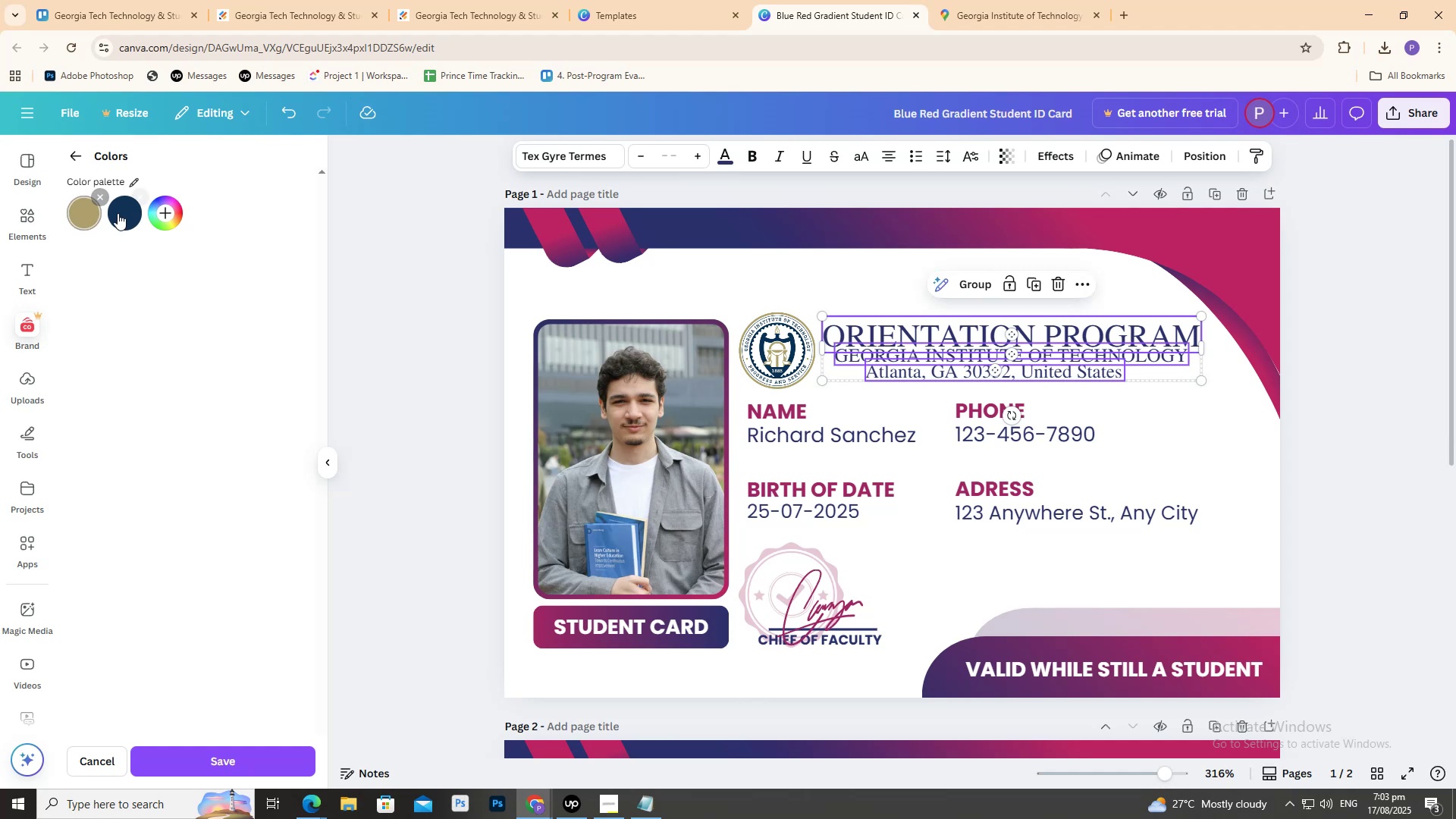 
left_click([124, 214])
 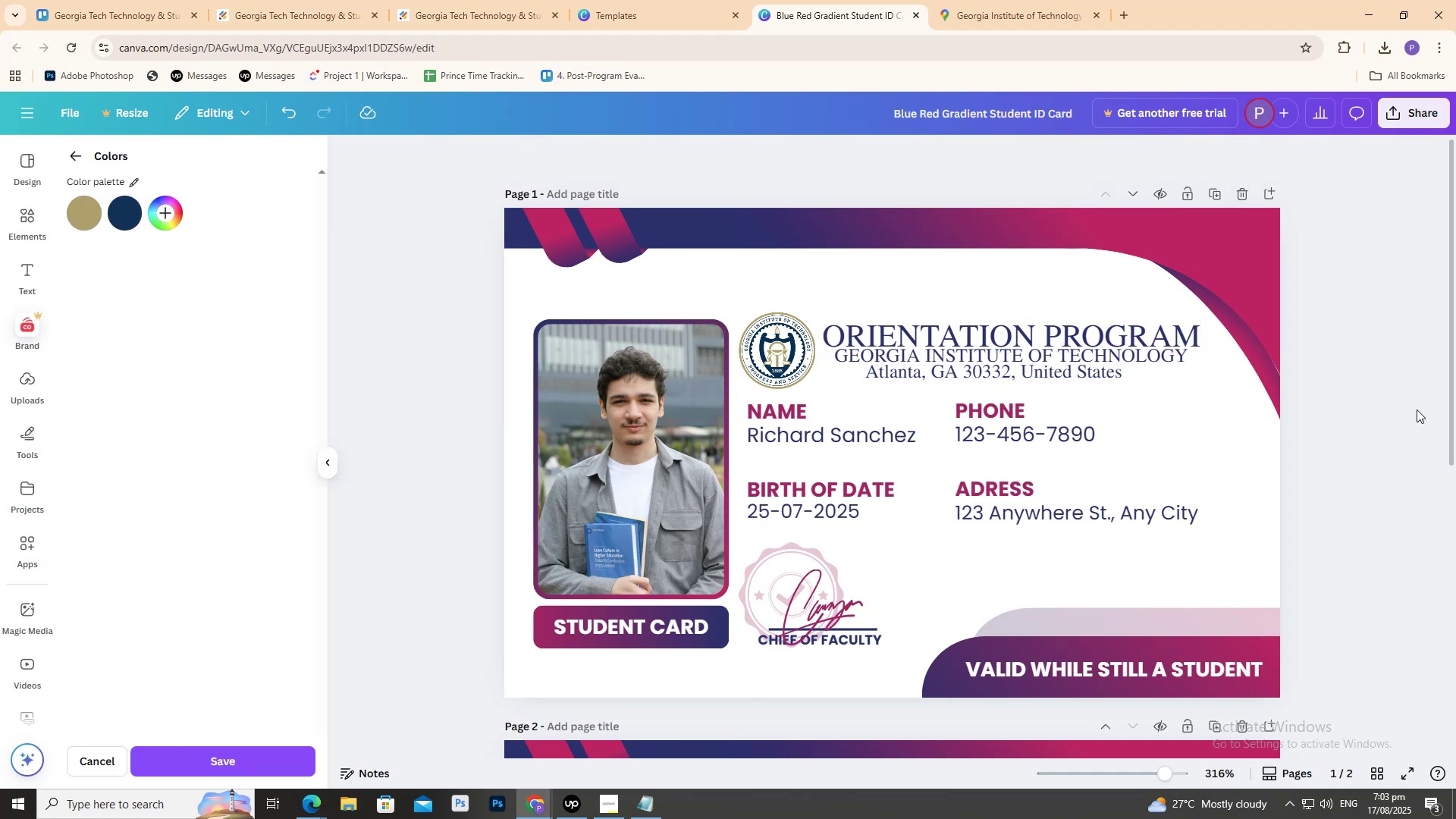 
left_click([1031, 344])
 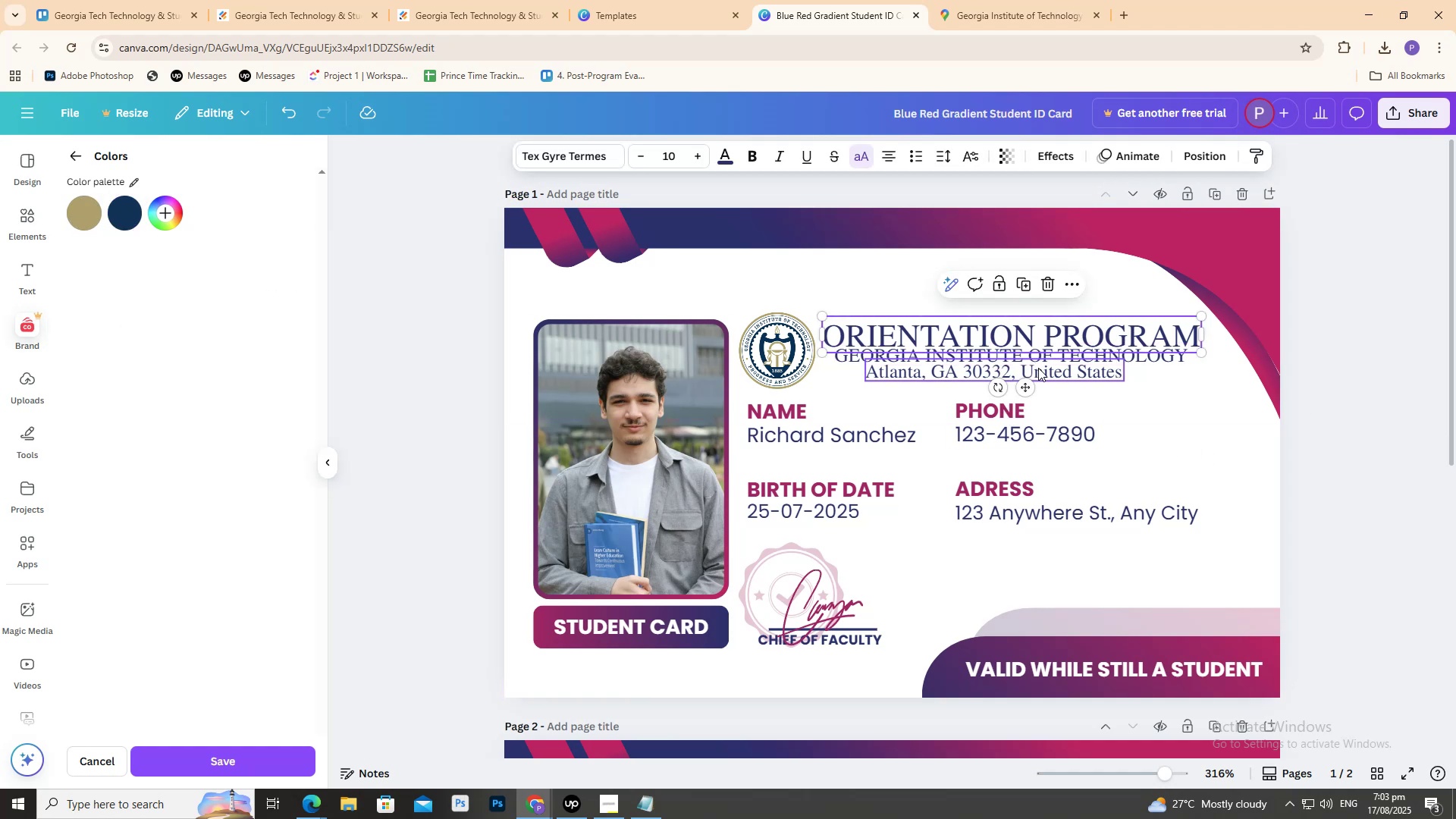 
hold_key(key=ShiftLeft, duration=1.06)
left_click([1053, 356])
 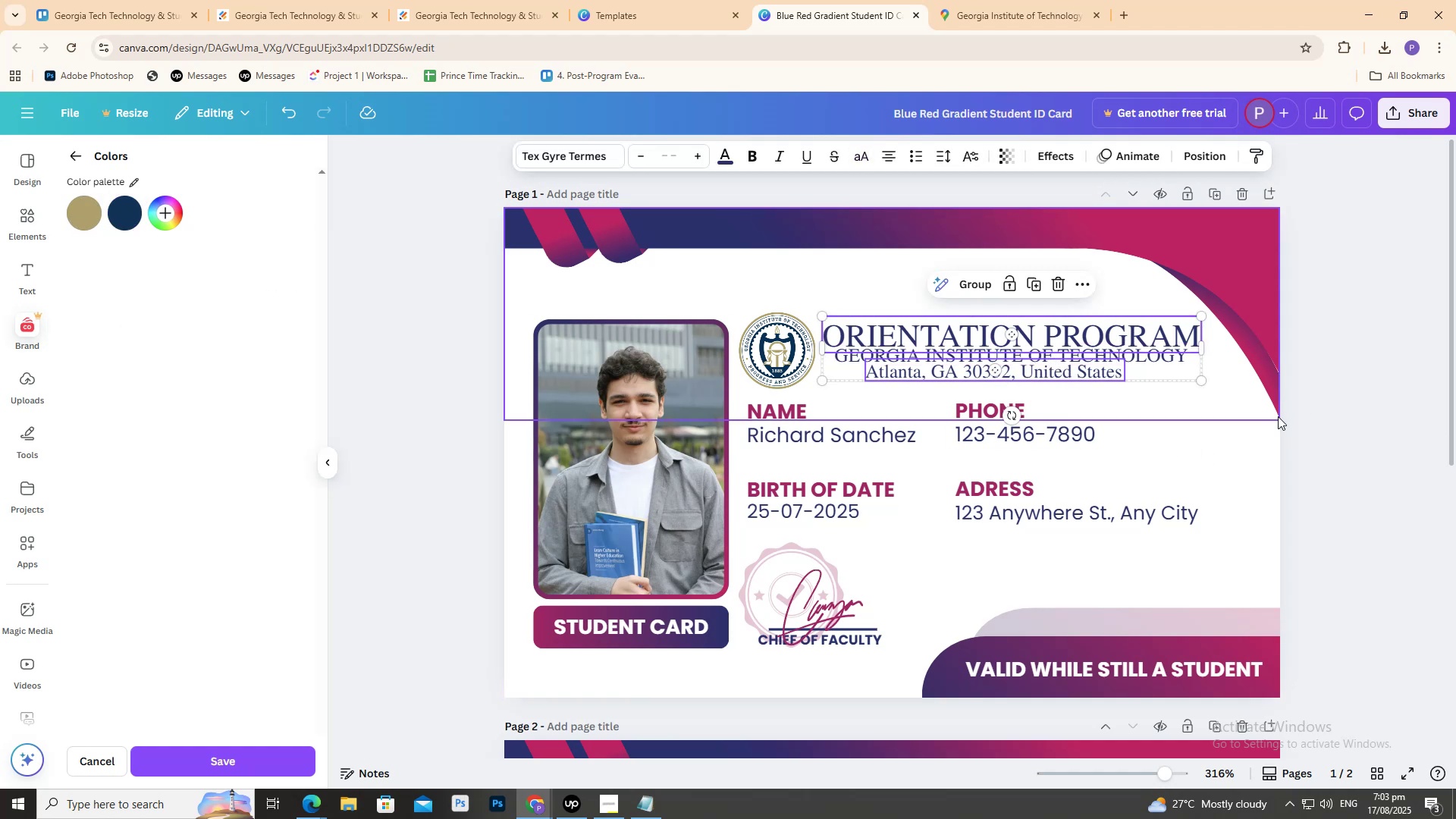 
left_click([1291, 420])
 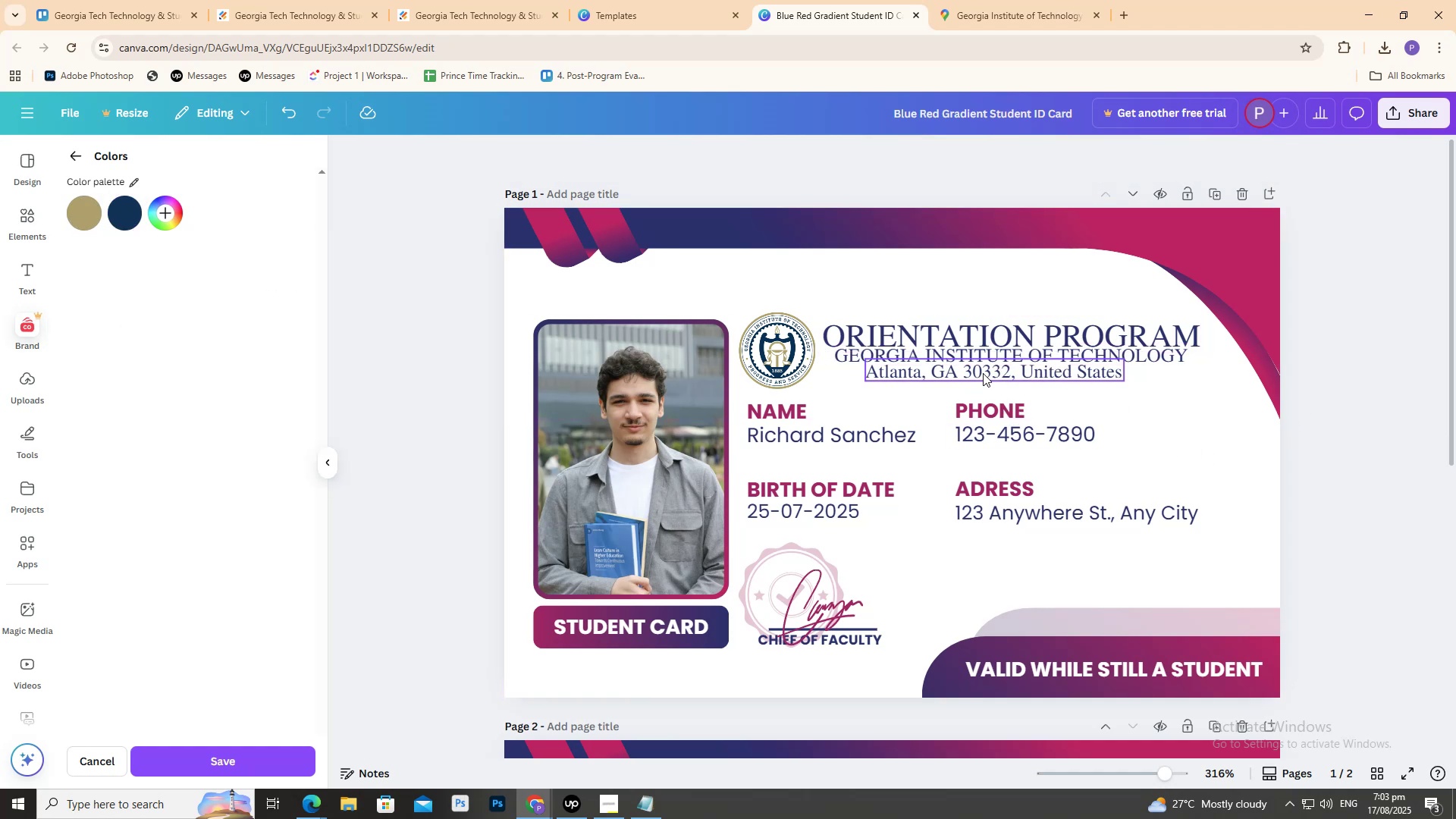 
left_click([984, 375])
 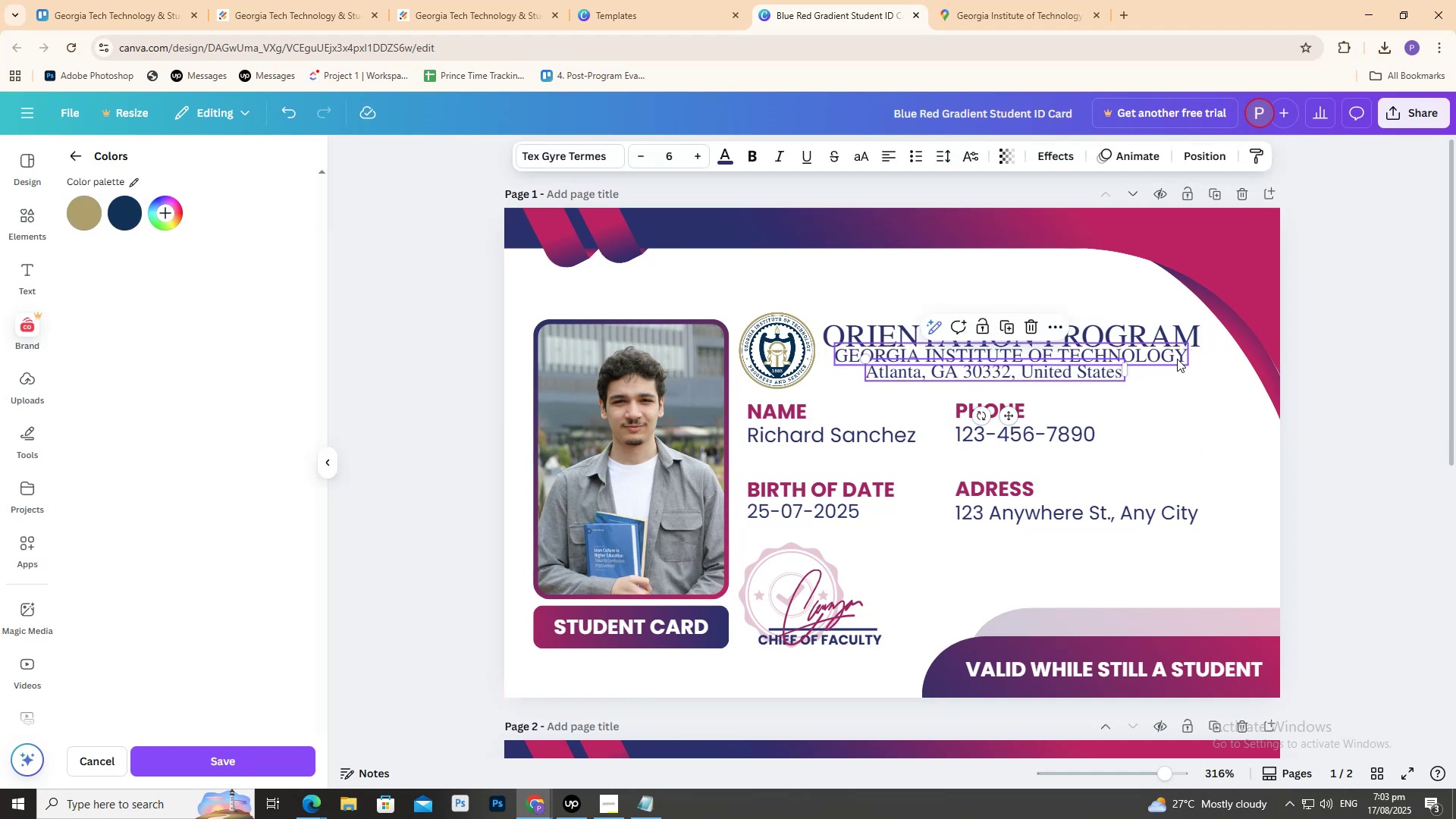 
hold_key(key=ShiftLeft, duration=1.5)
left_click([1178, 359])
 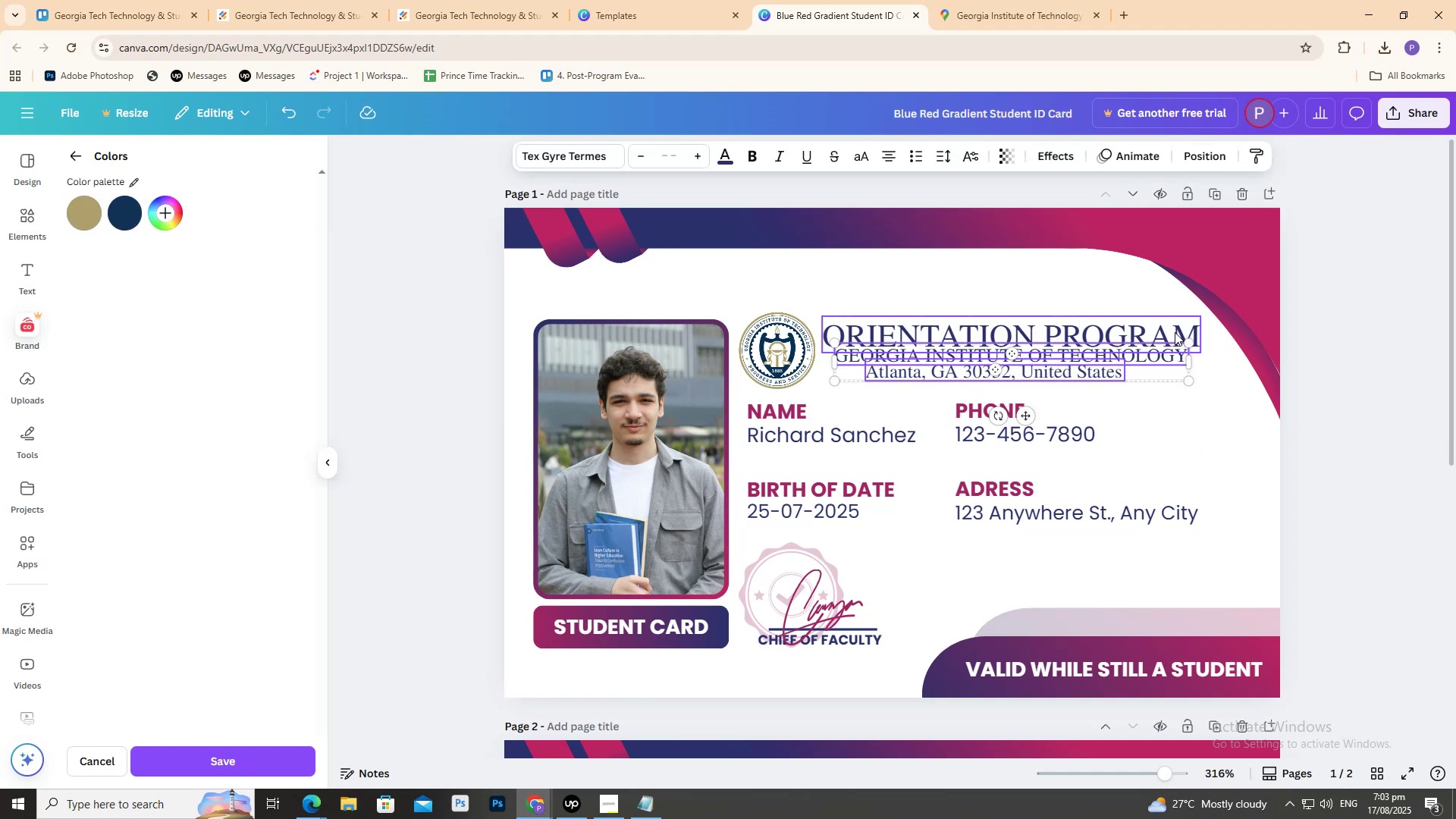 
left_click([1175, 332])
 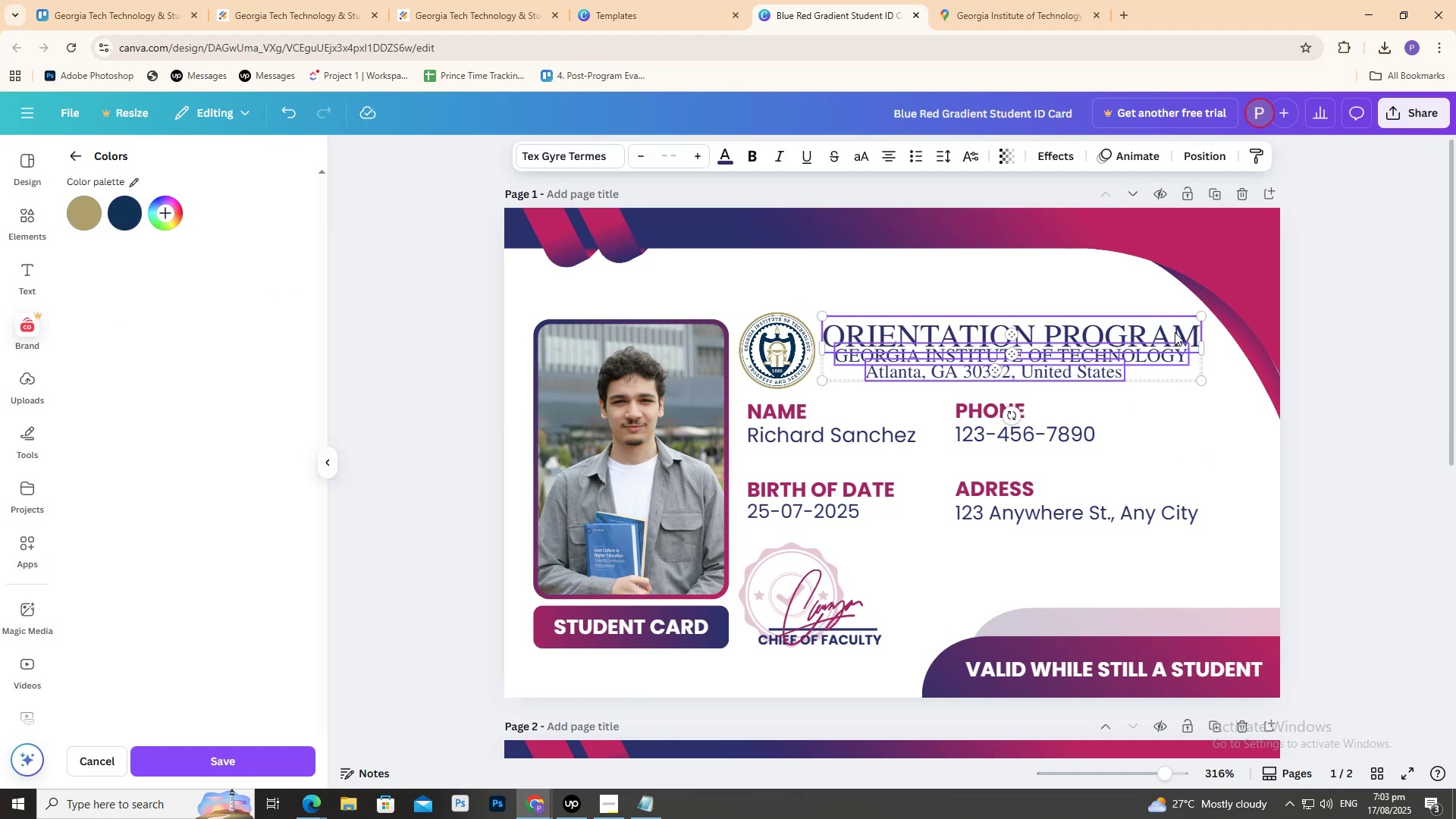 
key(Shift+ShiftLeft)
 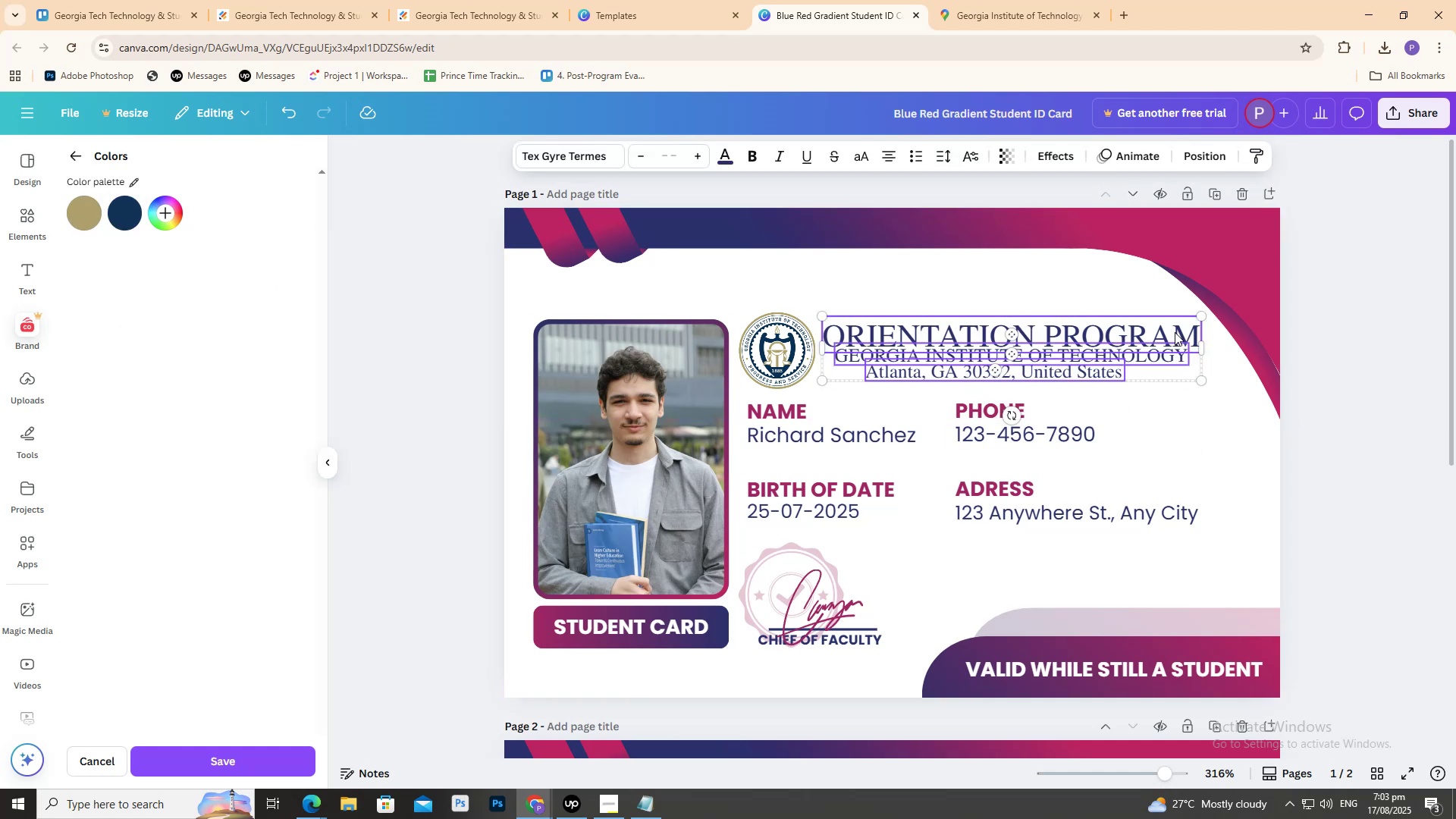 
key(Shift+ShiftLeft)
 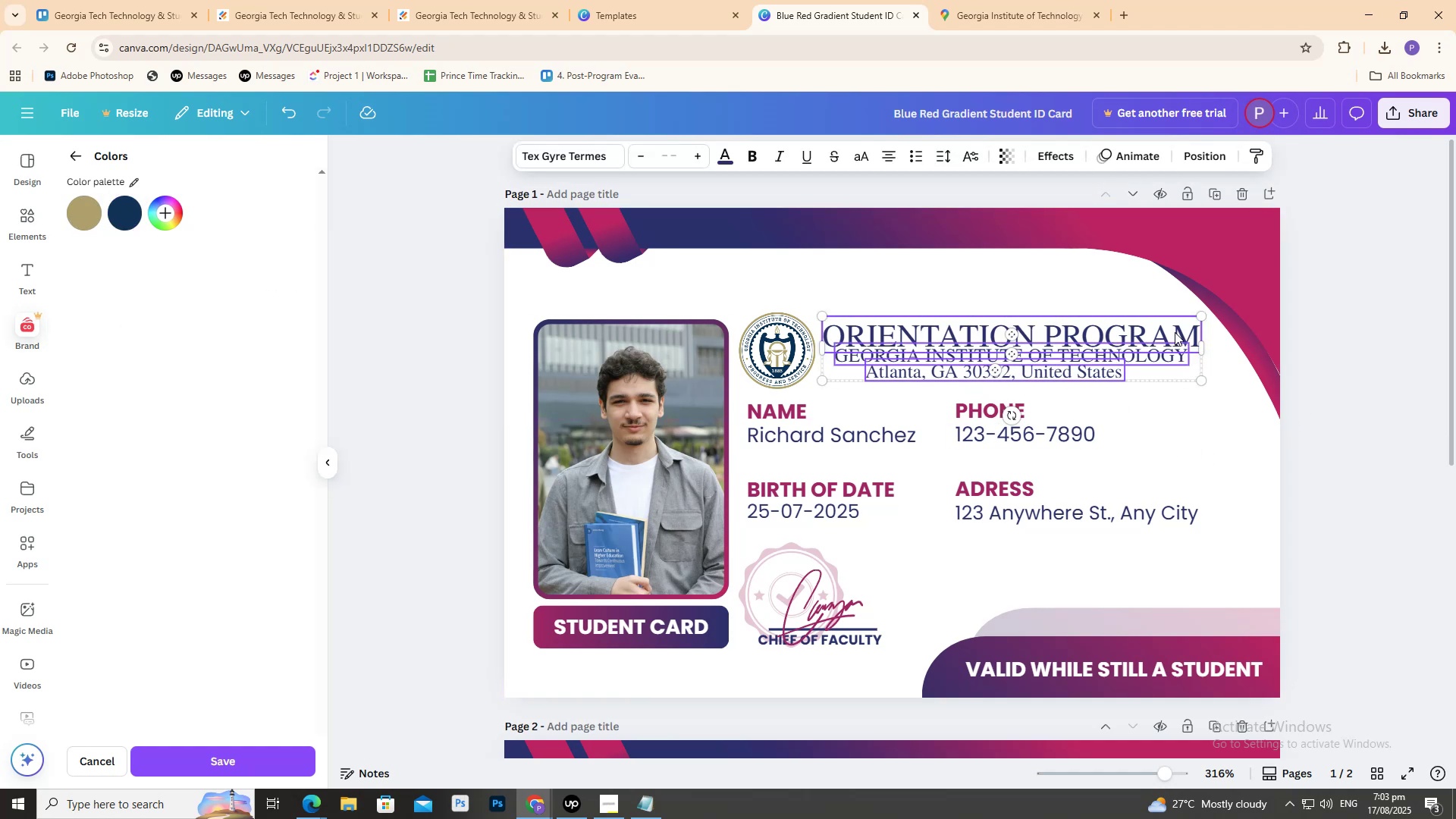 
key(Shift+ShiftLeft)
 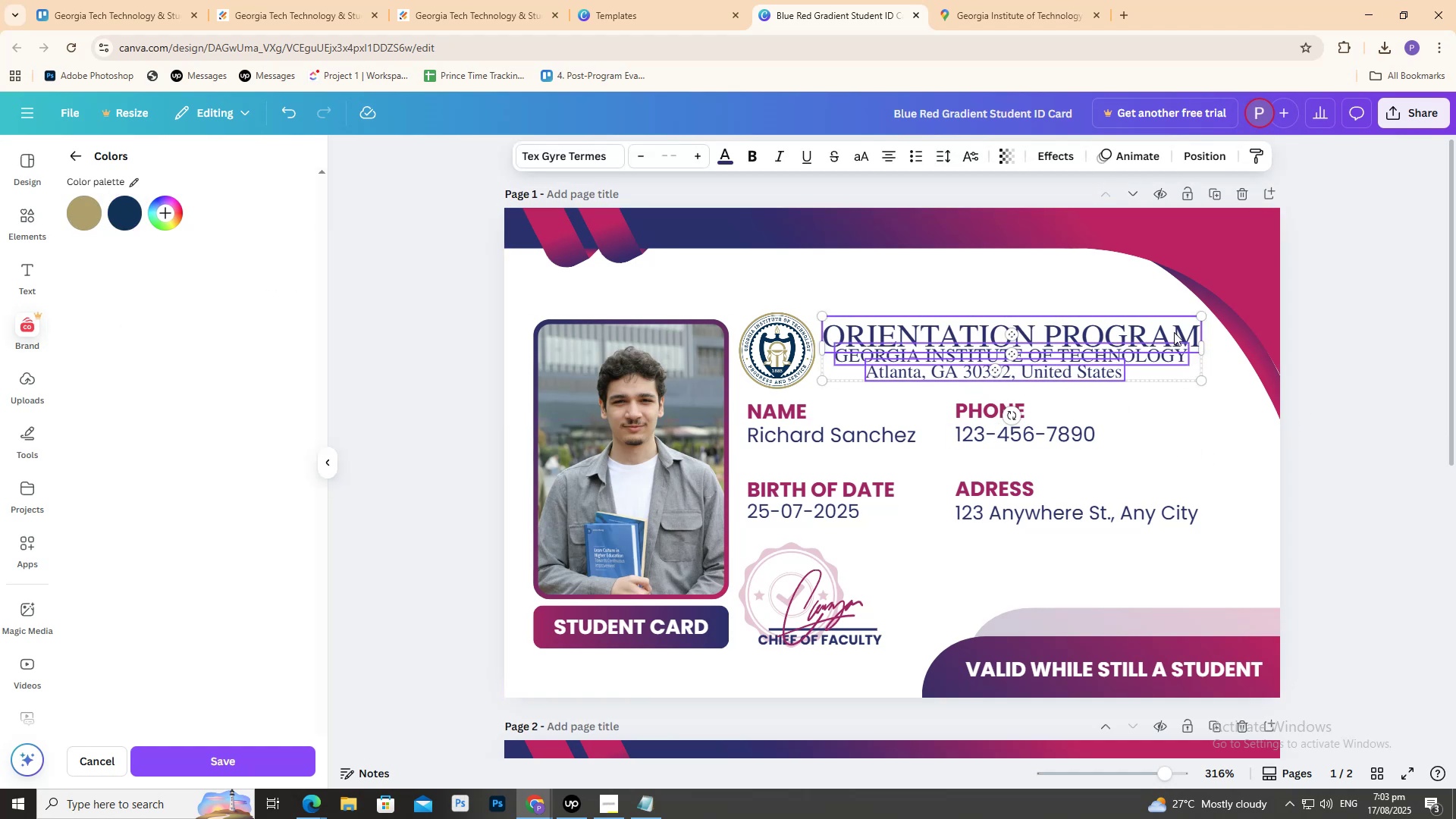 
key(Shift+ShiftLeft)
 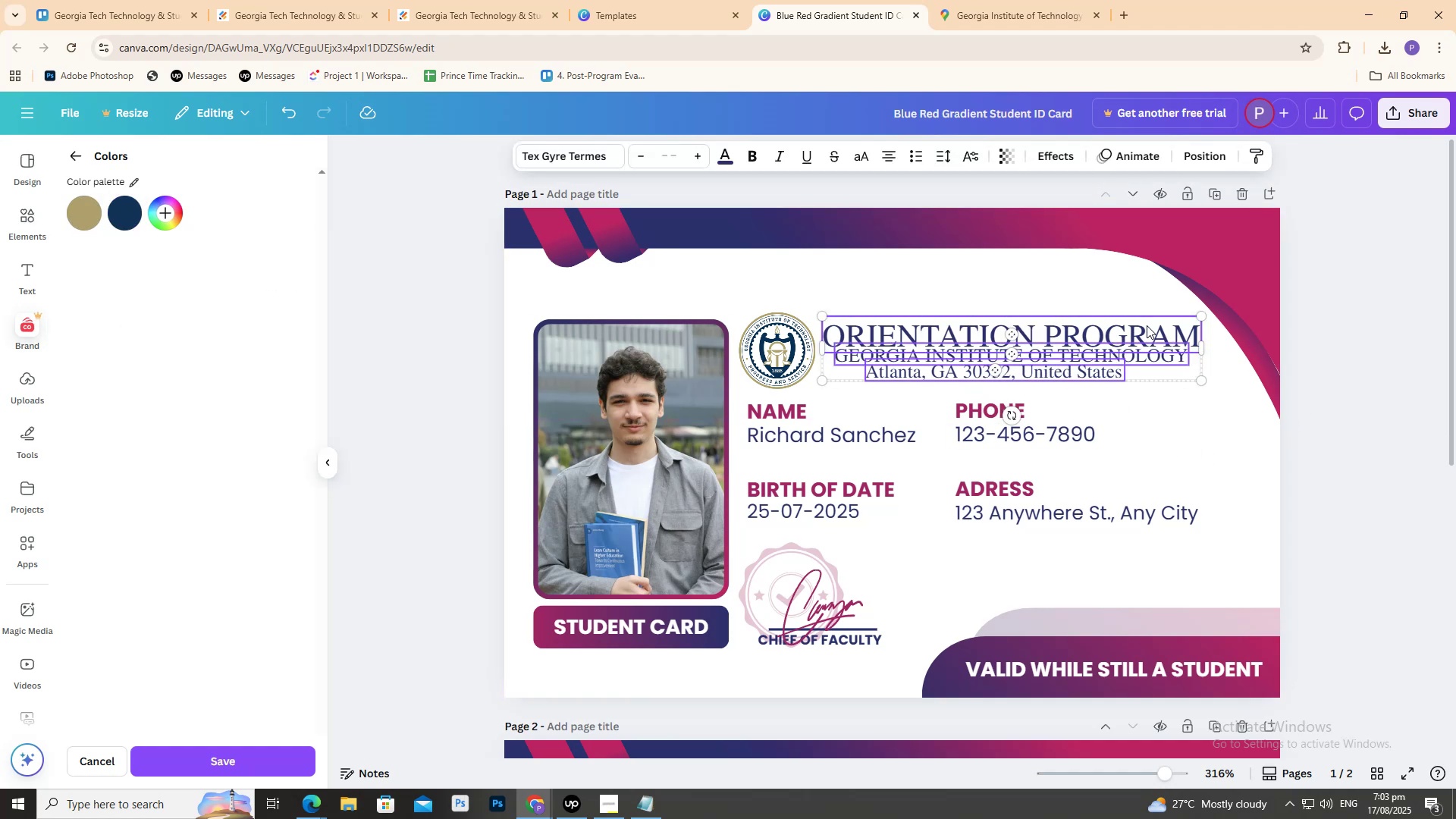 
key(Shift+ShiftLeft)
 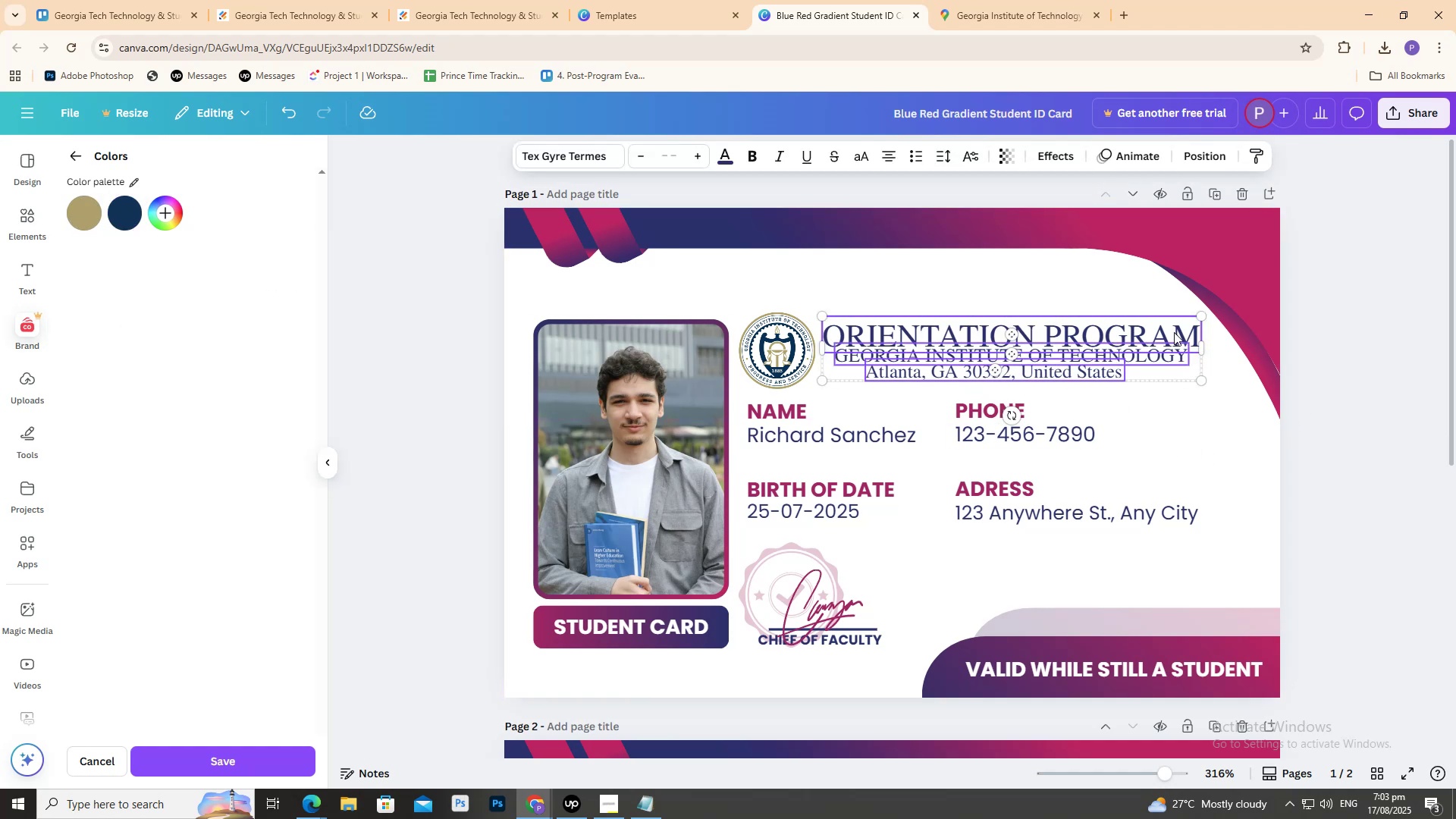 
key(Shift+ShiftLeft)
 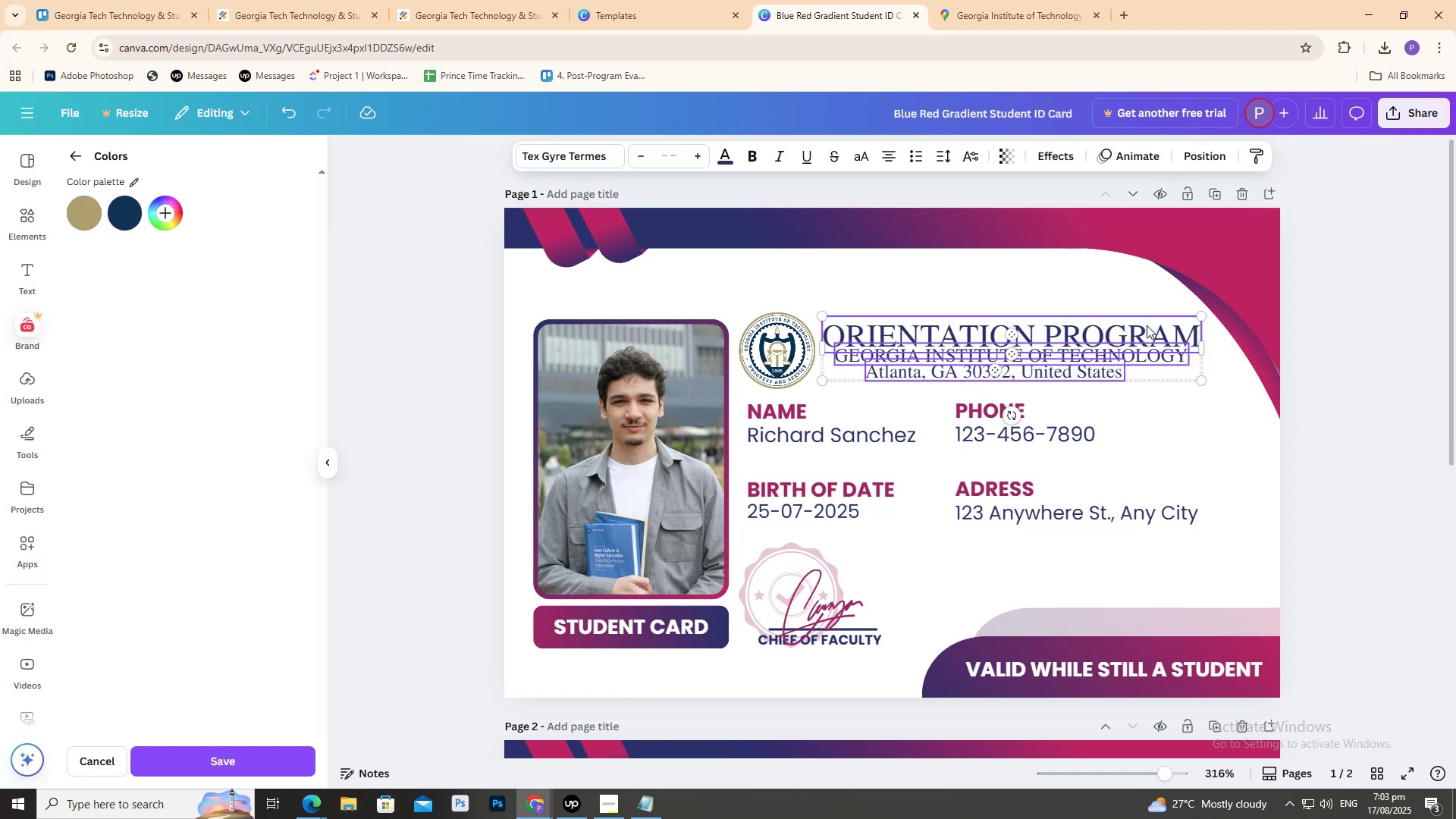 
key(Shift+ShiftLeft)
 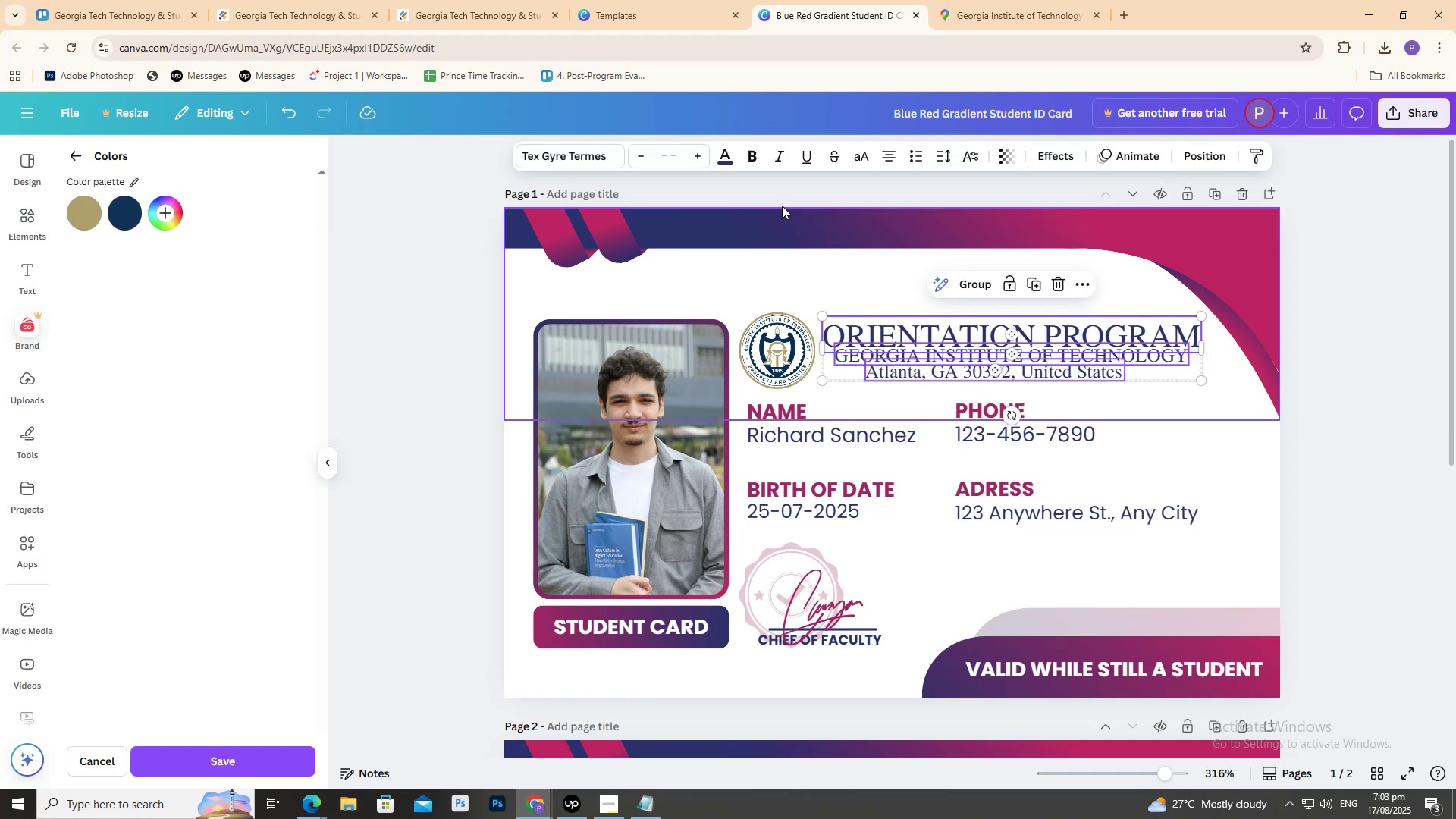 
key(Shift+ShiftLeft)
 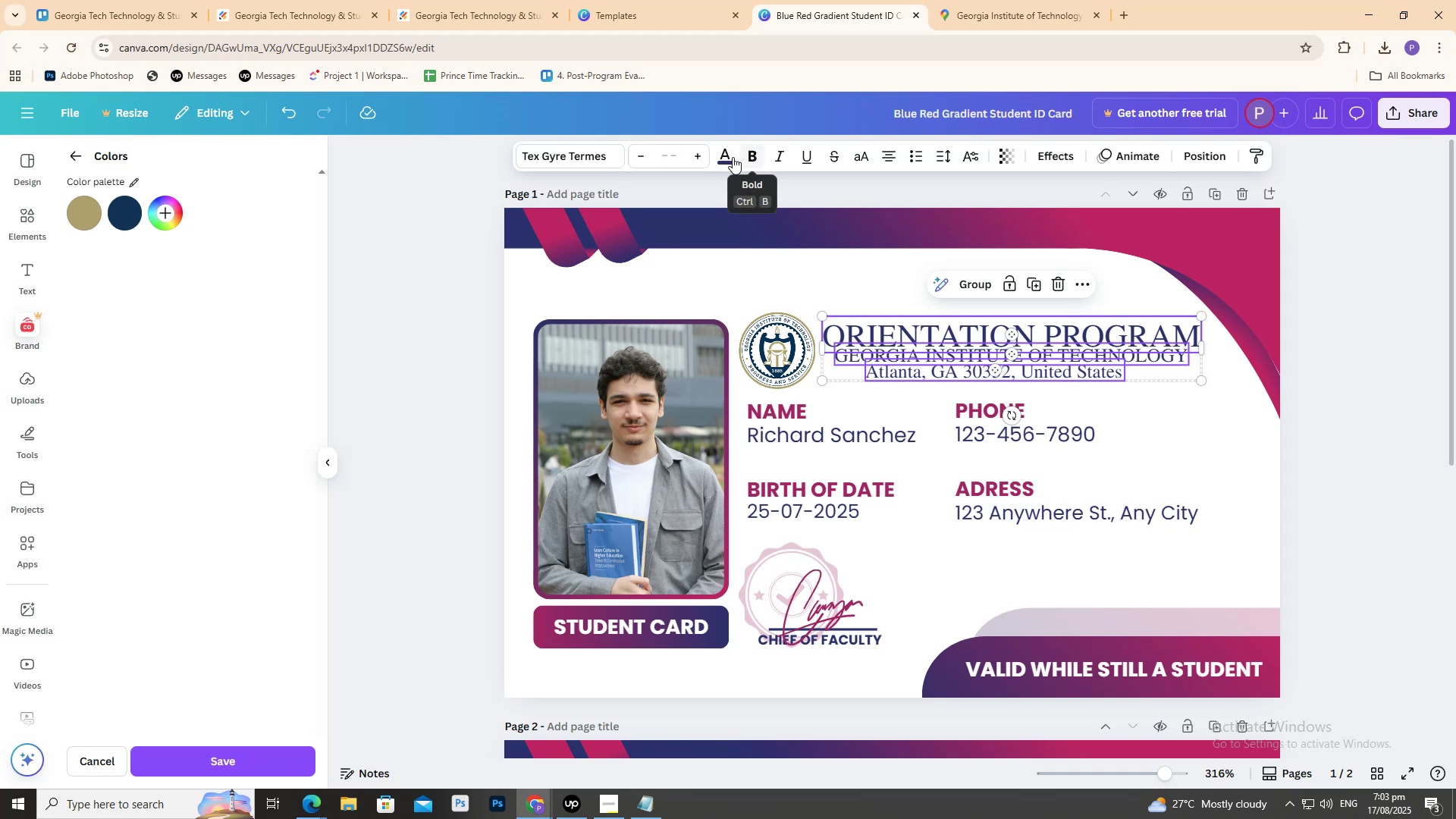 
left_click([730, 157])
 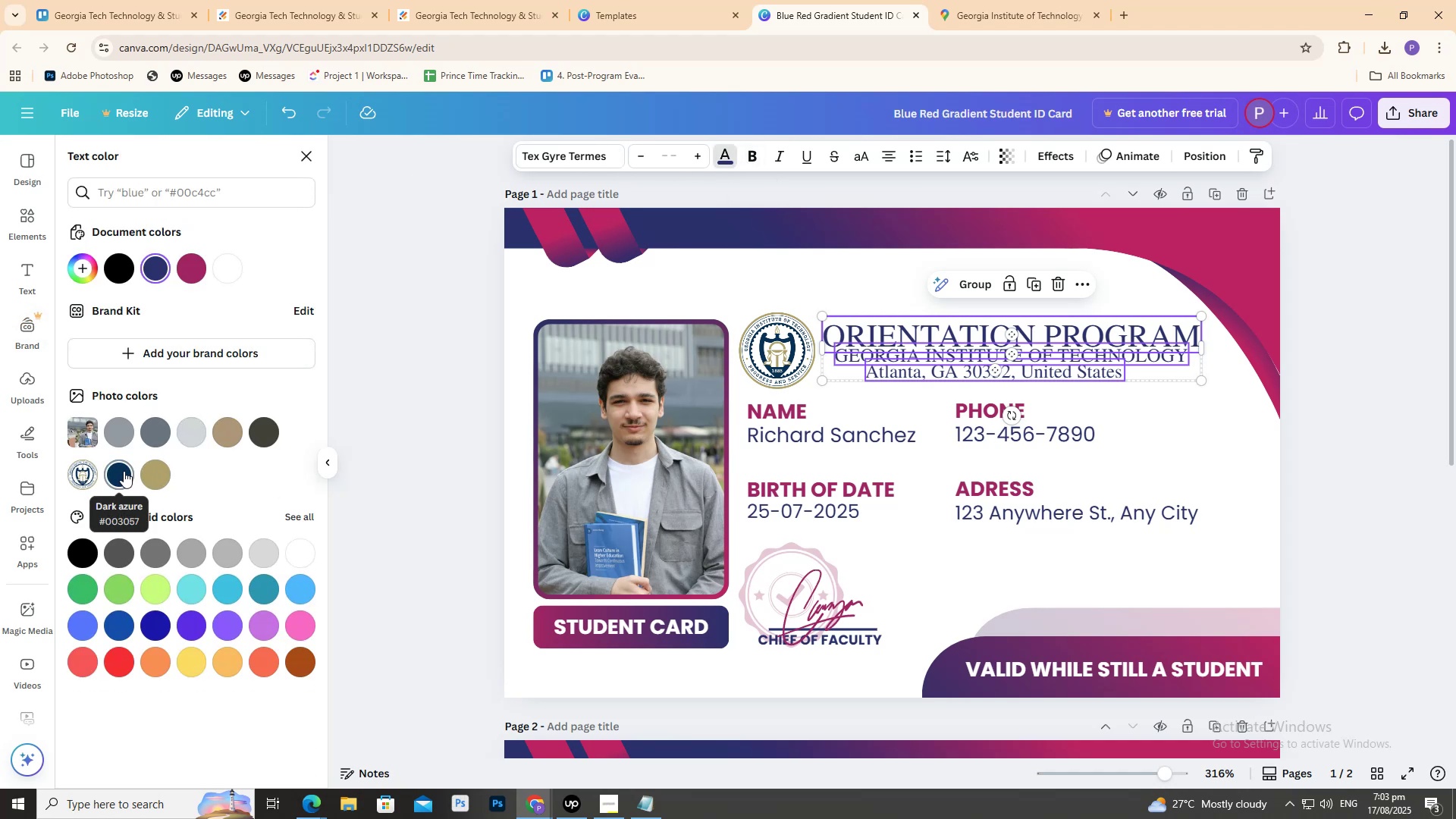 
mouse_move([156, 272])
 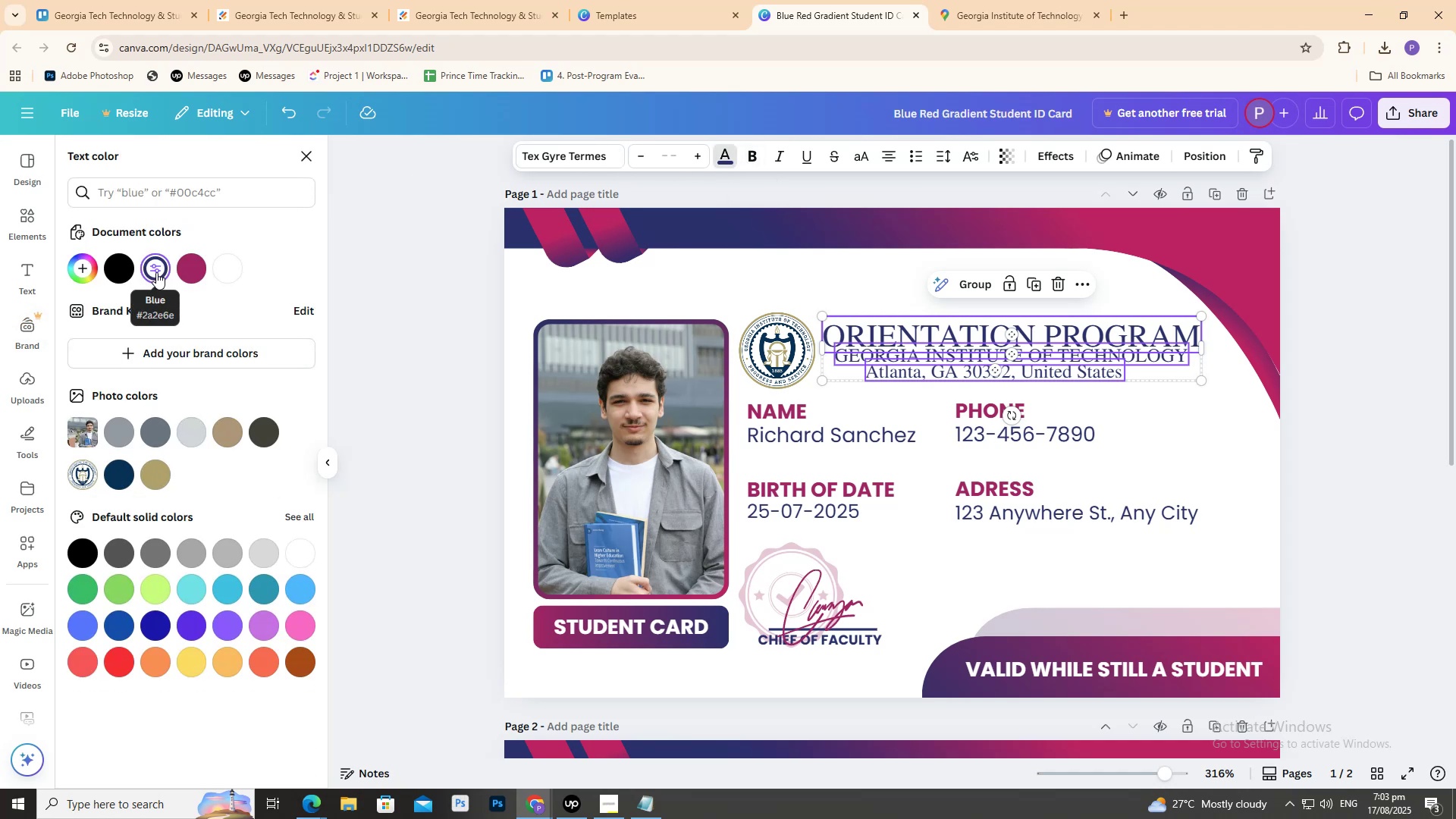 
left_click([156, 272])
 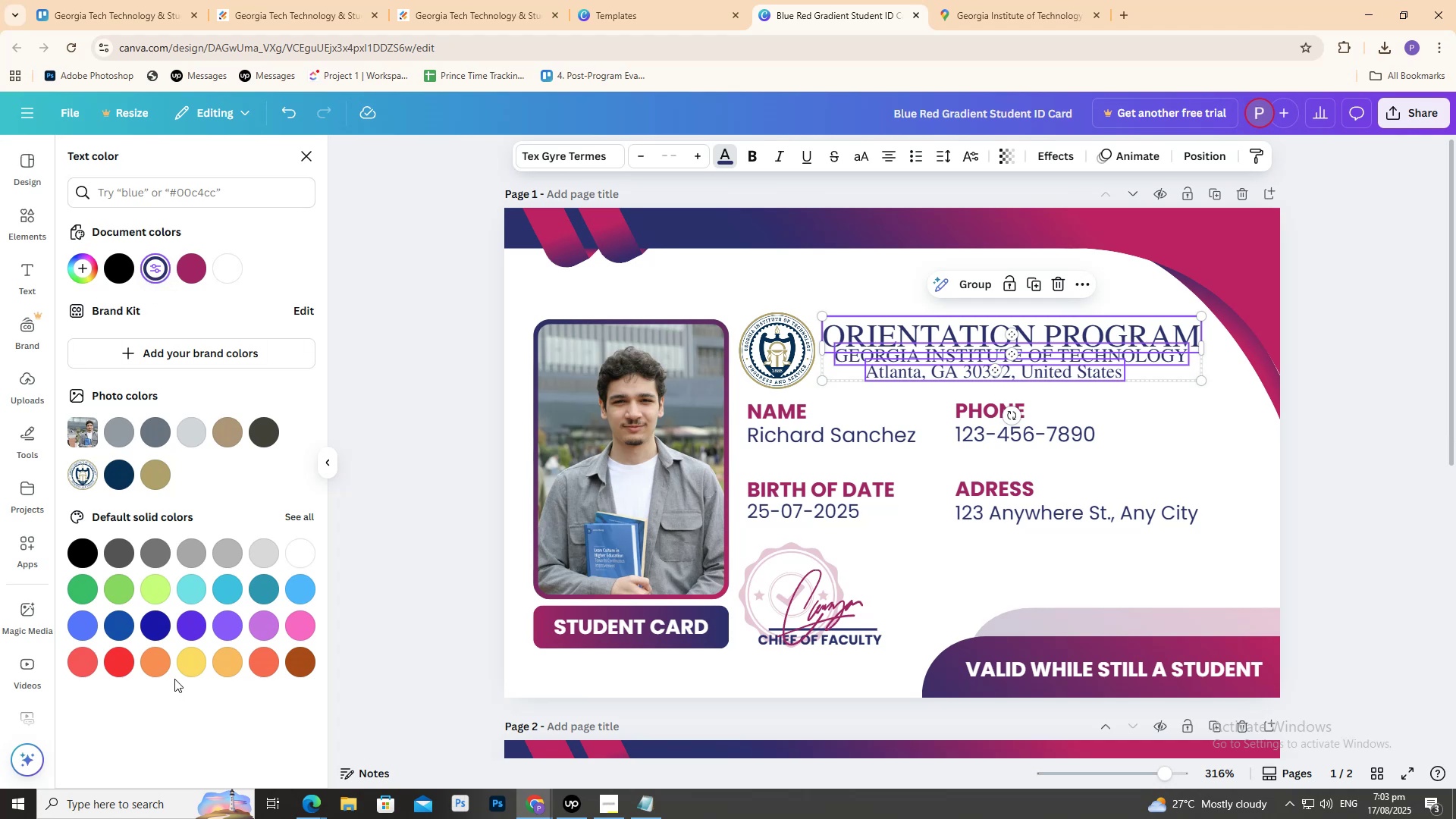 
left_click([216, 726])
 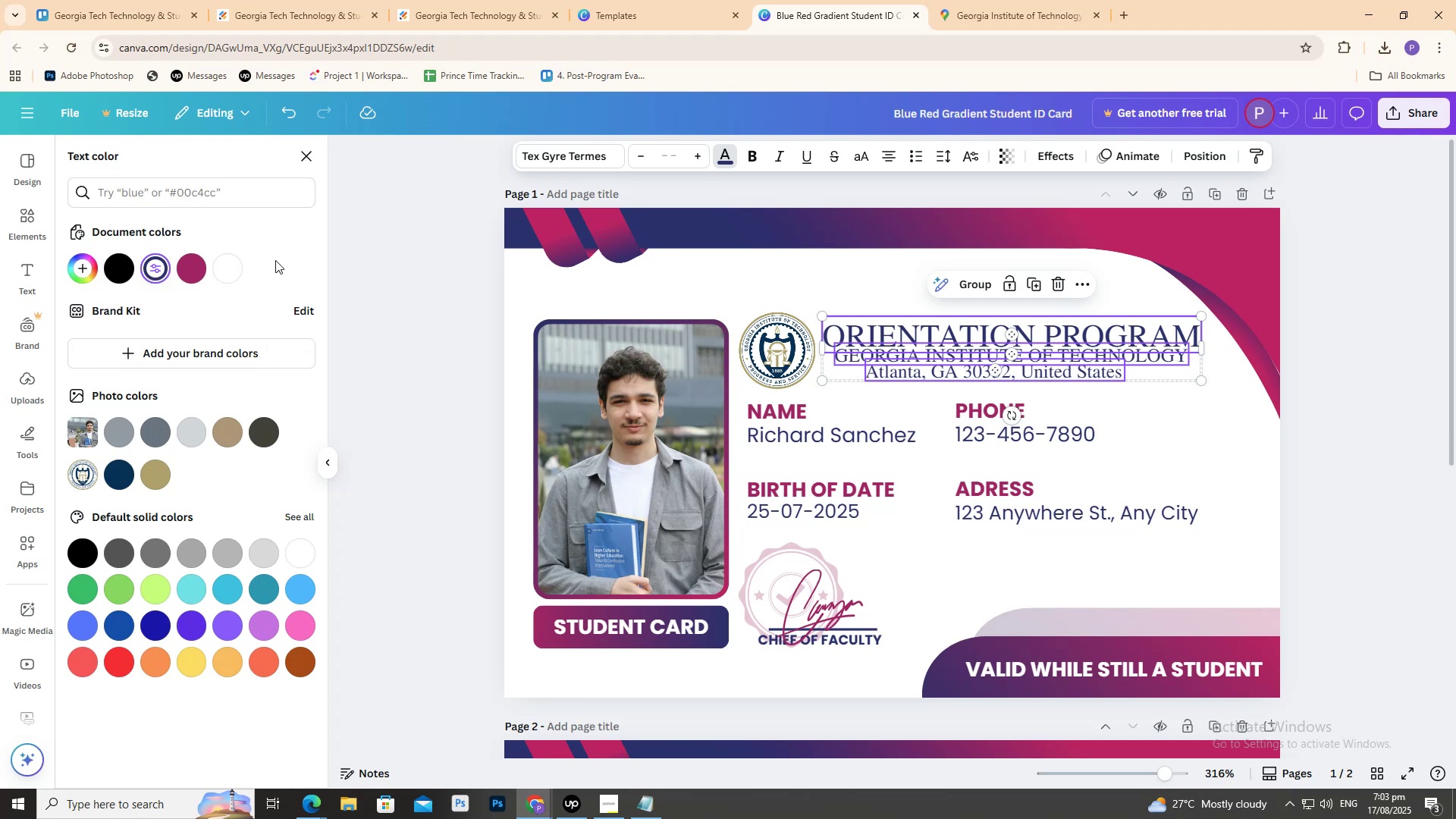 
wait(5.38)
 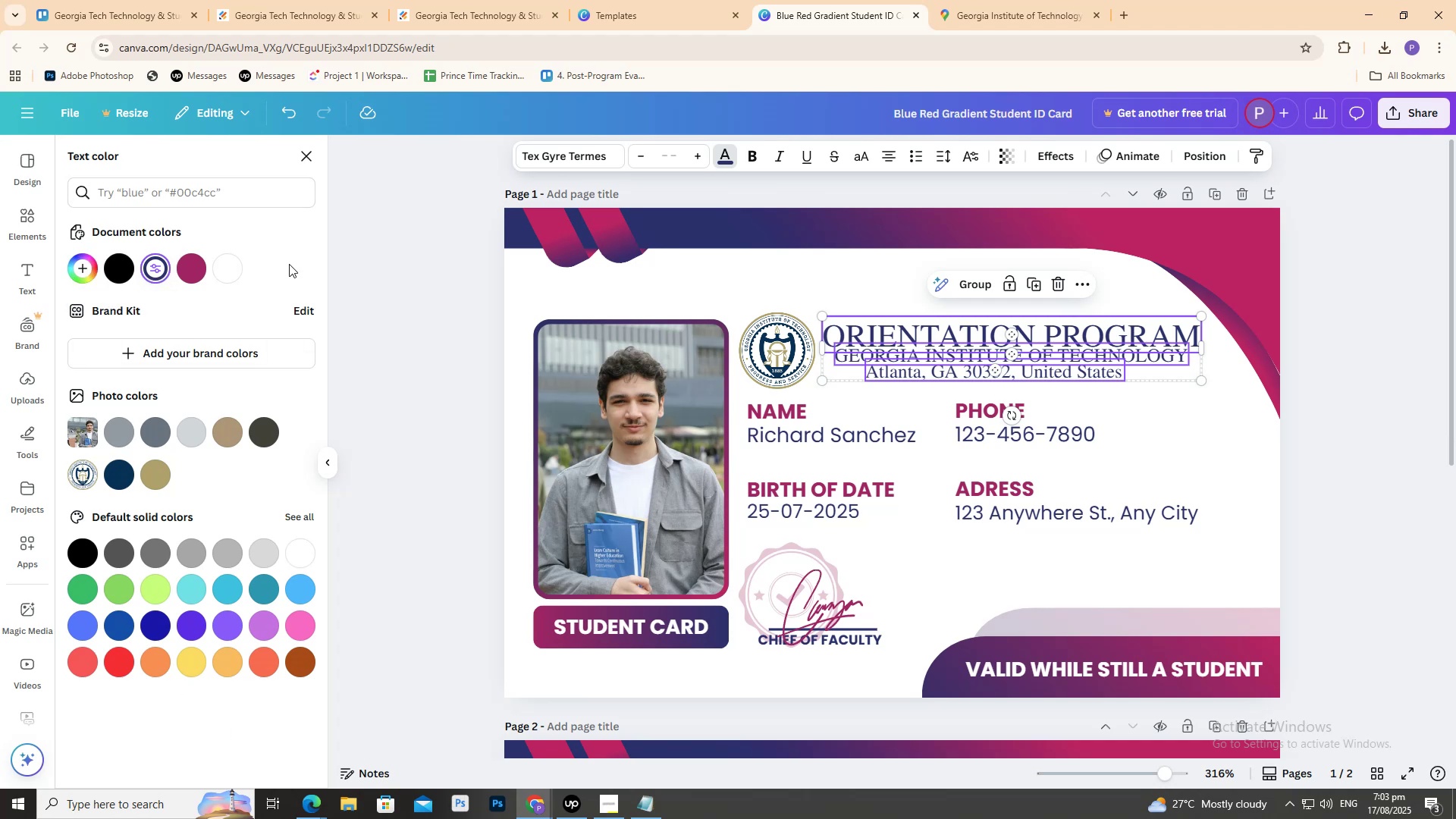 
left_click([409, 312])
 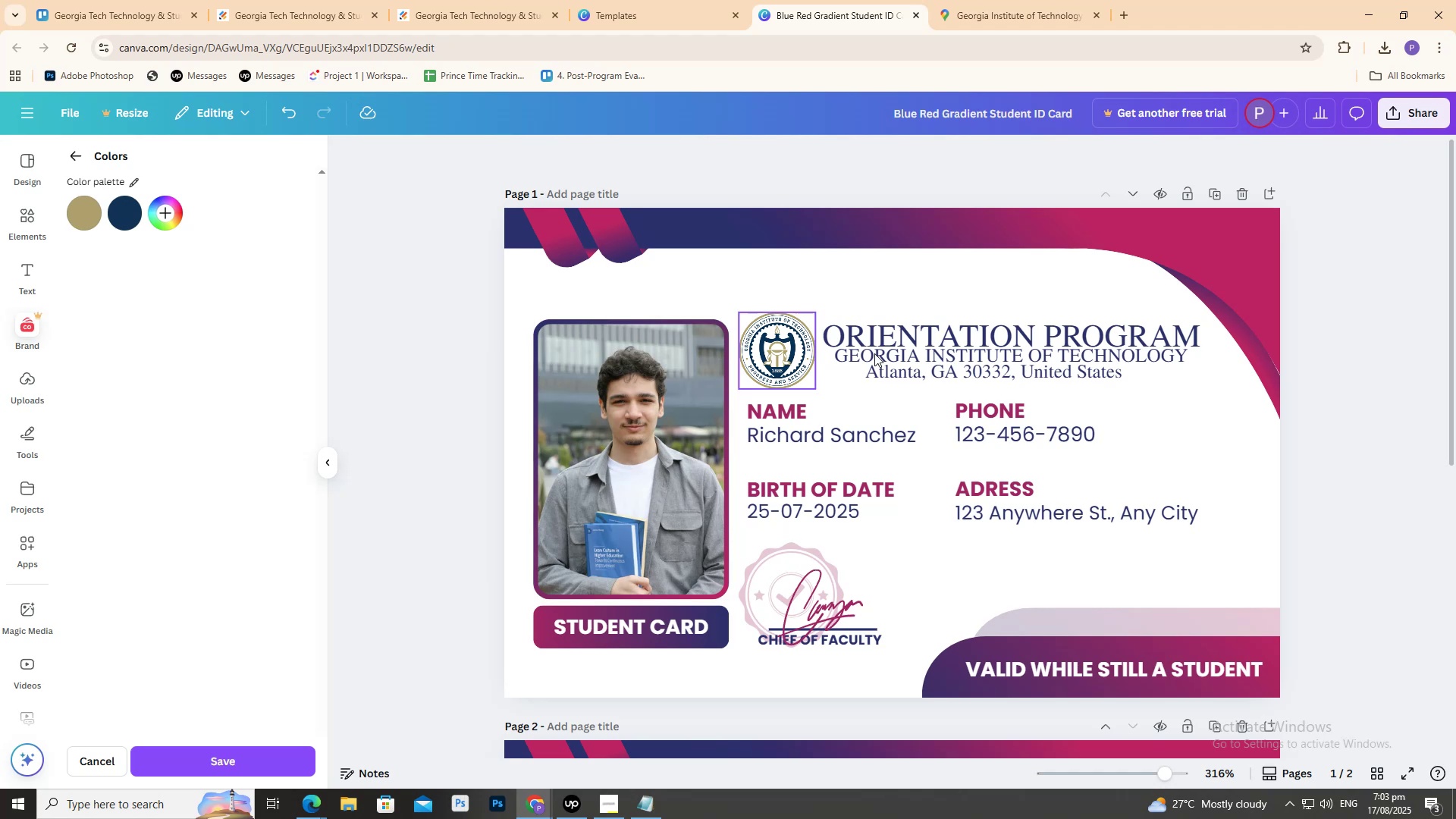 
left_click([924, 346])
 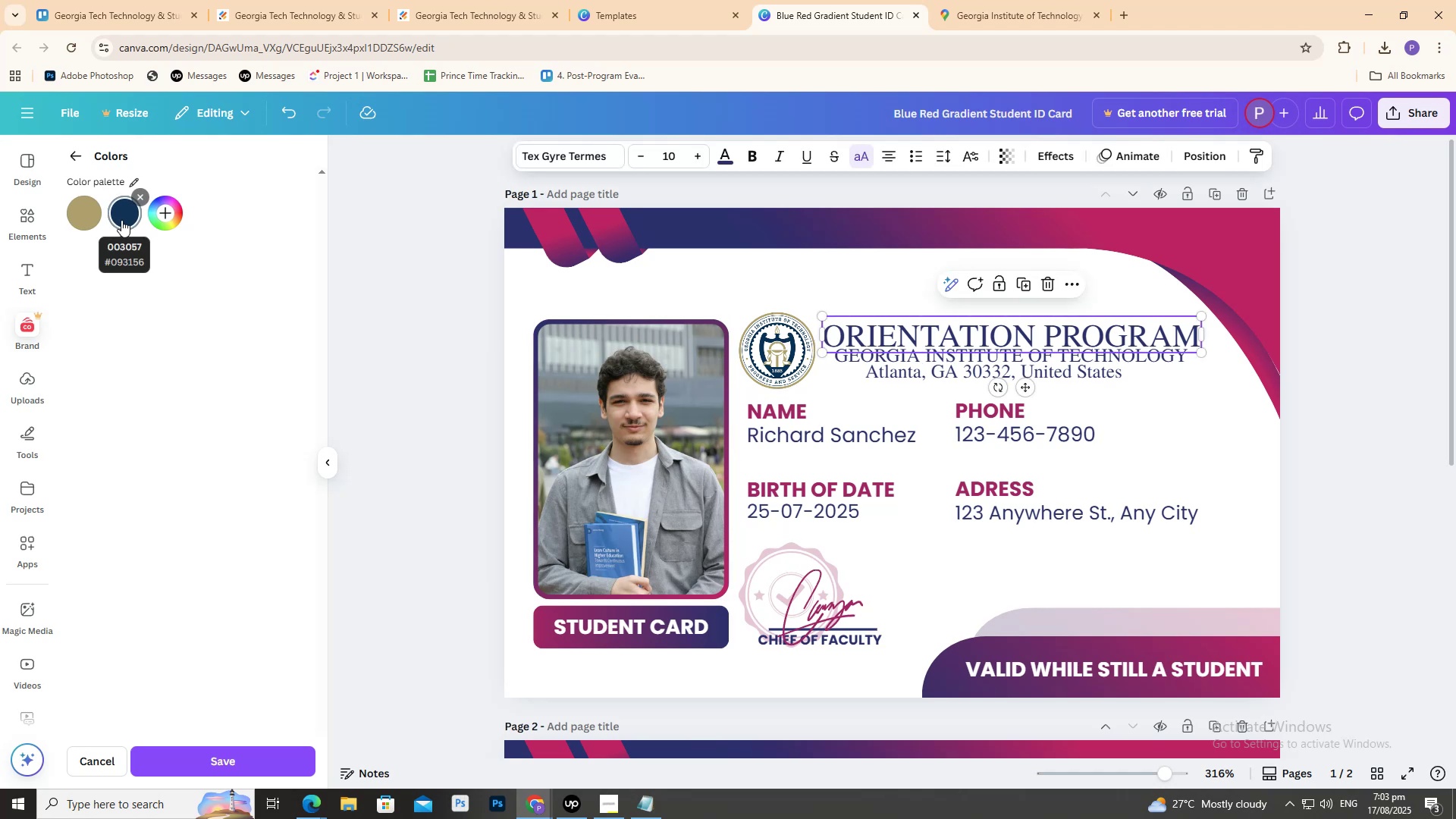 
left_click([121, 220])
 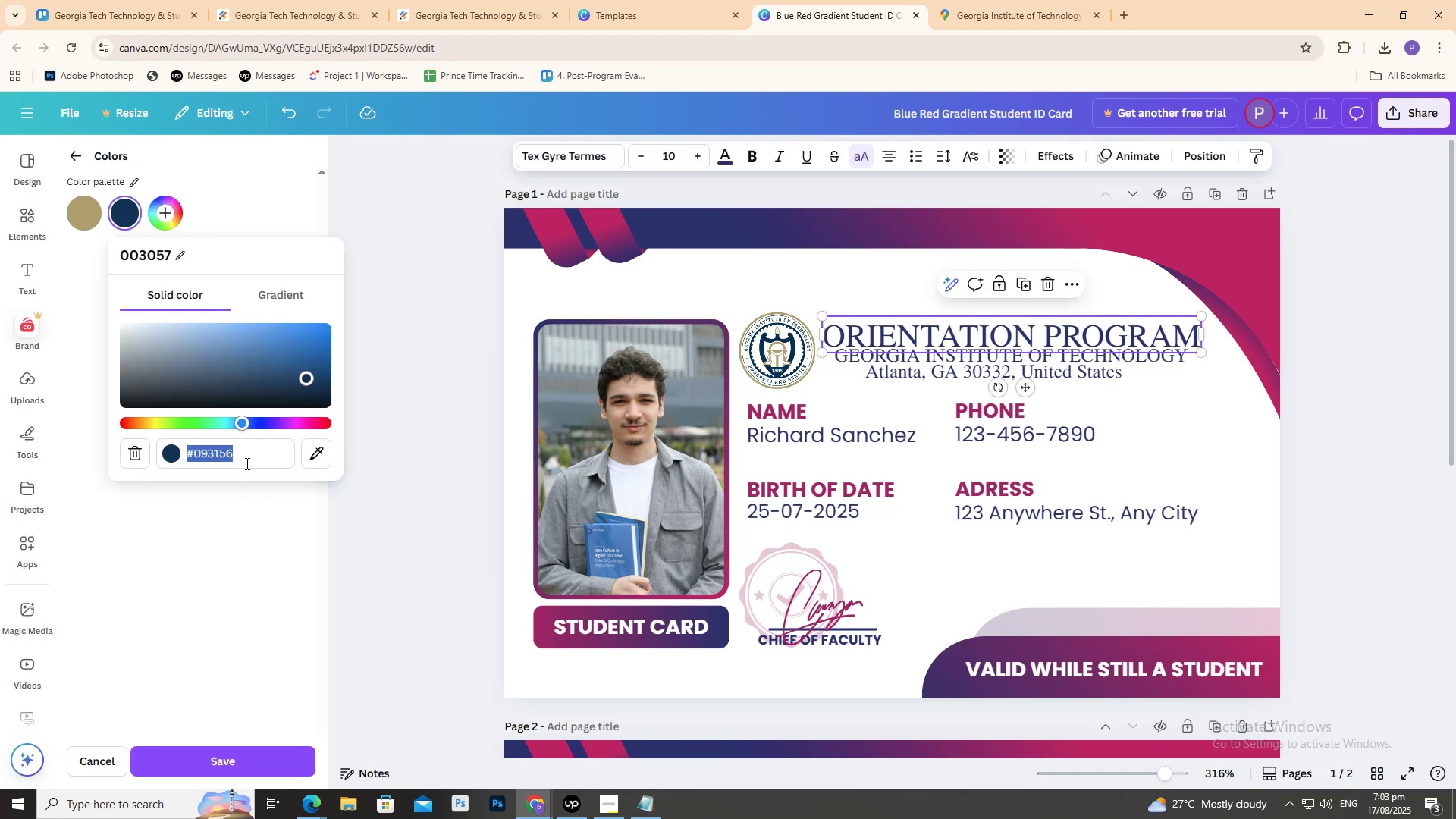 
double_click([249, 455])
 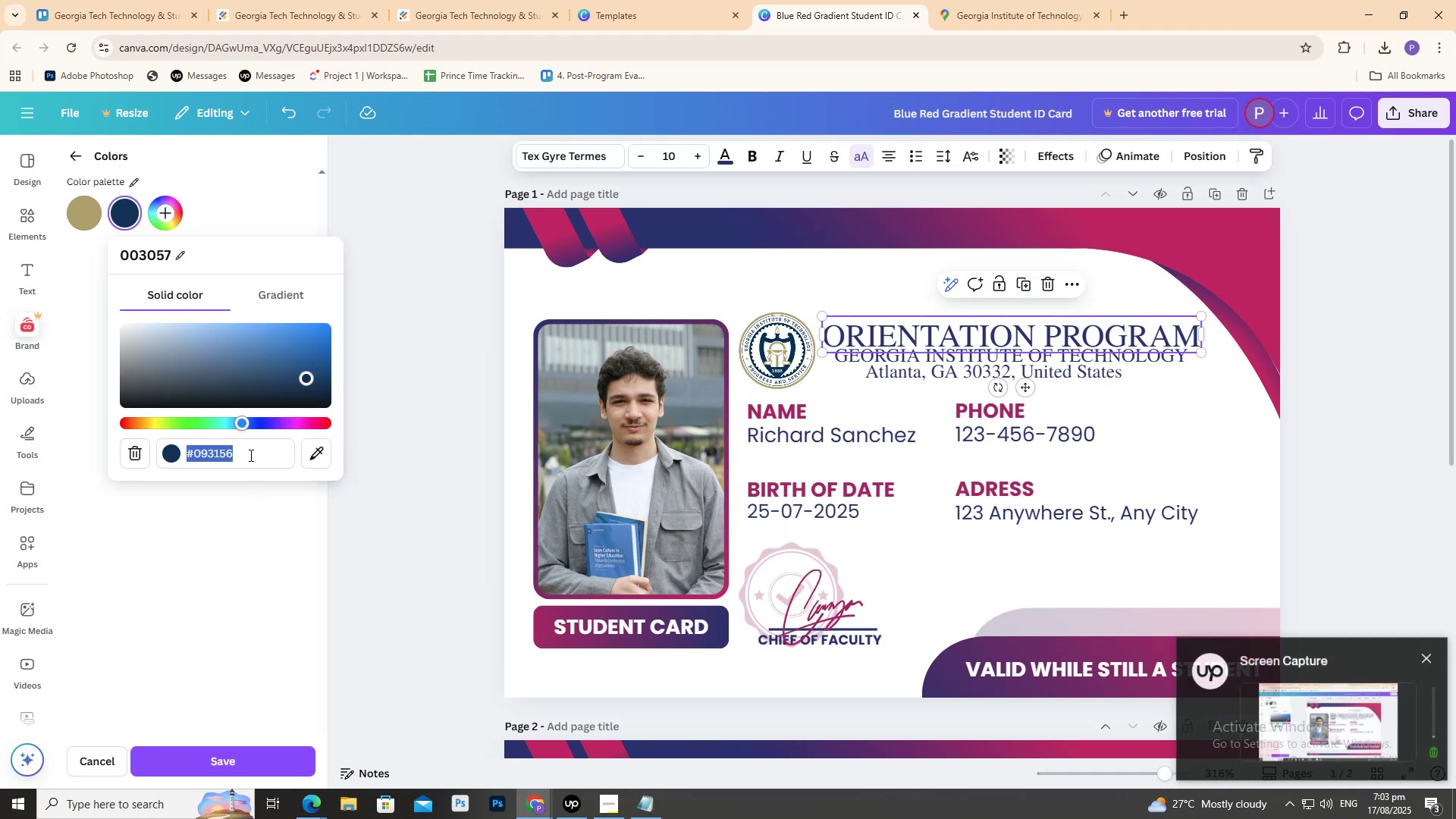 
triple_click([249, 455])
 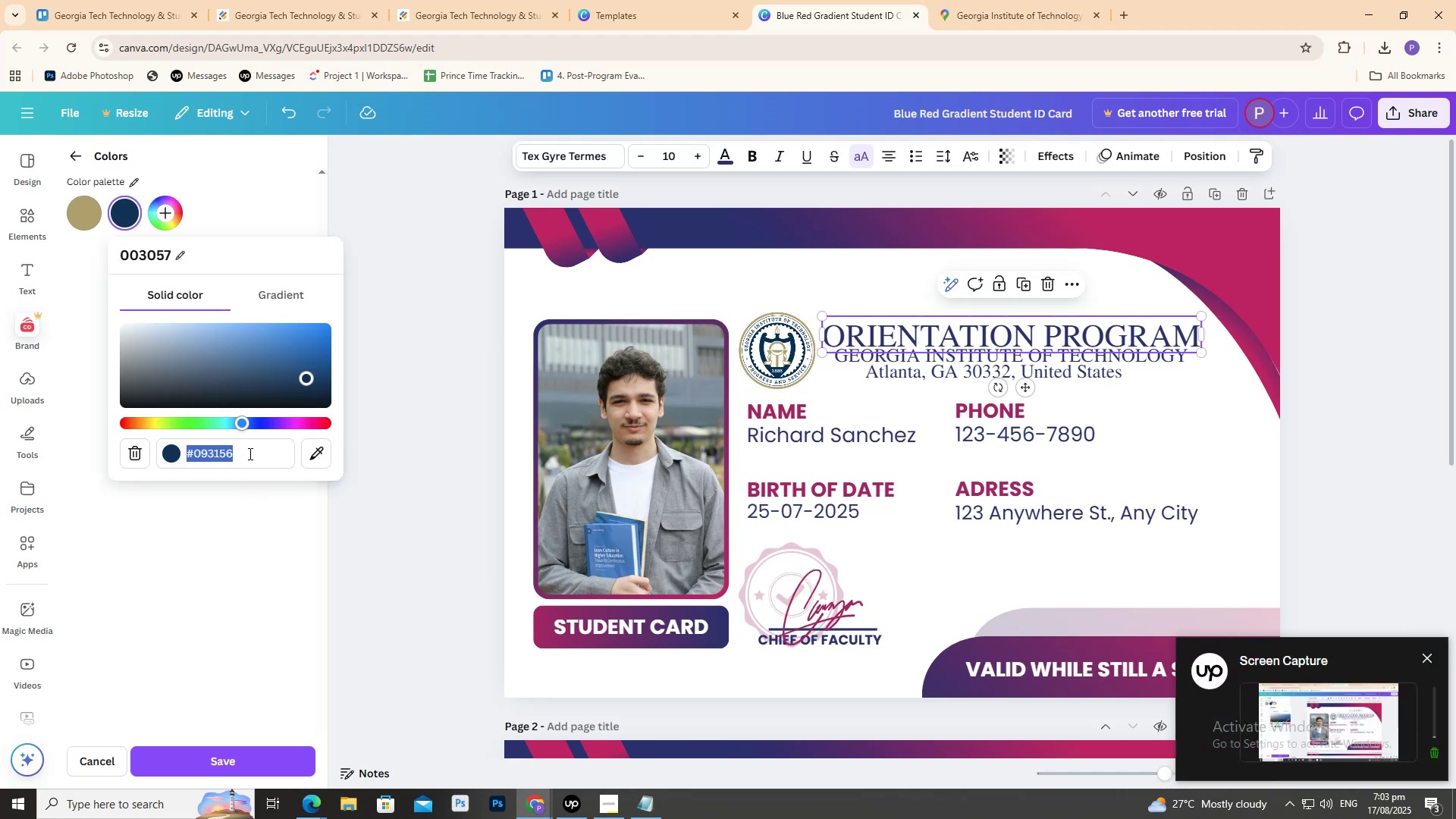 
key(Control+C)
 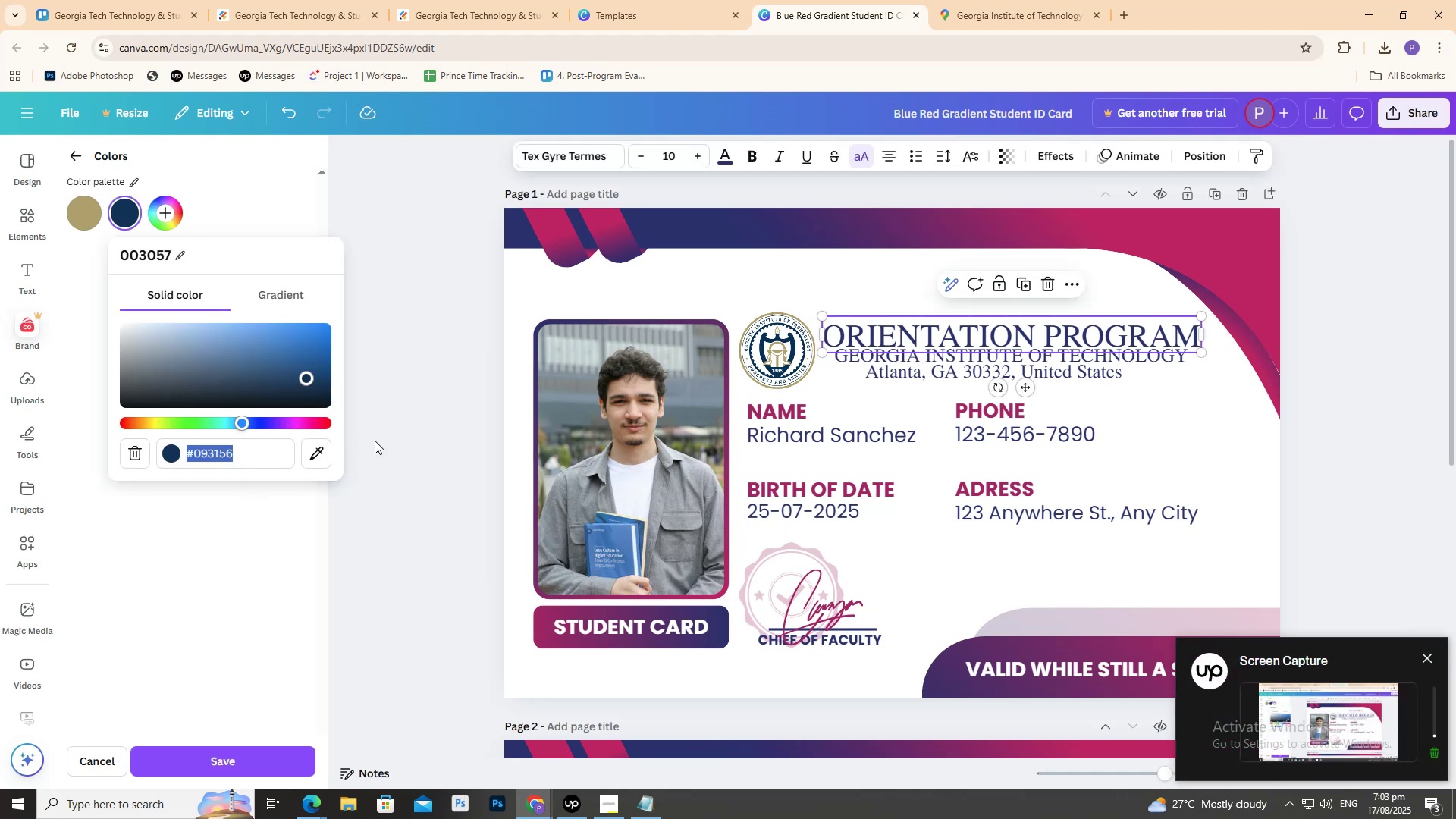 
key(Control+C)
 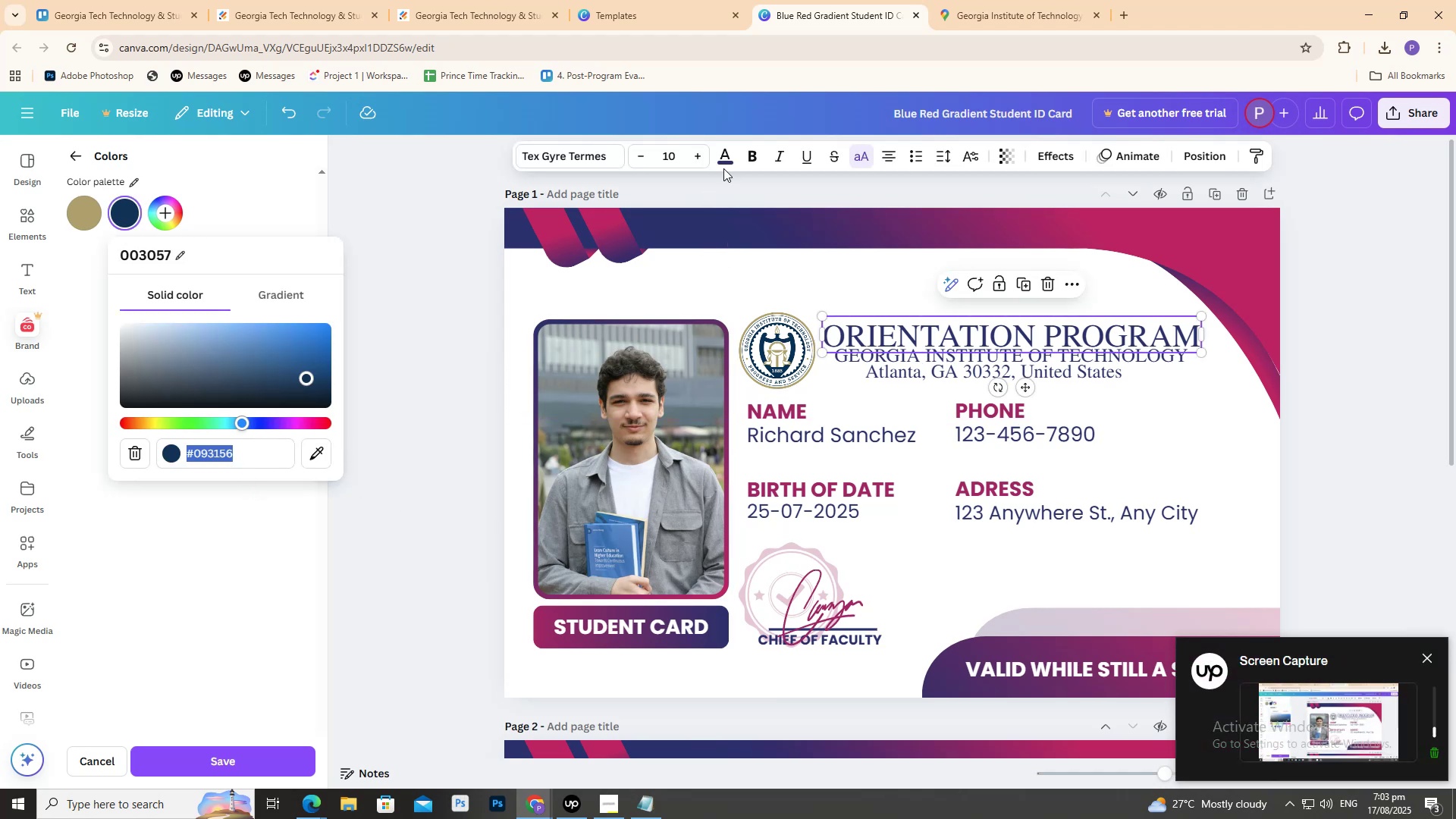 
left_click([723, 162])
 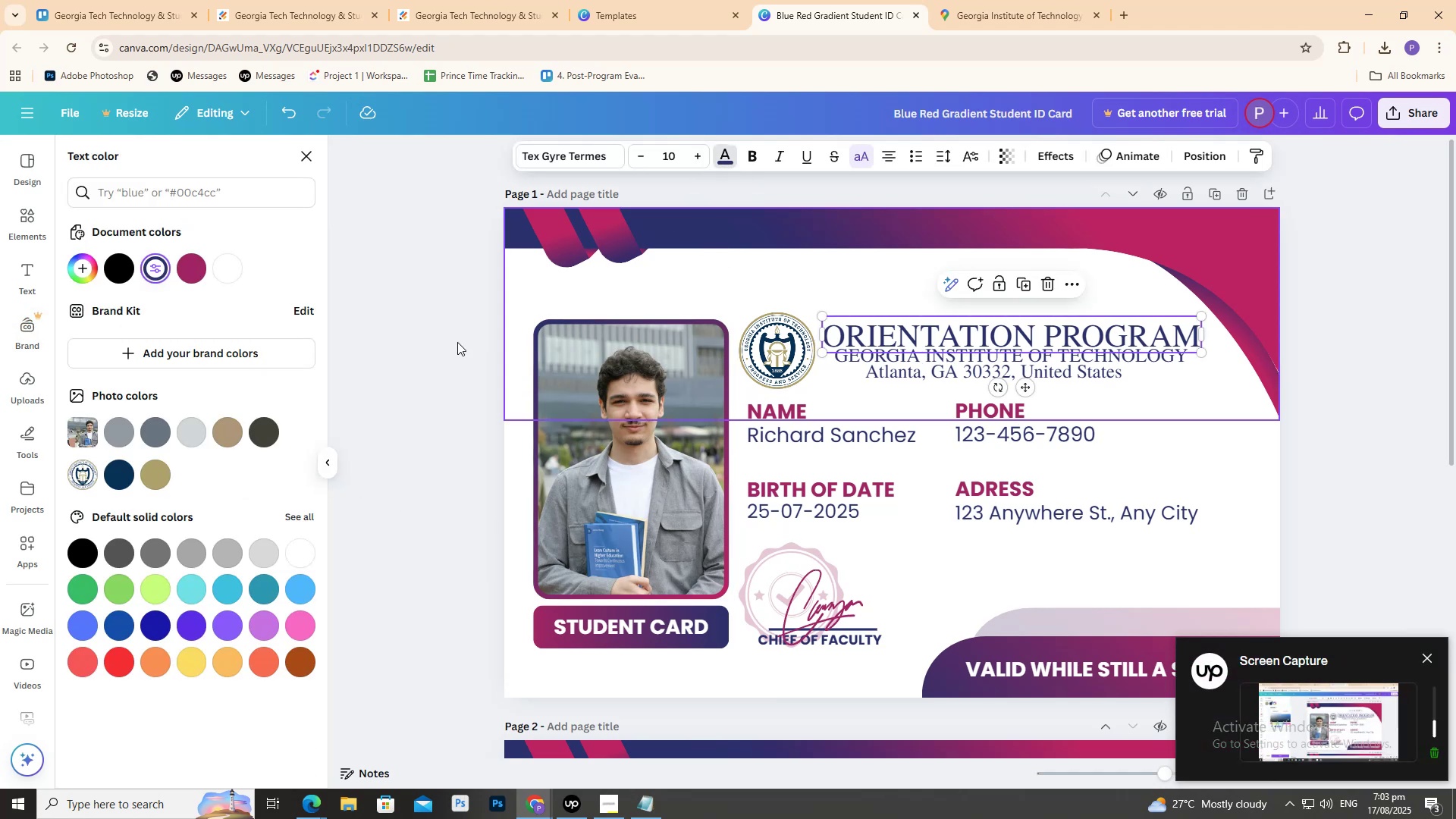 
mouse_move([162, 475])
 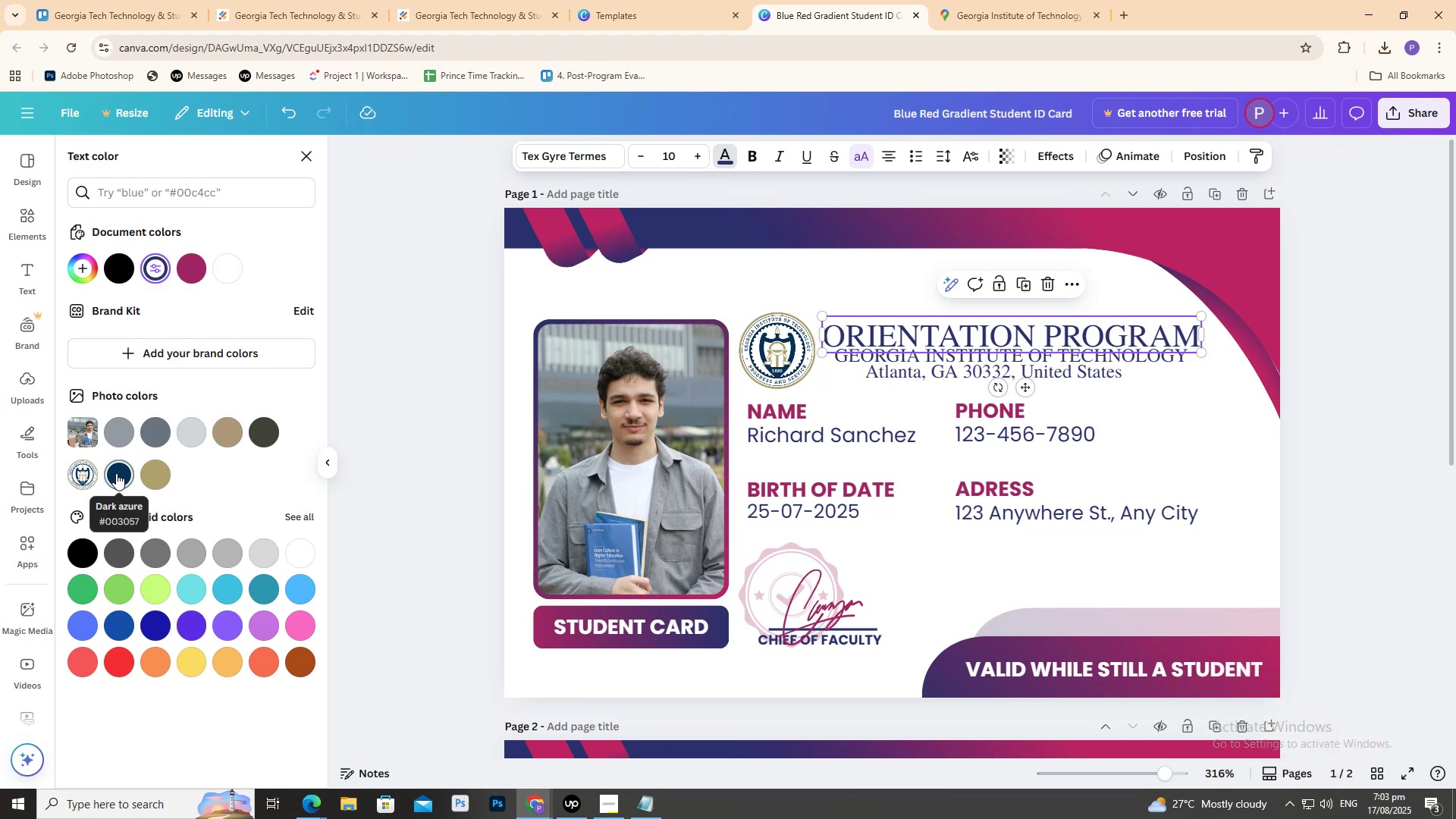 
wait(6.48)
 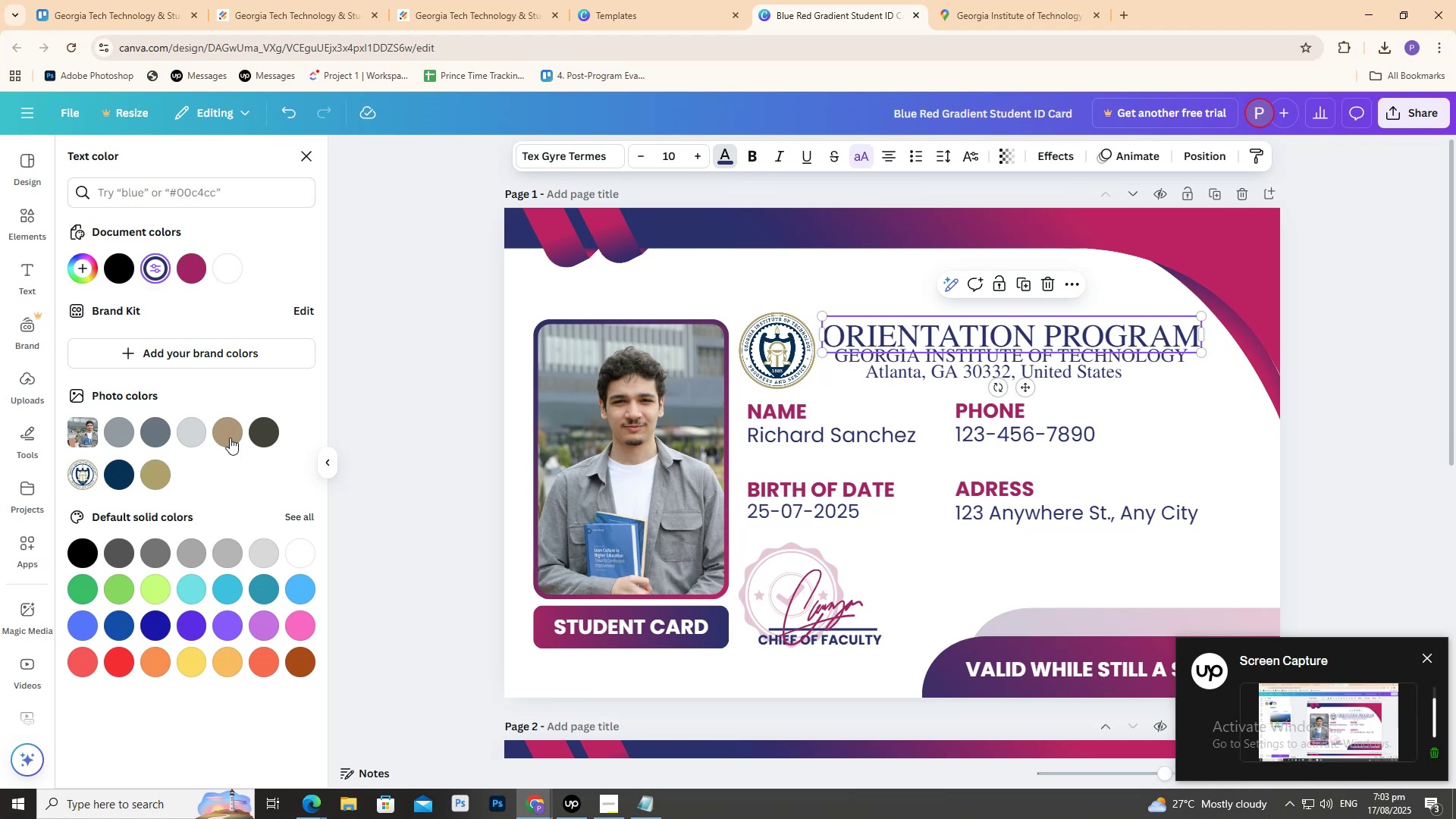 
left_click([116, 473])
 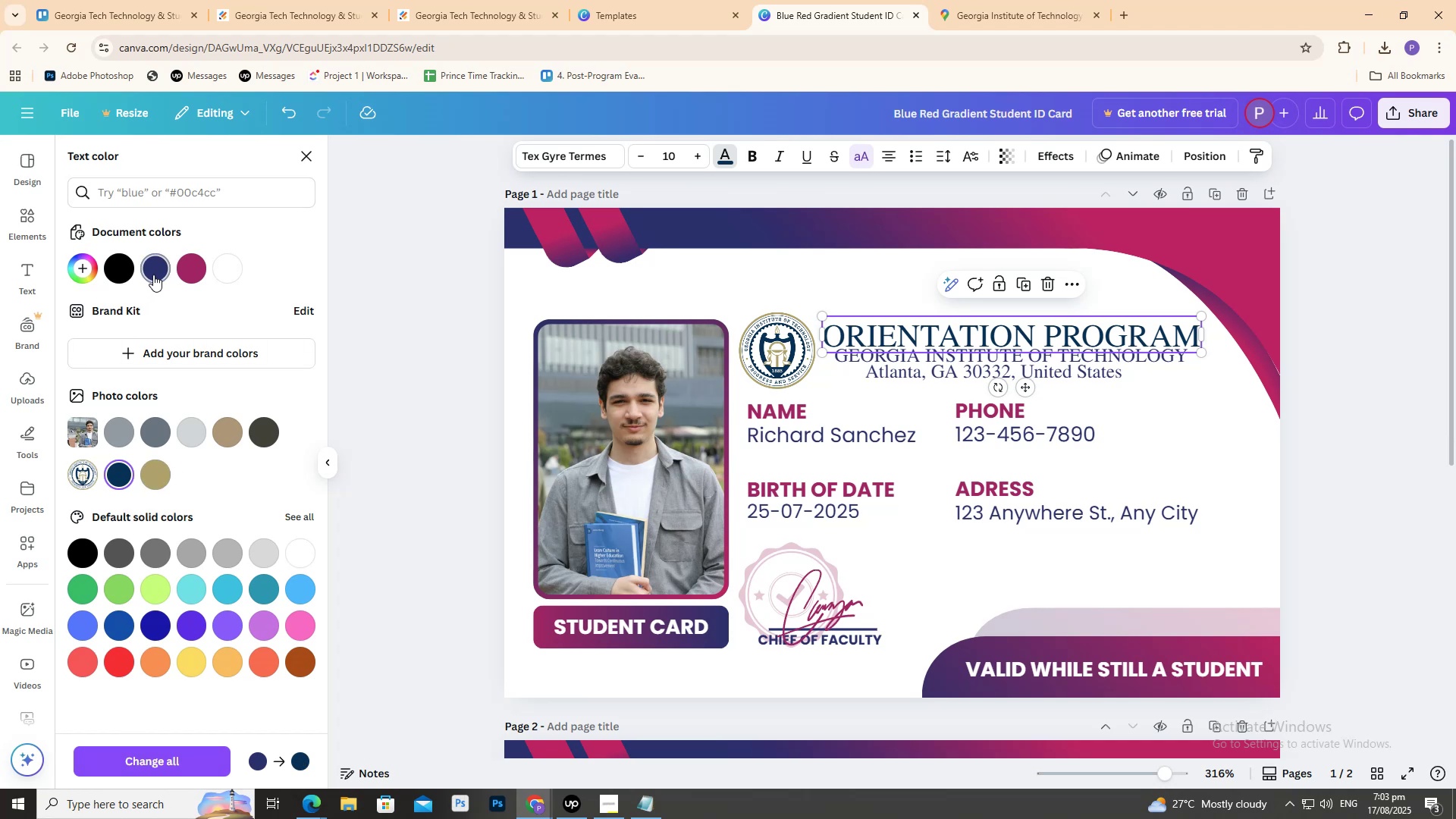 
wait(7.14)
 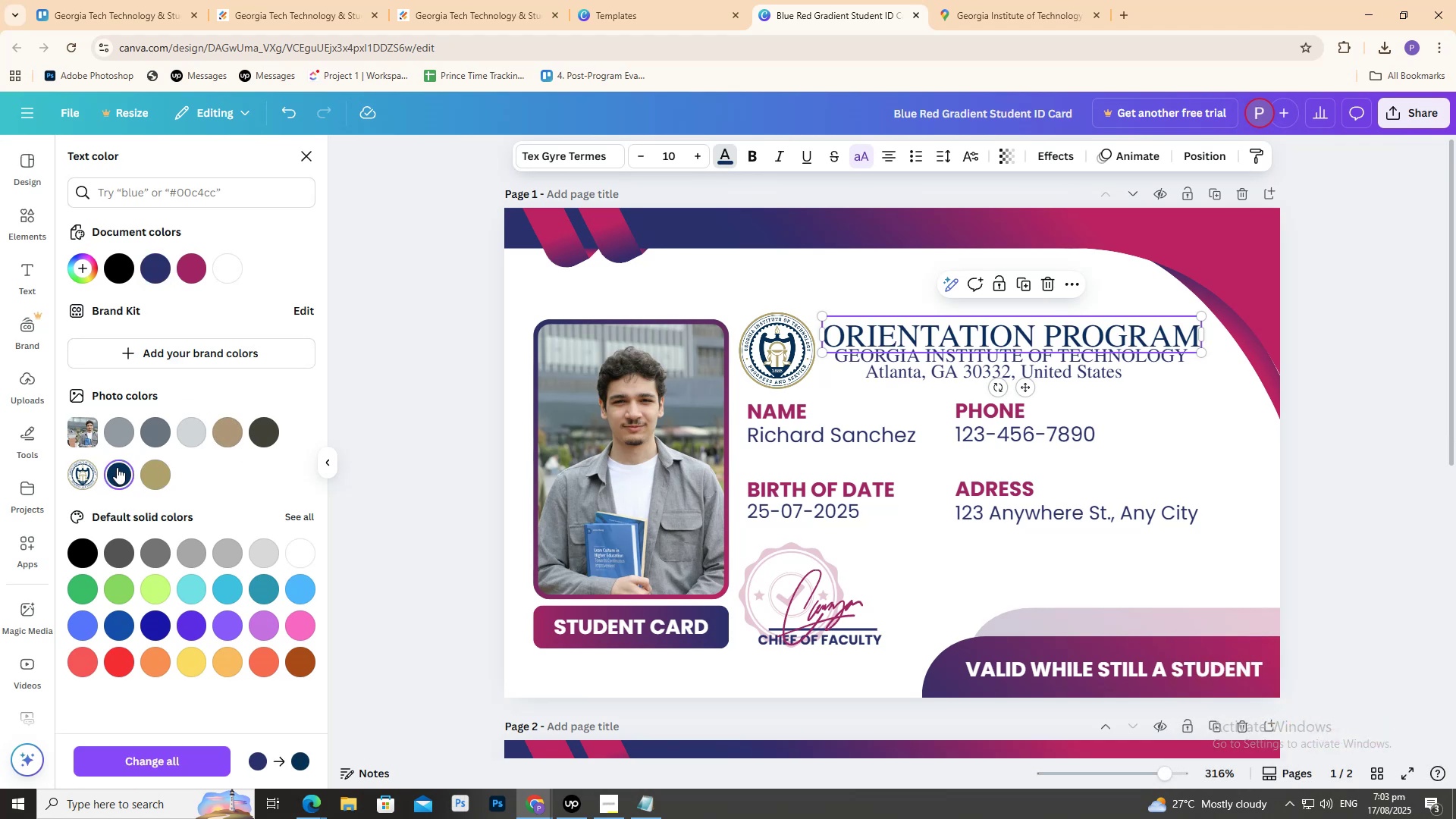 
mouse_move([130, 454])
 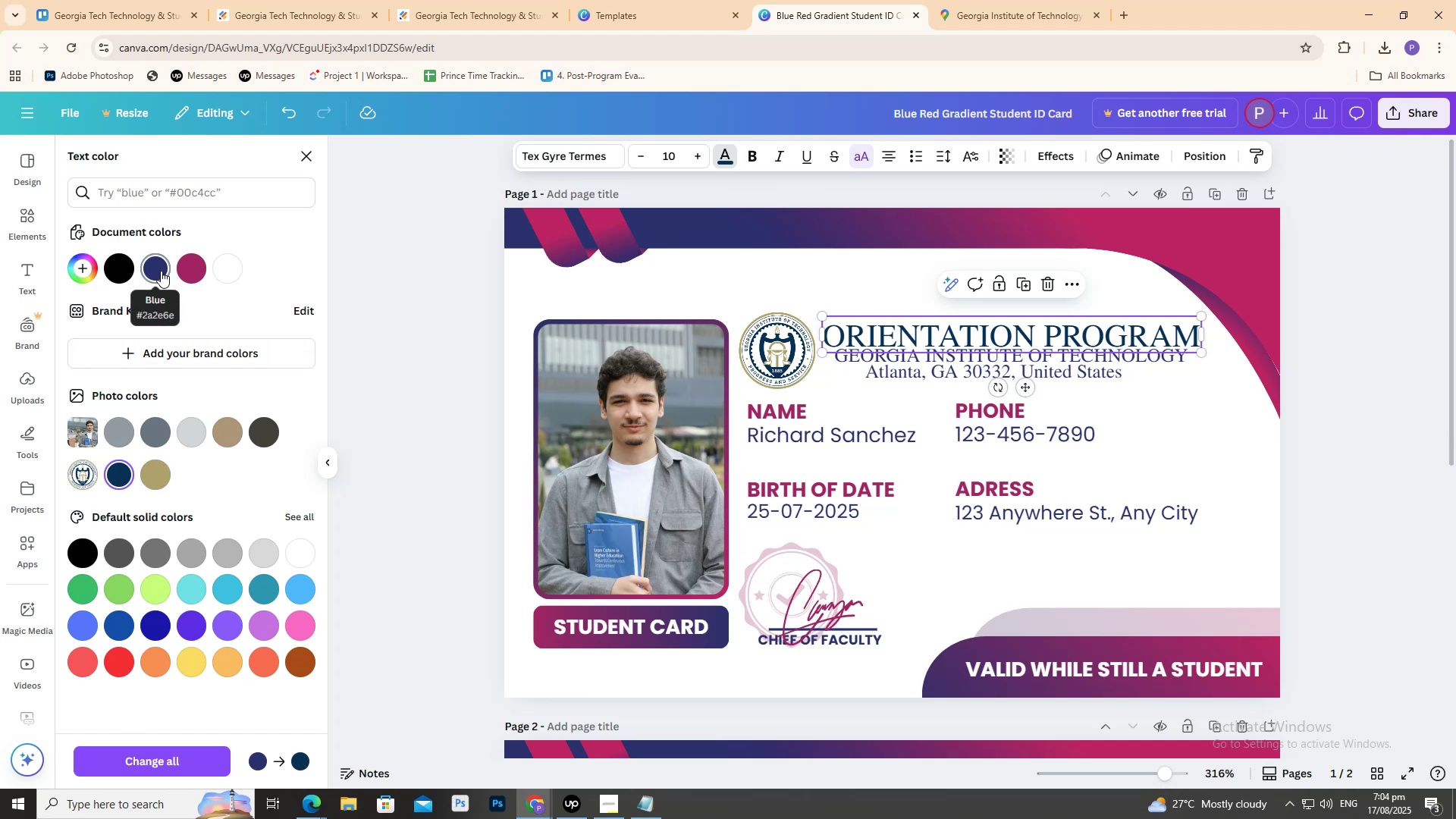 
left_click([332, 282])
 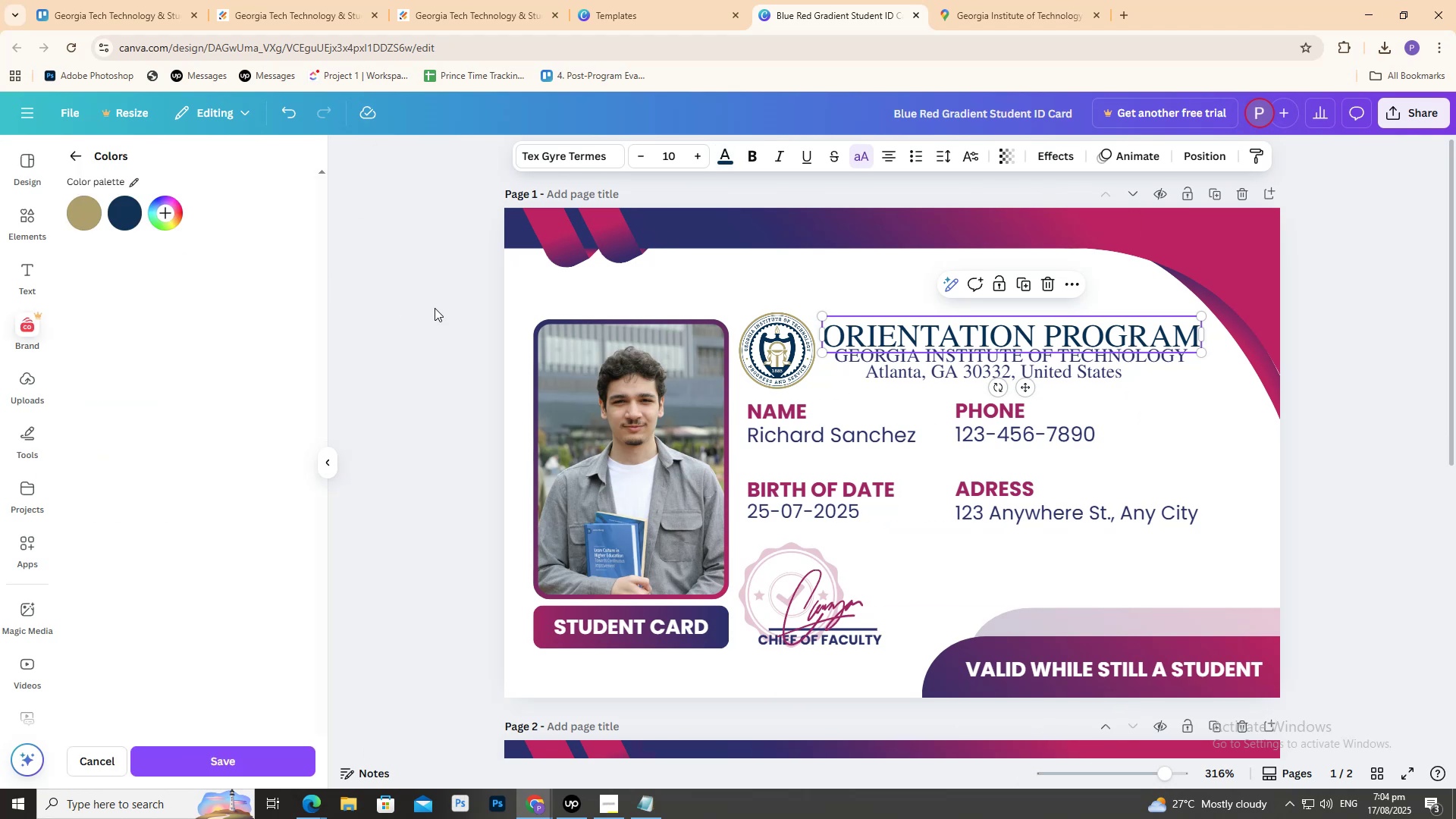 
left_click([435, 308])
 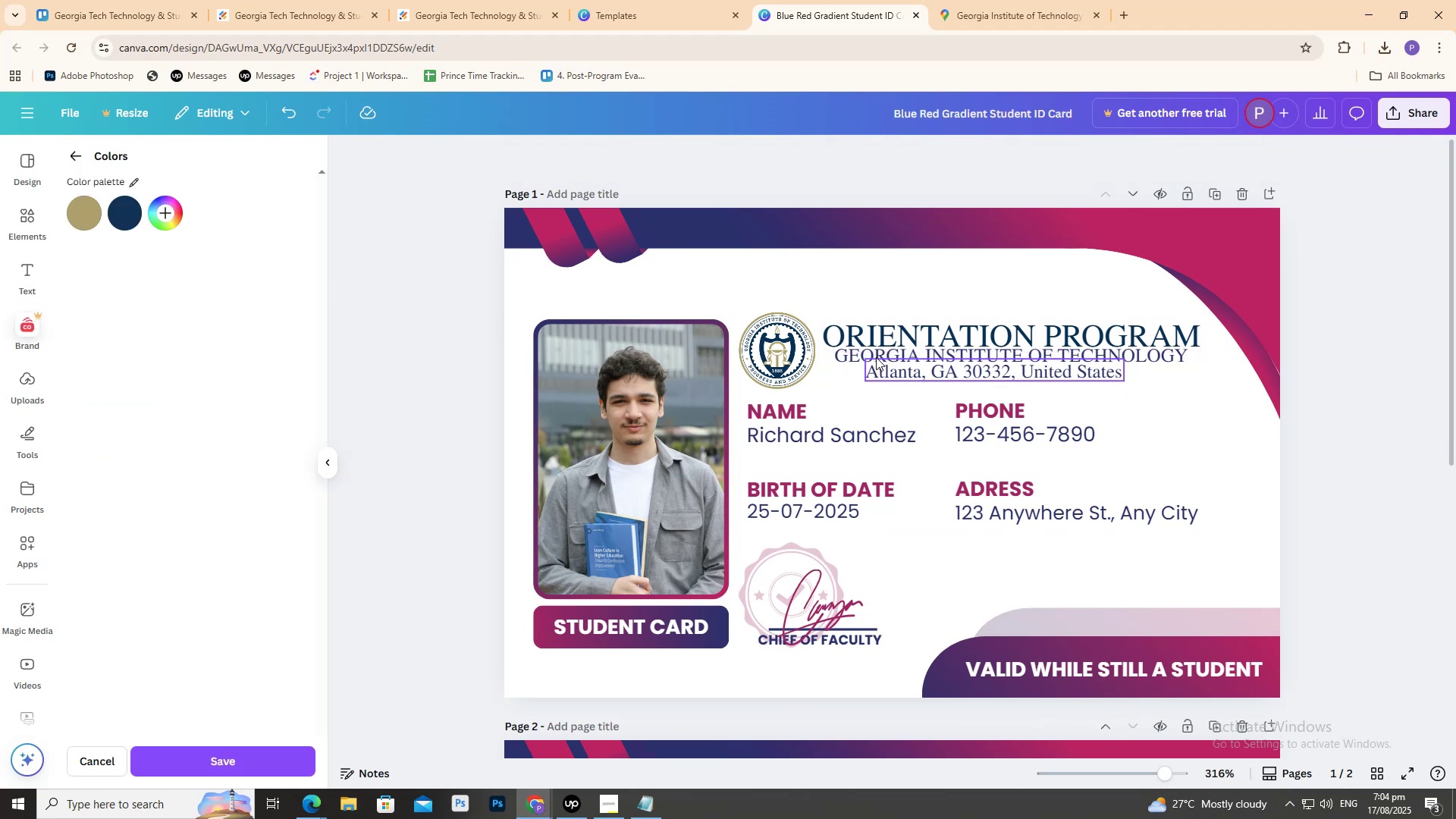 
left_click([874, 353])
 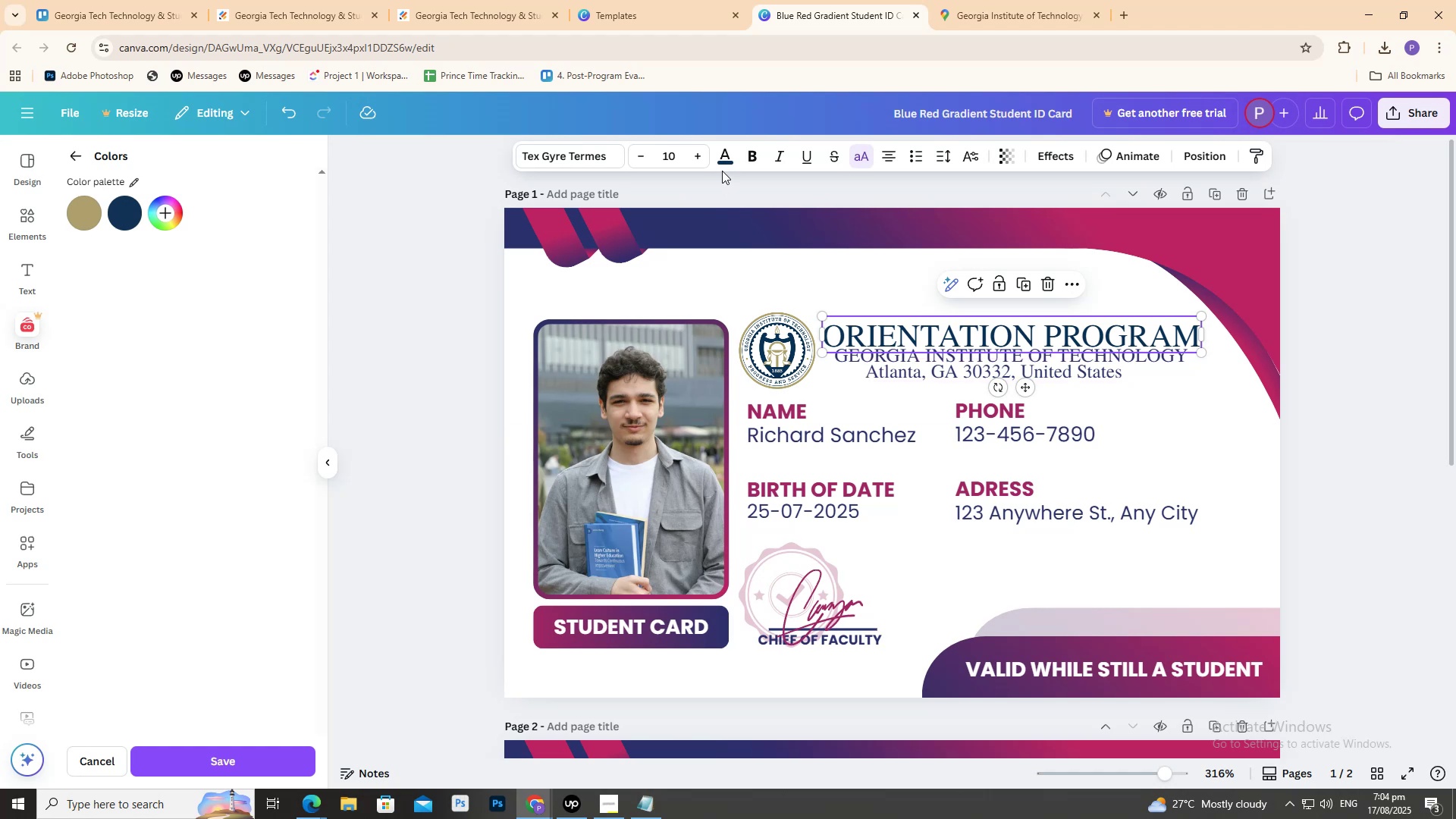 
left_click([723, 162])
 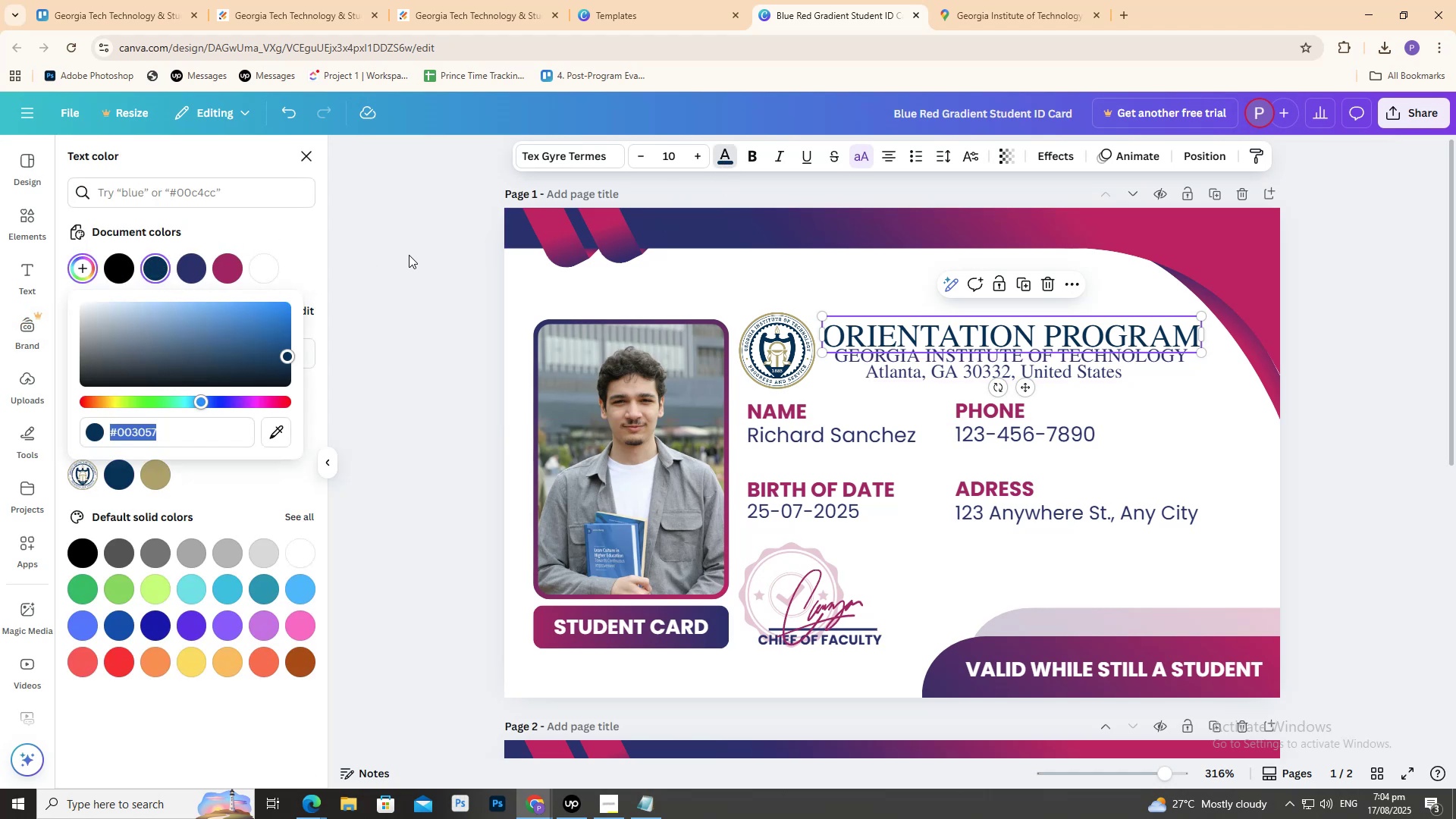 
wait(5.91)
 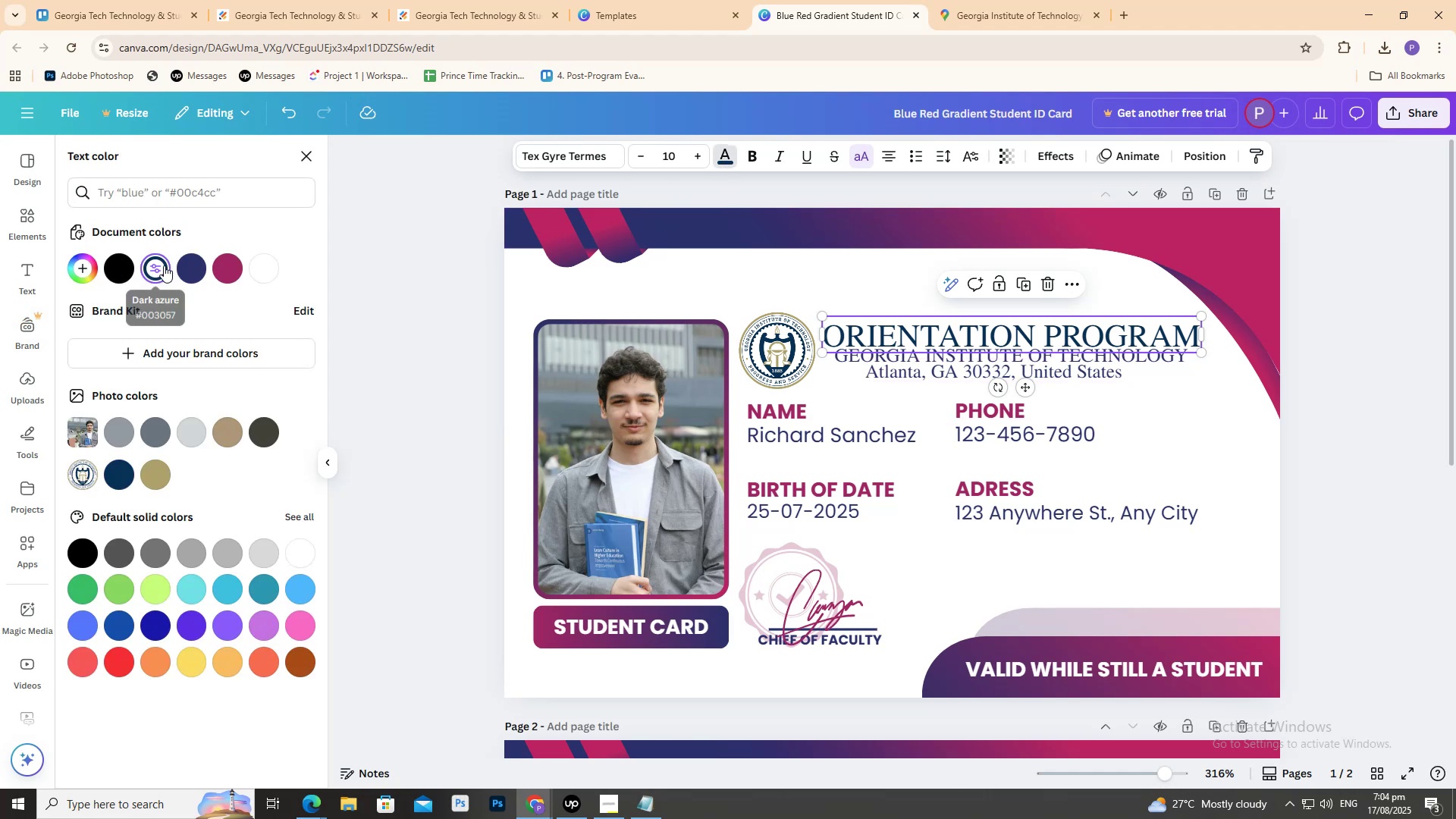 
left_click([397, 249])
 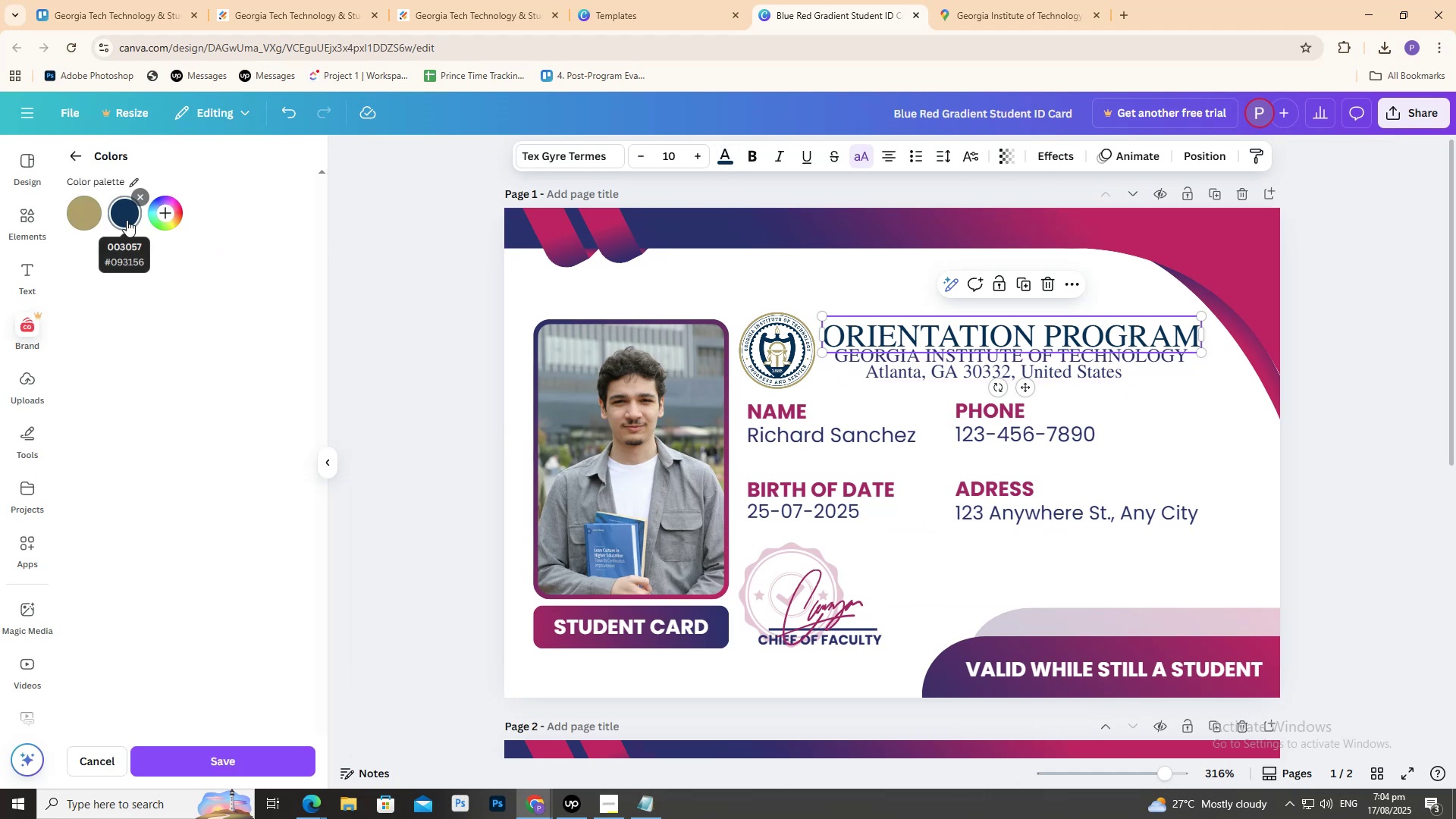 
left_click([127, 219])
 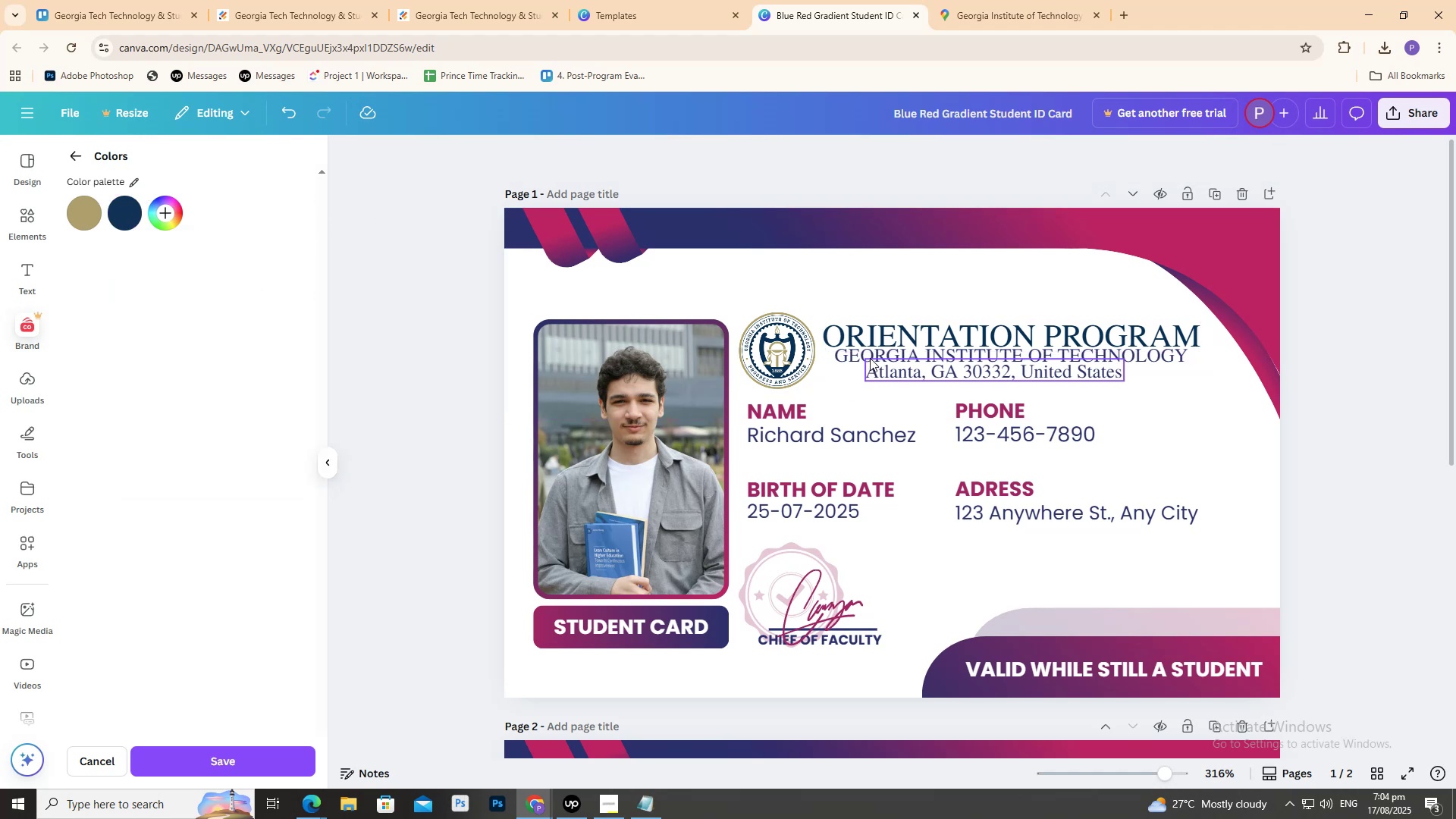 
left_click([868, 360])
 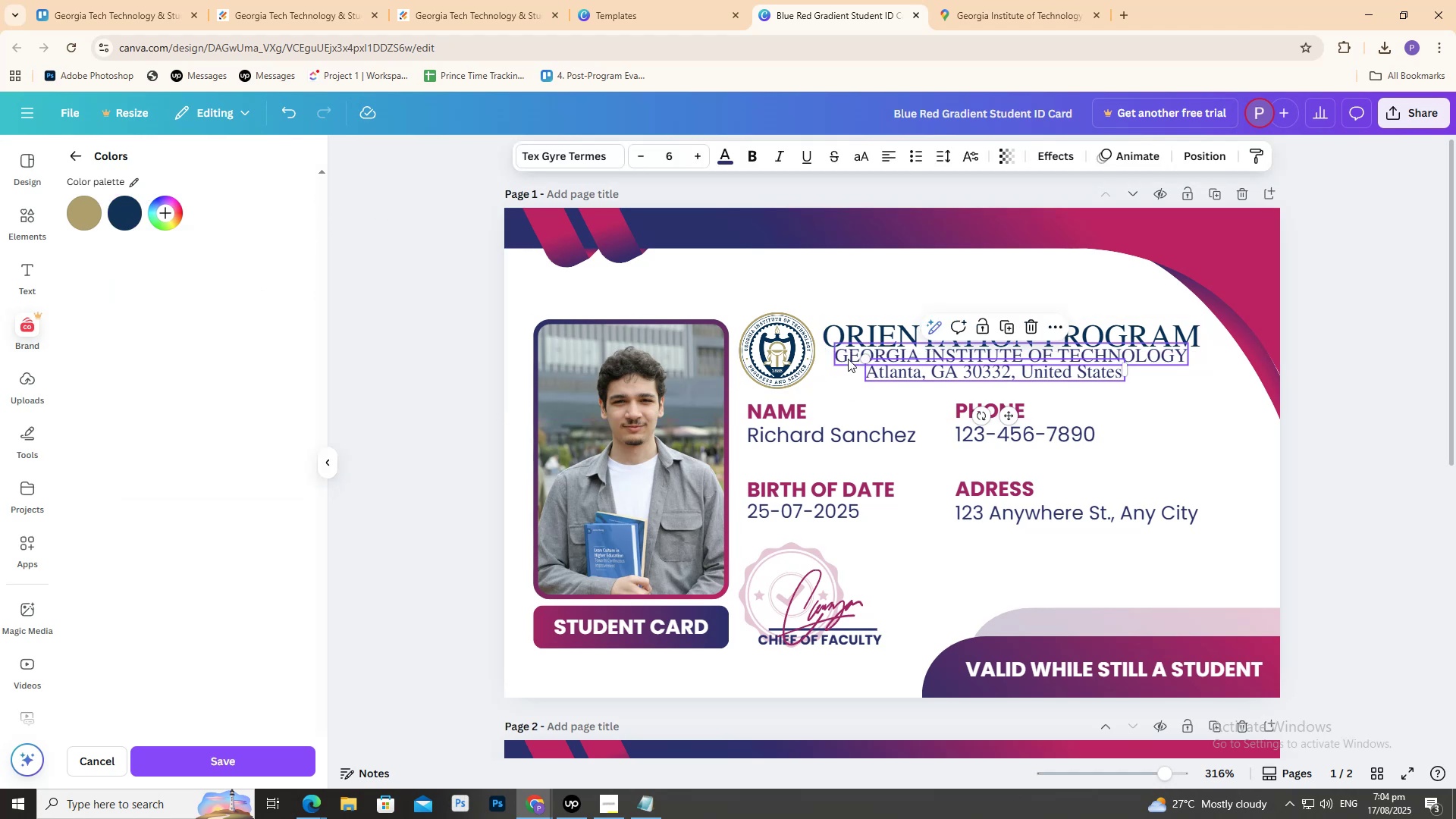 
hold_key(key=ShiftLeft, duration=0.64)
left_click([846, 359])
 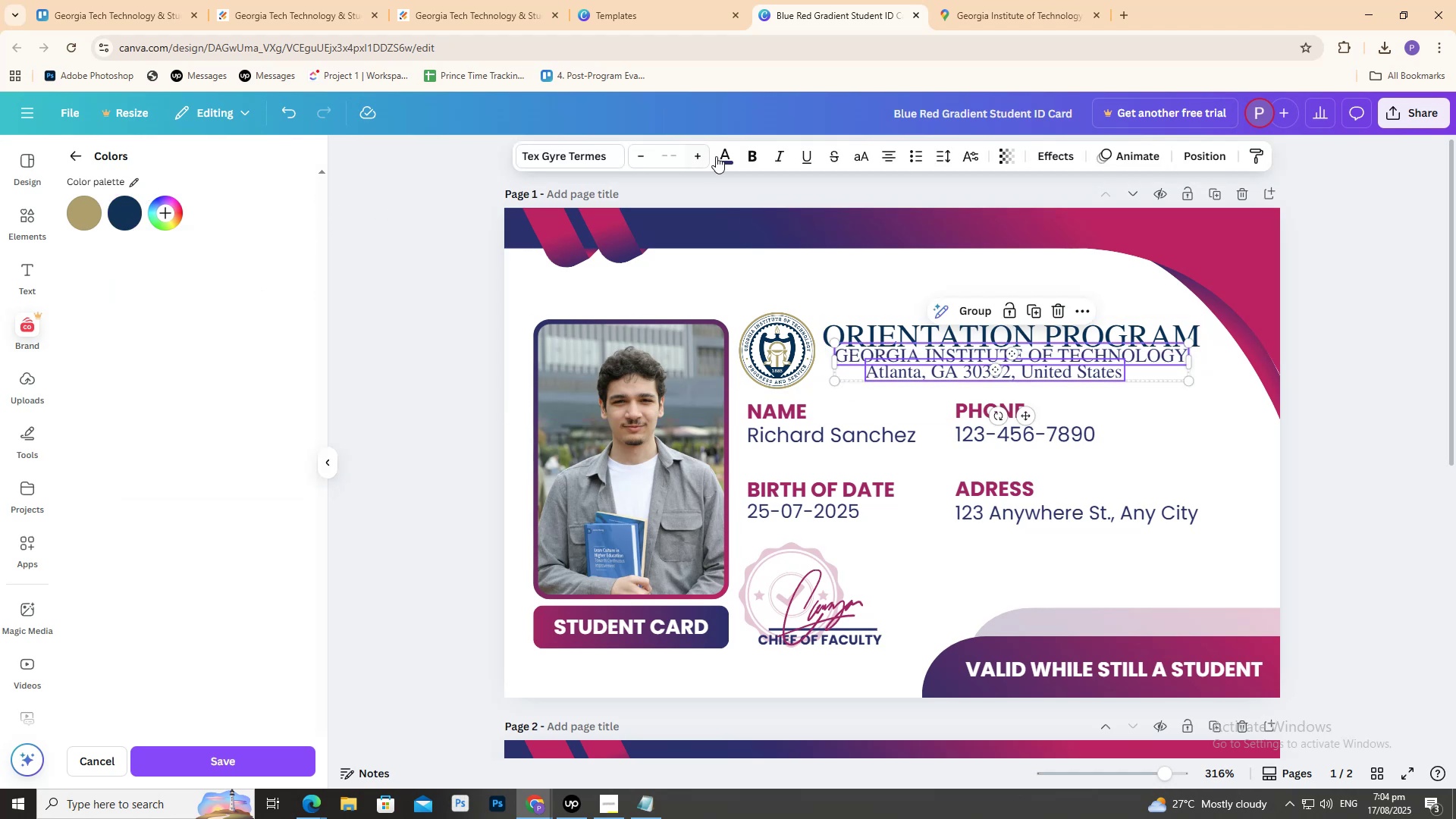 
left_click([717, 156])
 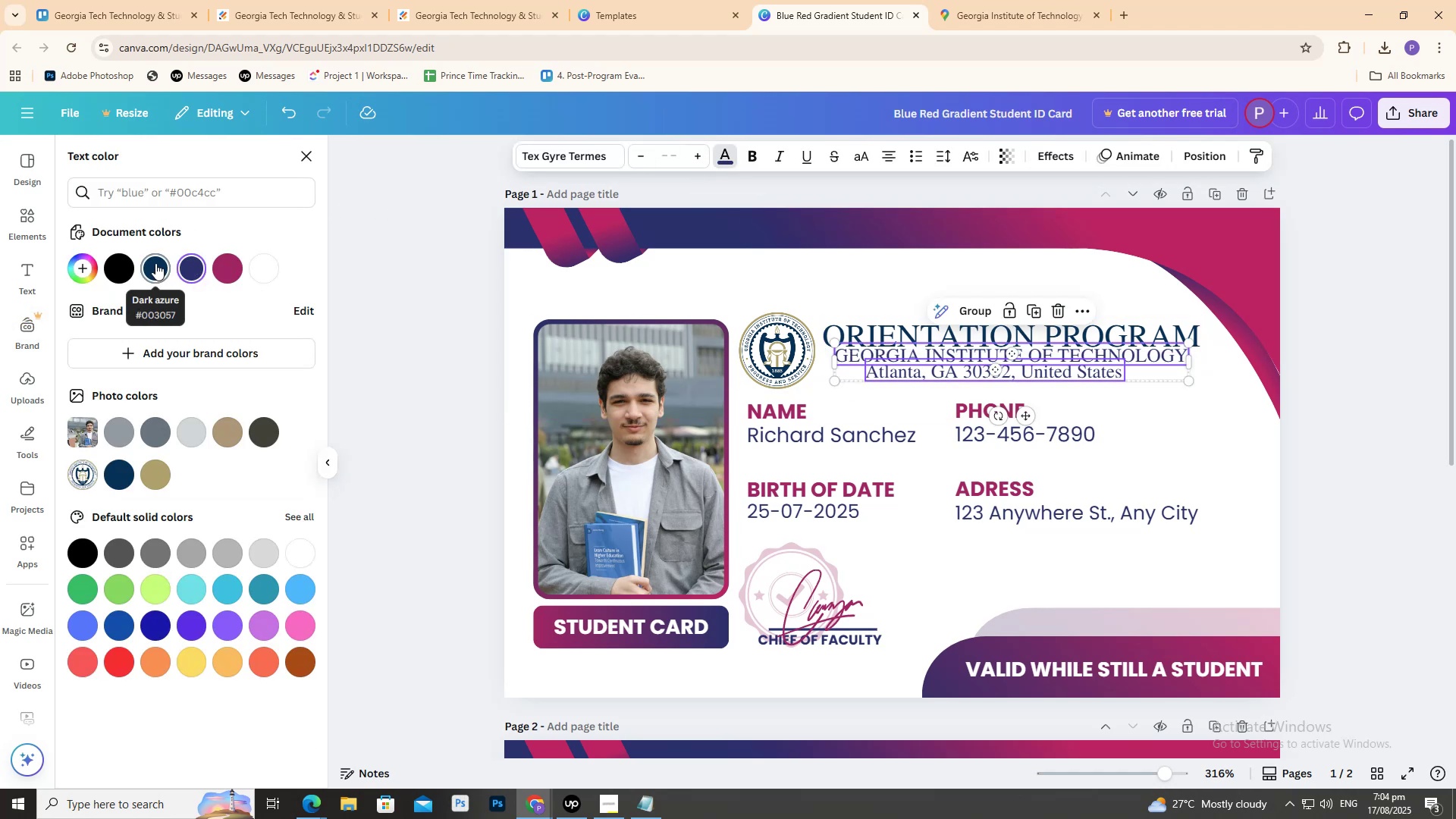 
left_click([155, 263])
 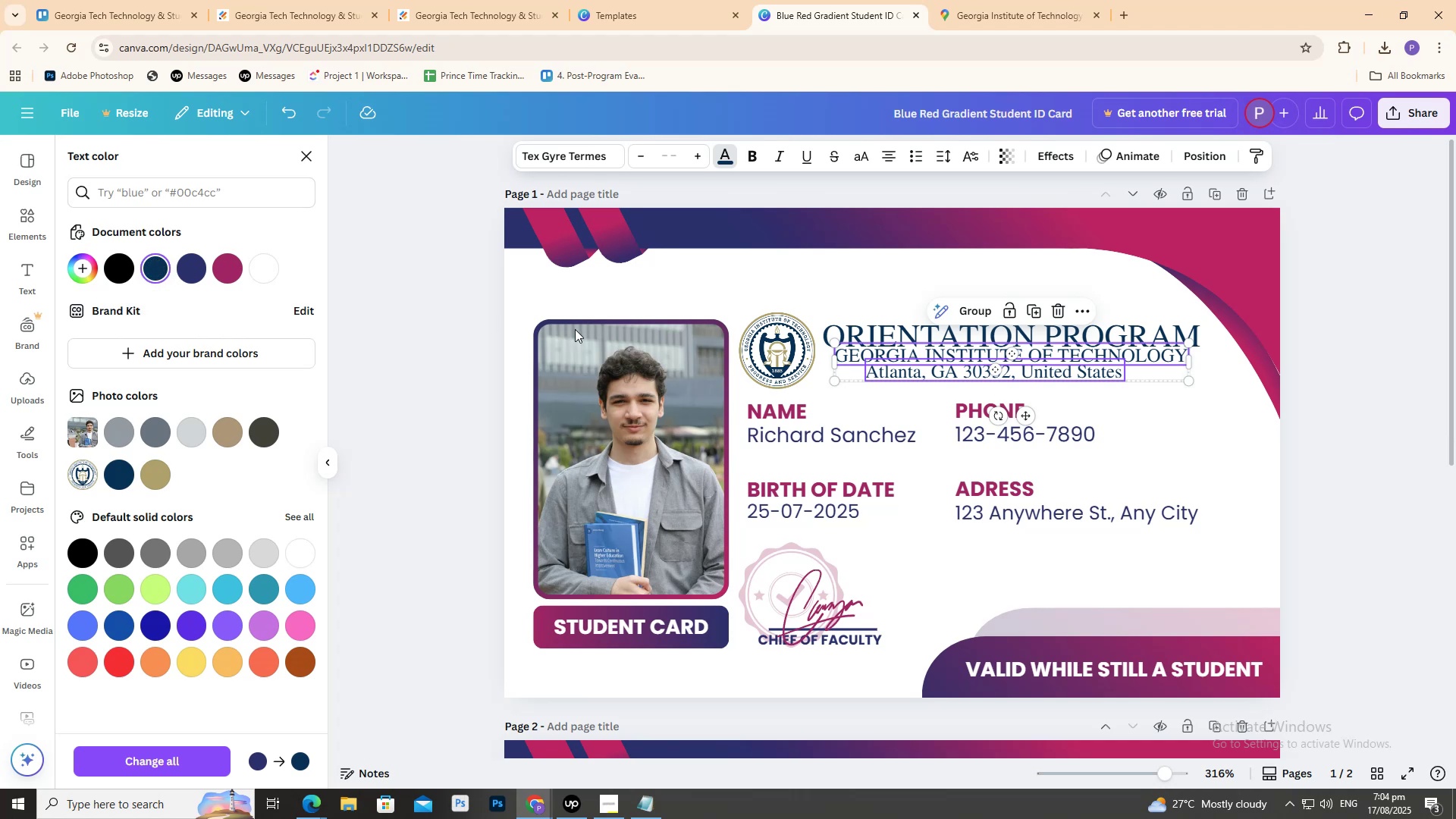 
left_click([378, 293])
 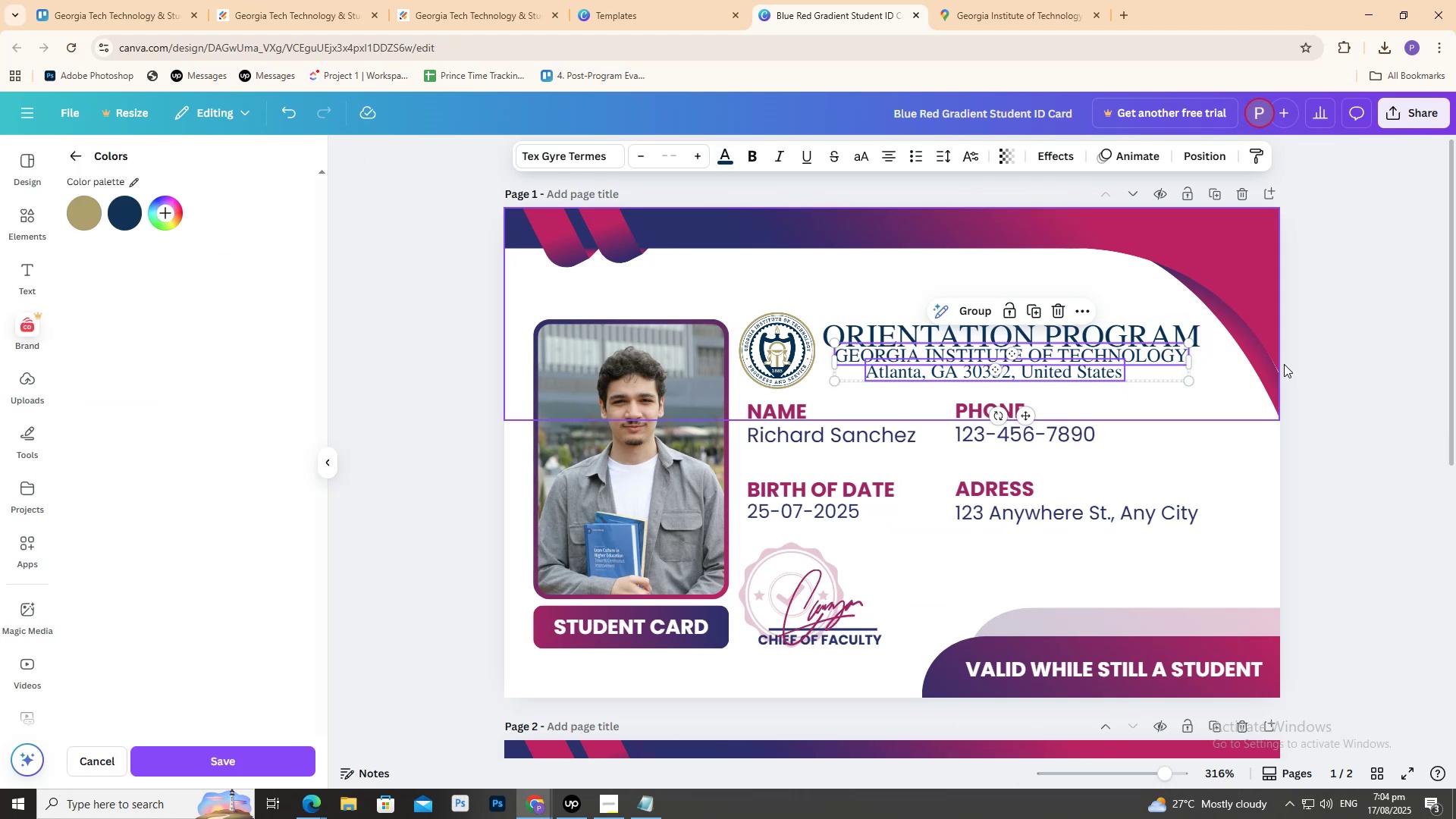 
left_click([1291, 364])
 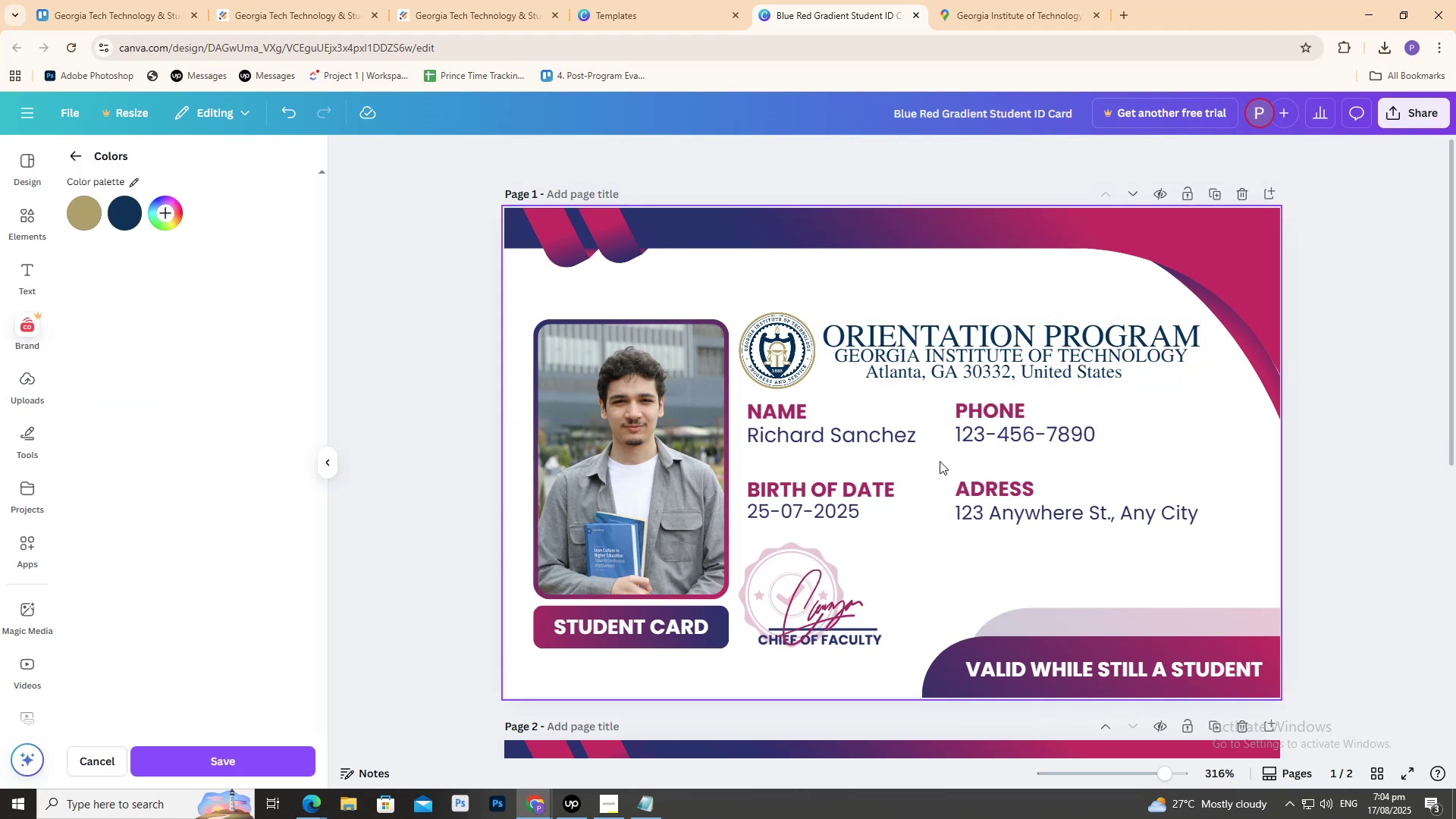 
wait(7.24)
 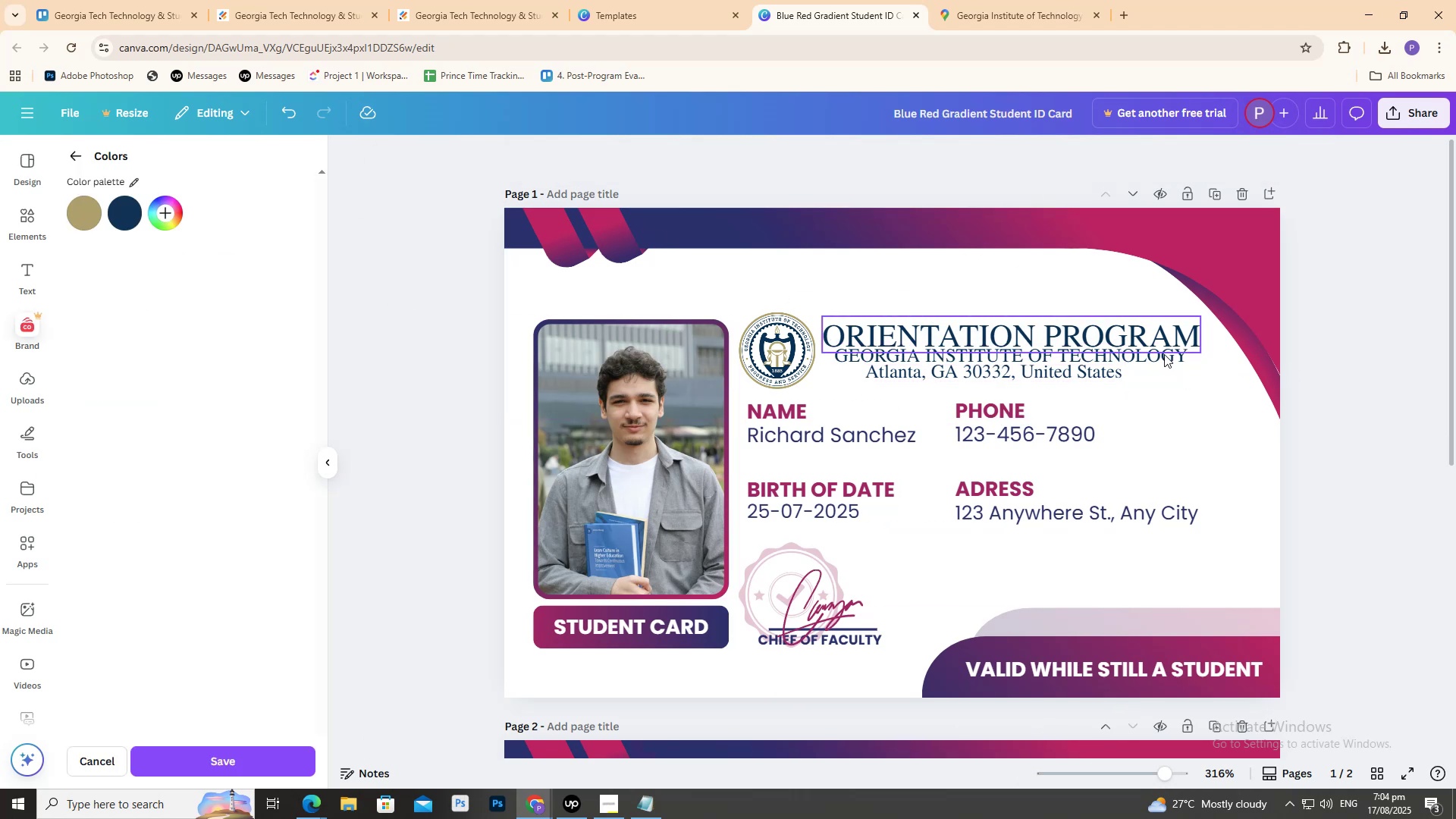 
left_click([780, 415])
 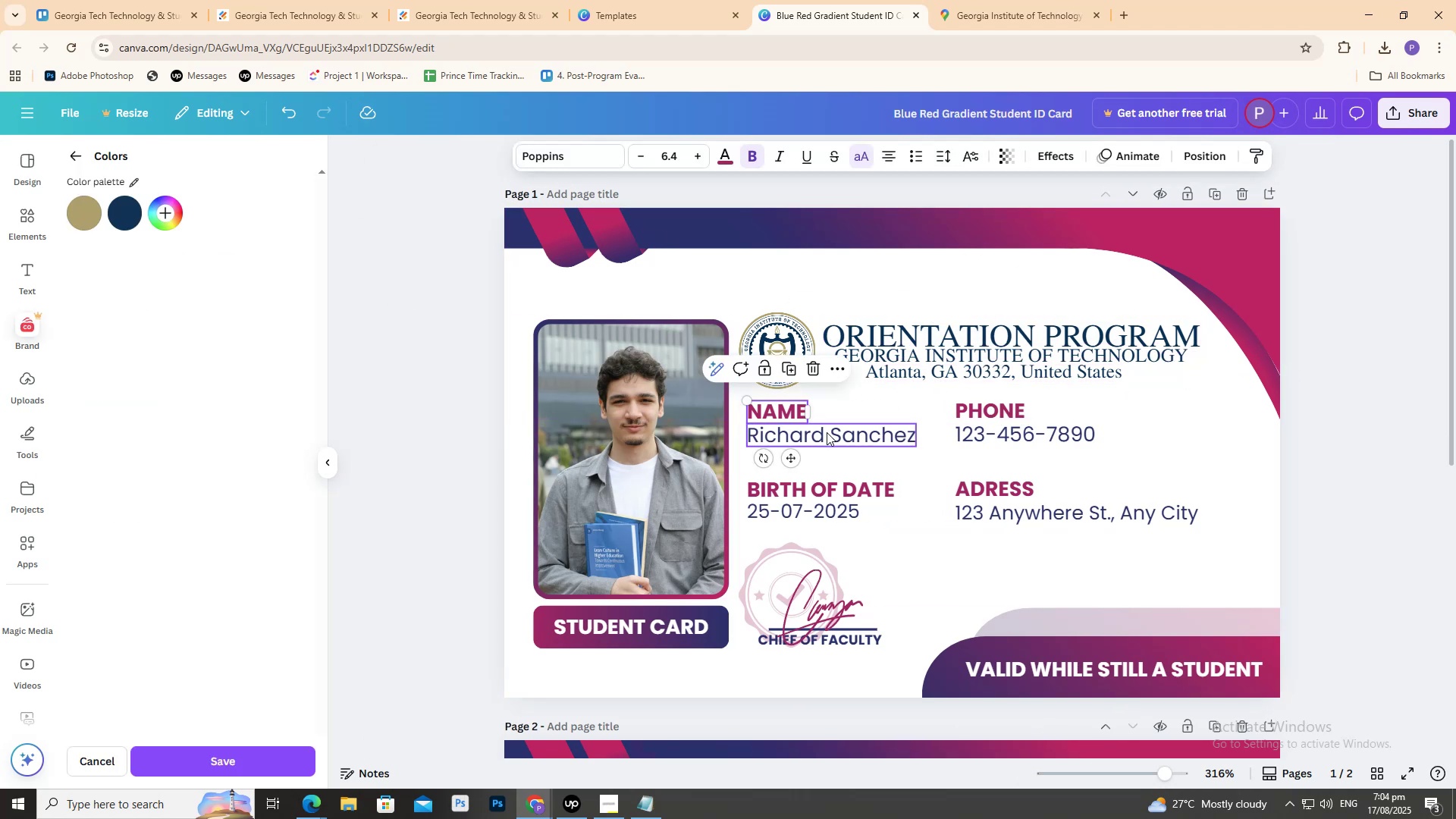 
left_click([829, 435])
 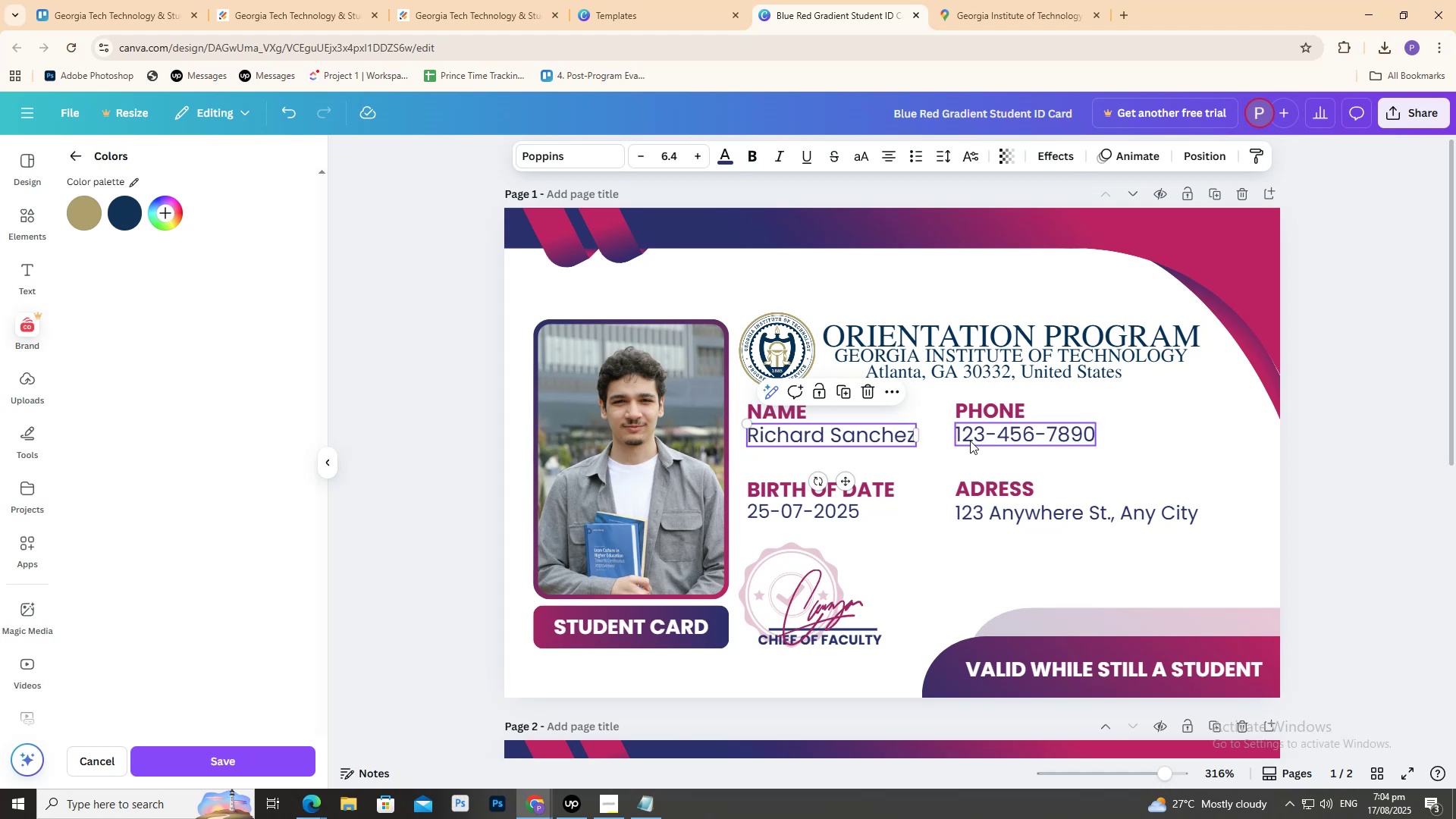 
hold_key(key=ShiftLeft, duration=1.53)
left_click([974, 436])
 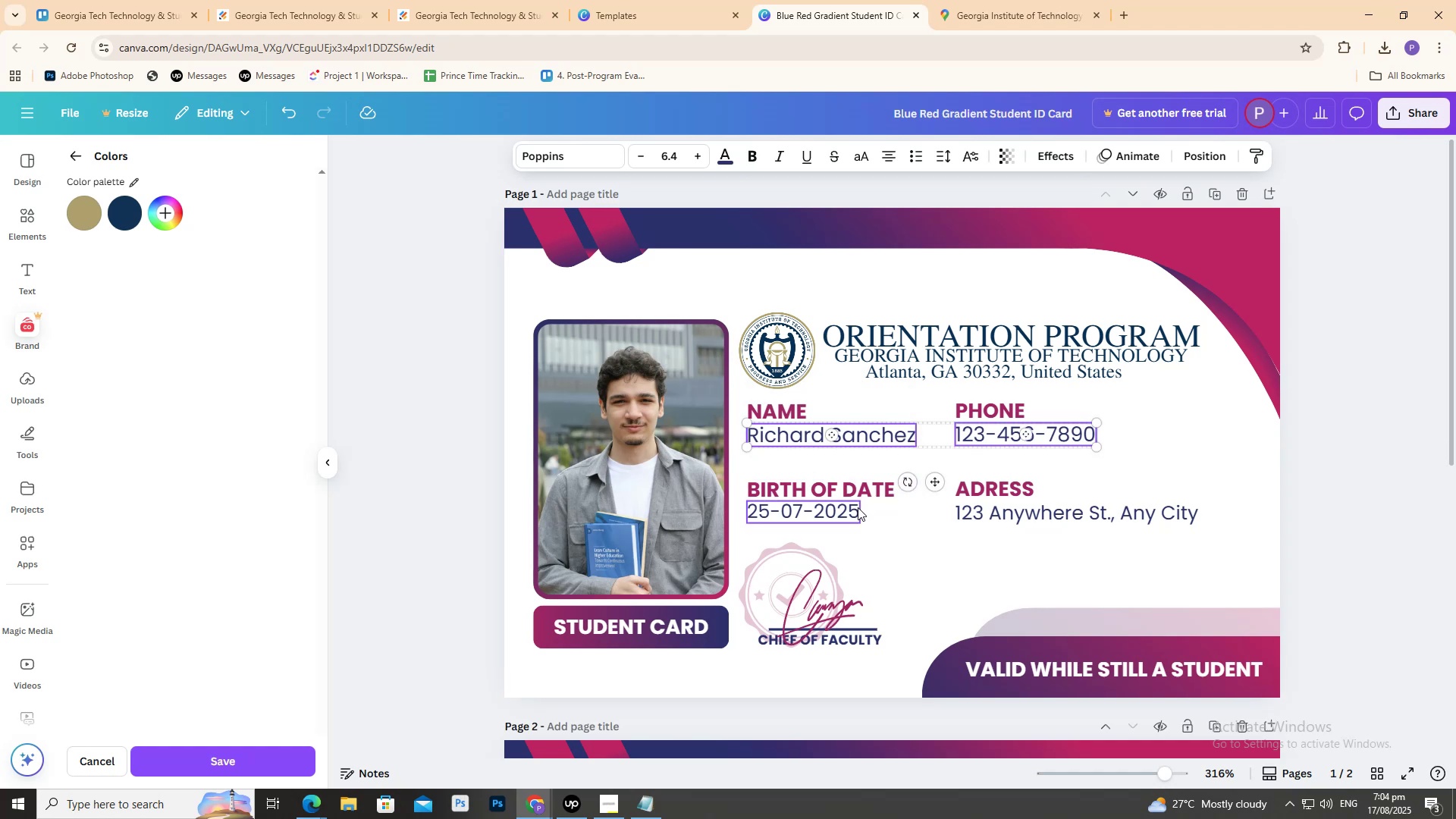 
left_click([858, 507])
 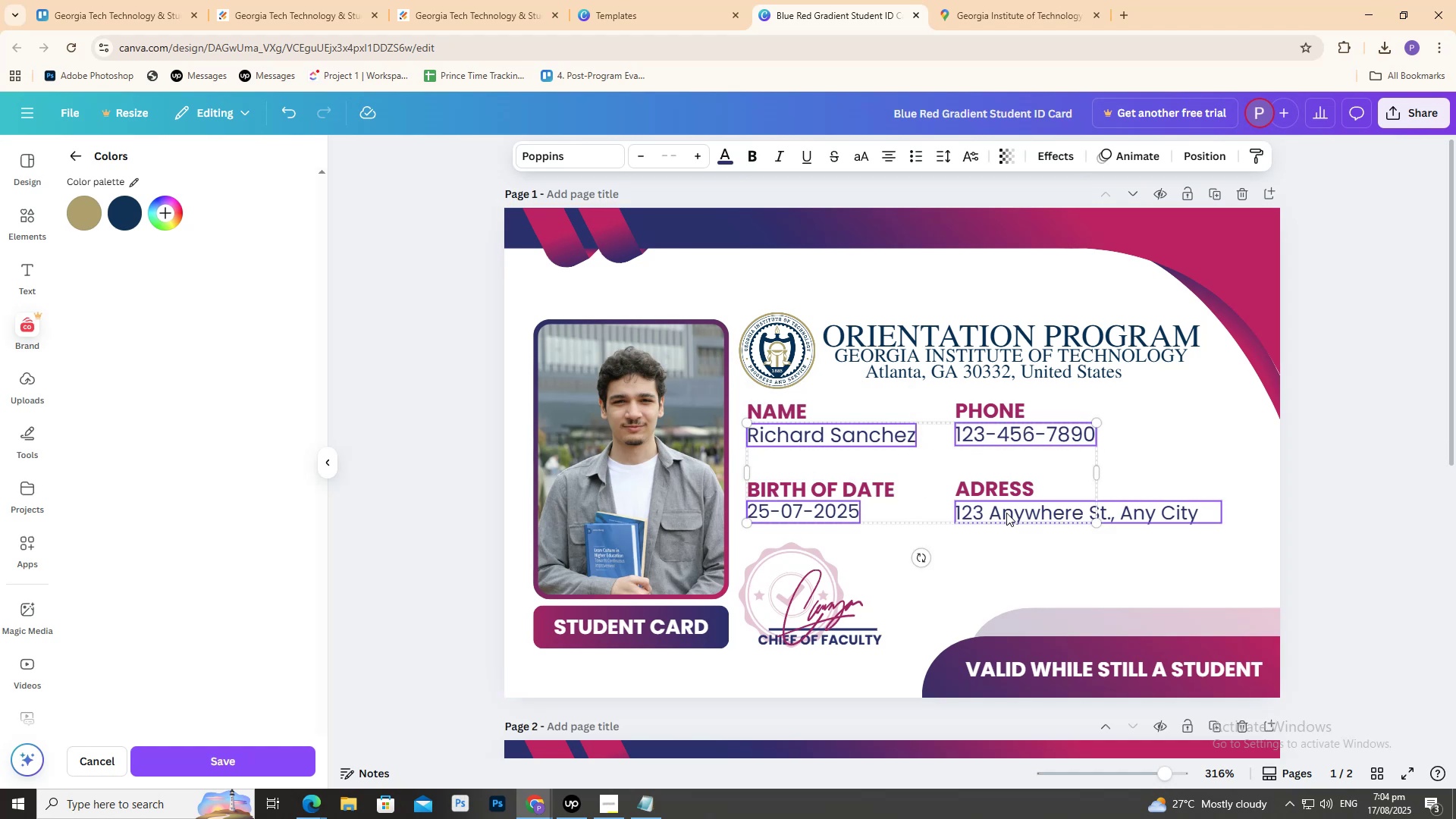 
hold_key(key=ShiftLeft, duration=0.56)
double_click([1008, 513])
 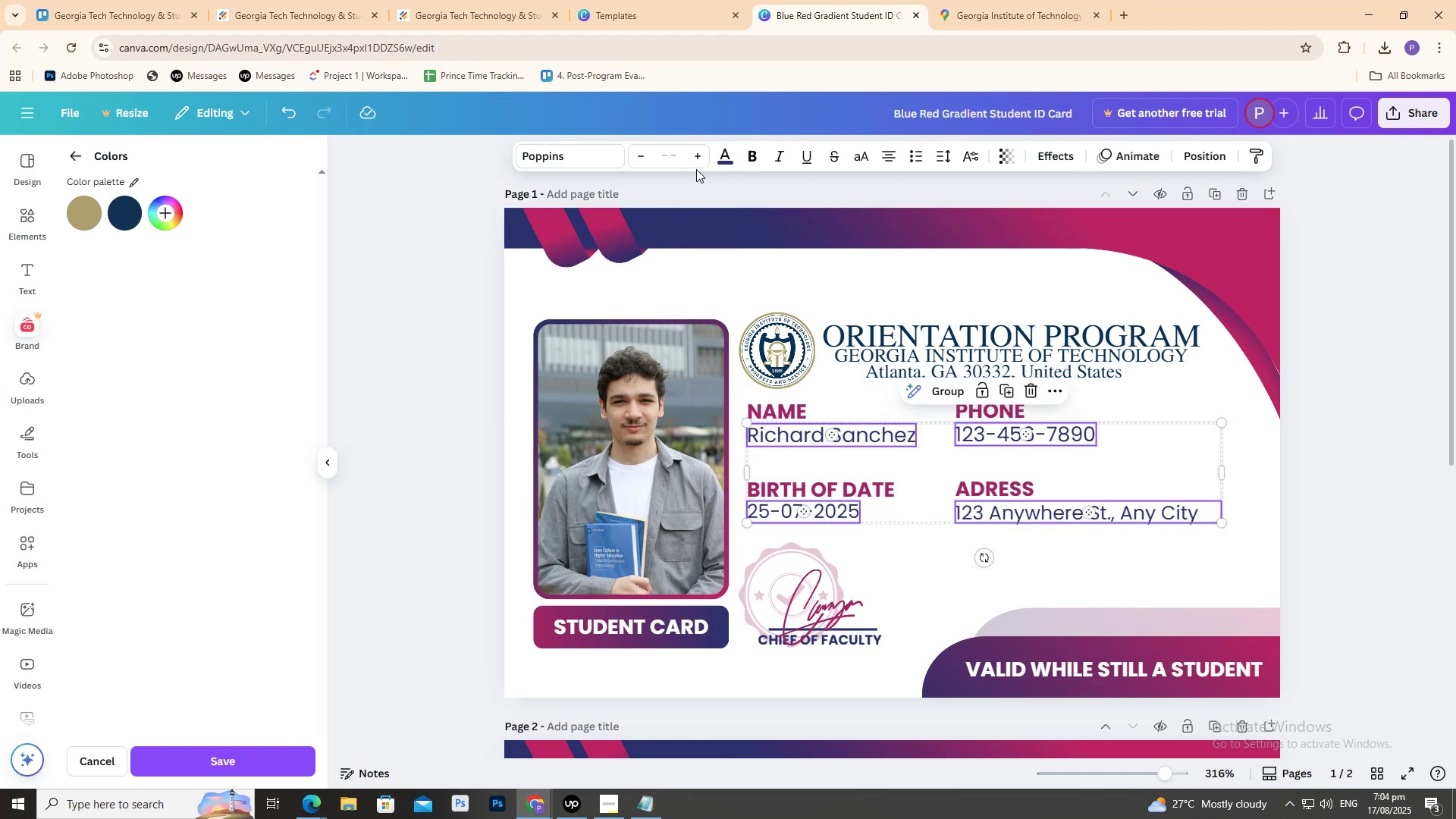 
left_click([726, 162])
 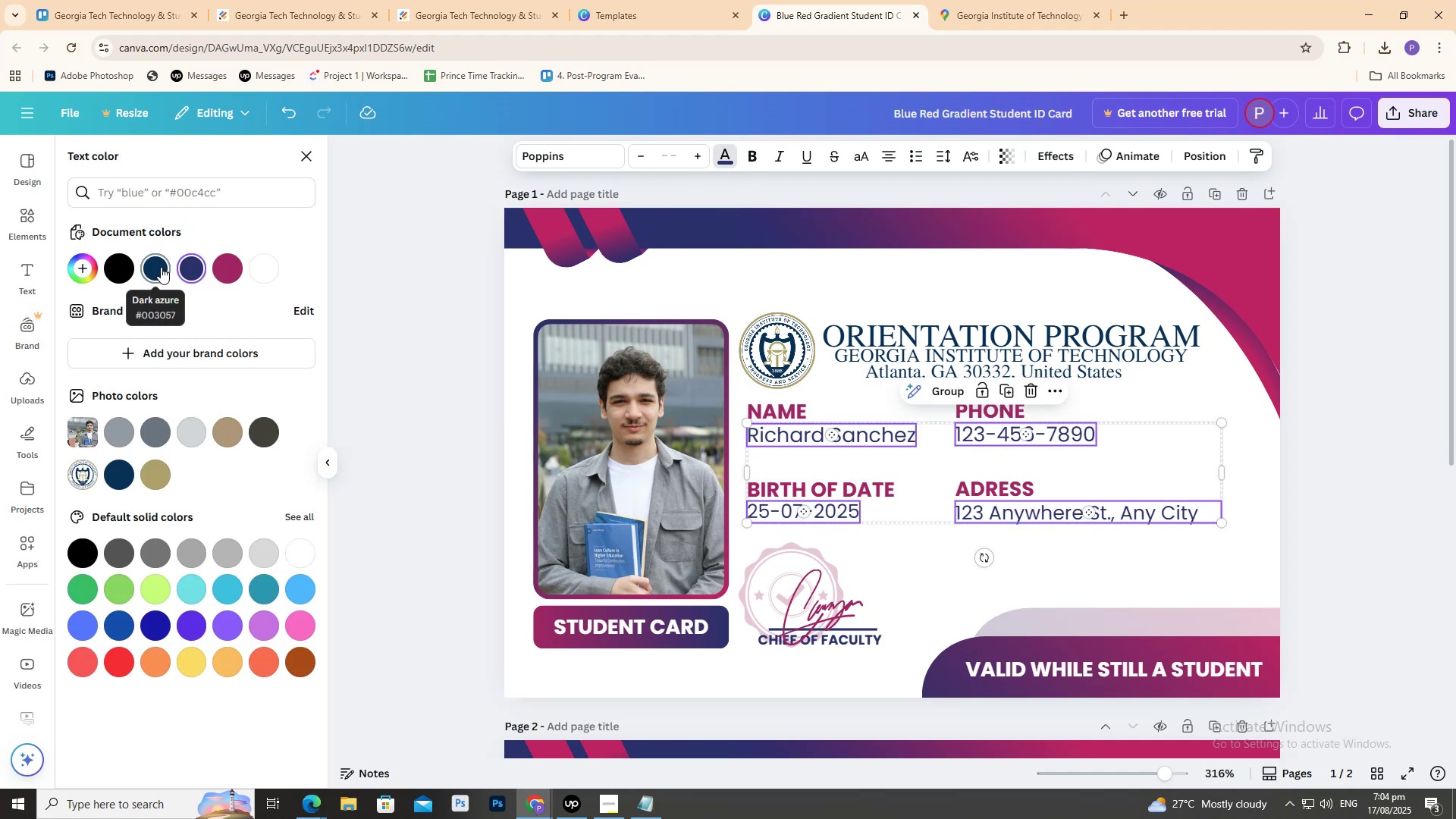 
left_click([161, 267])
 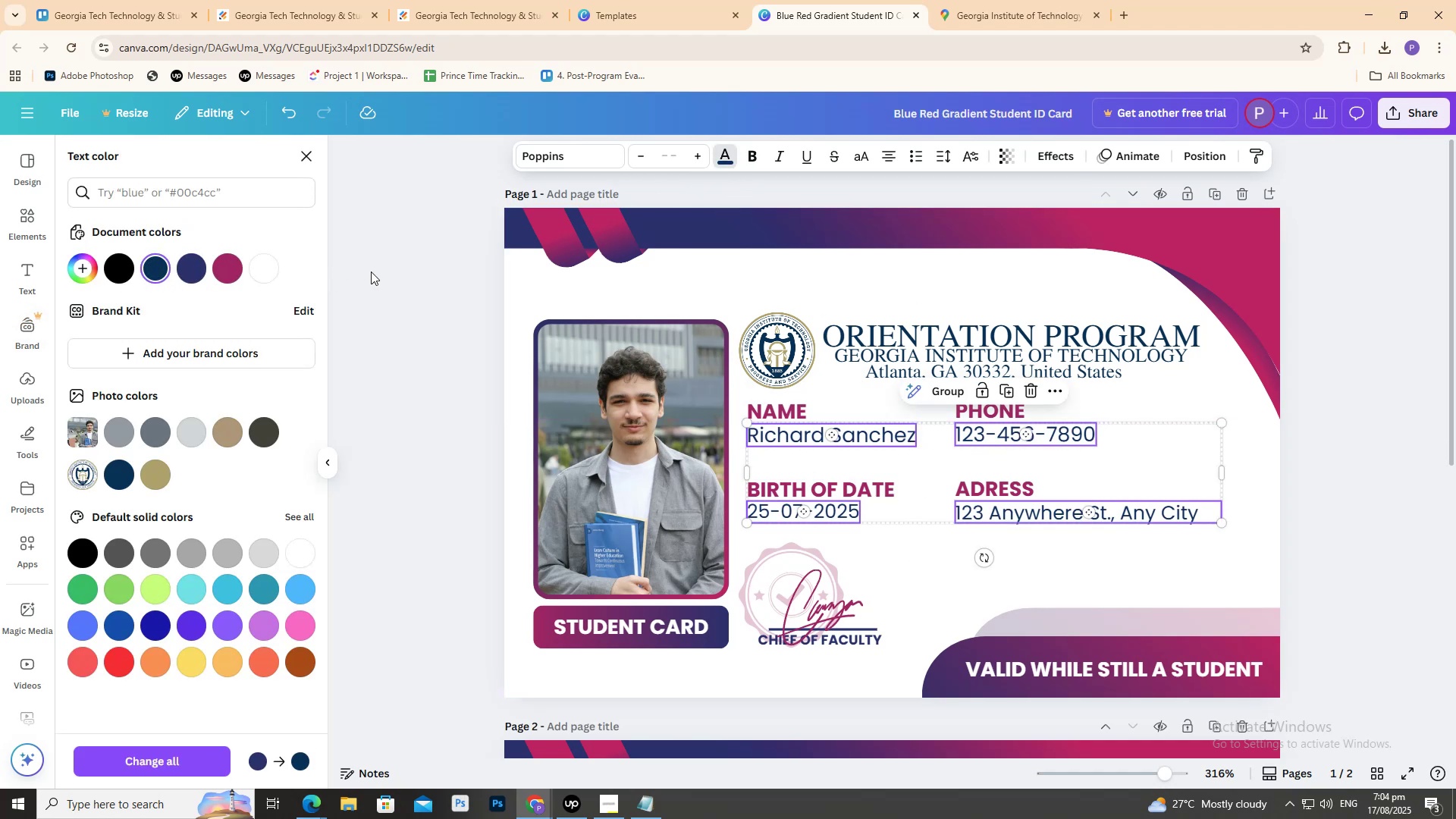 
left_click([397, 273])
 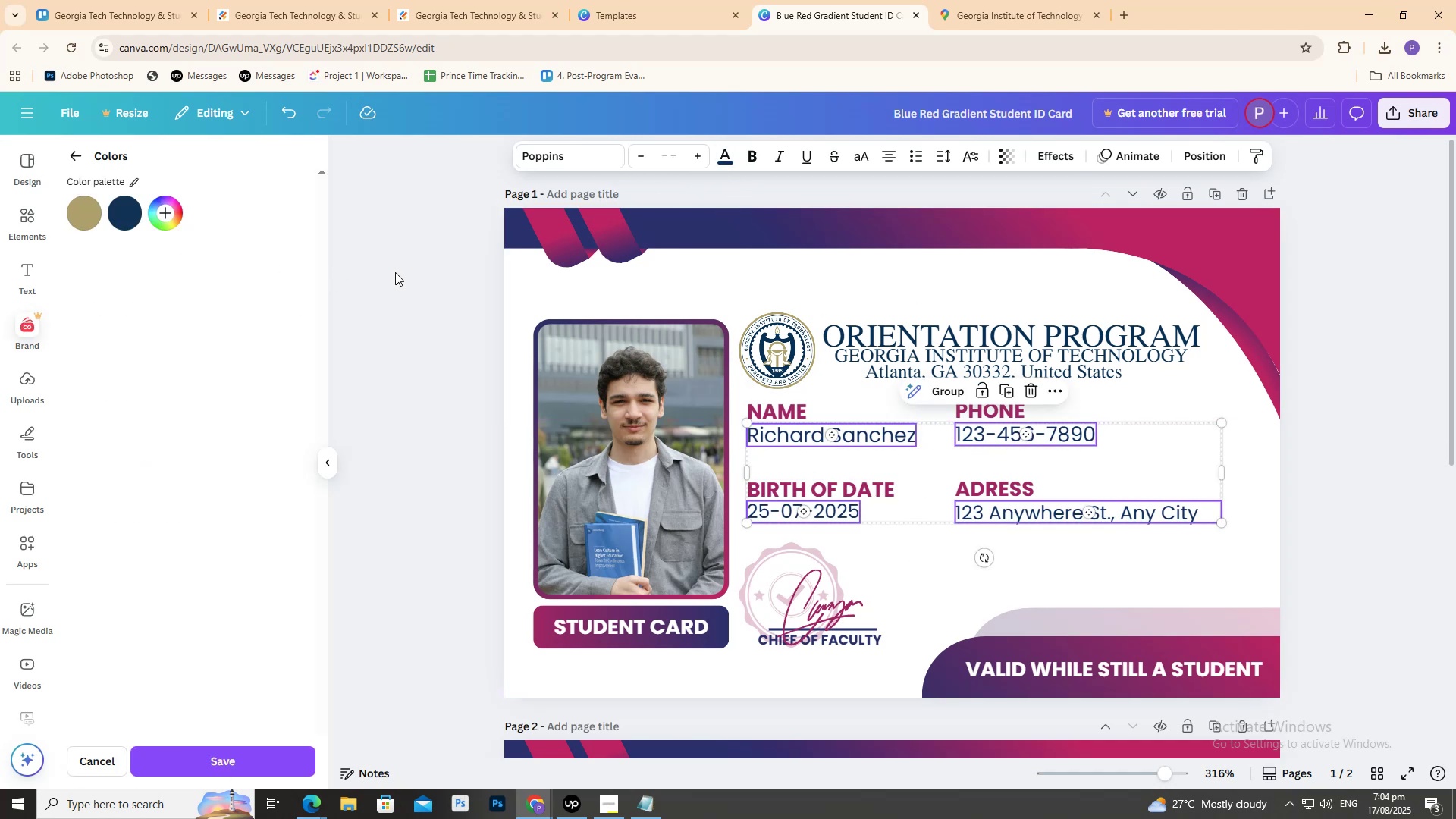 
double_click([395, 272])
 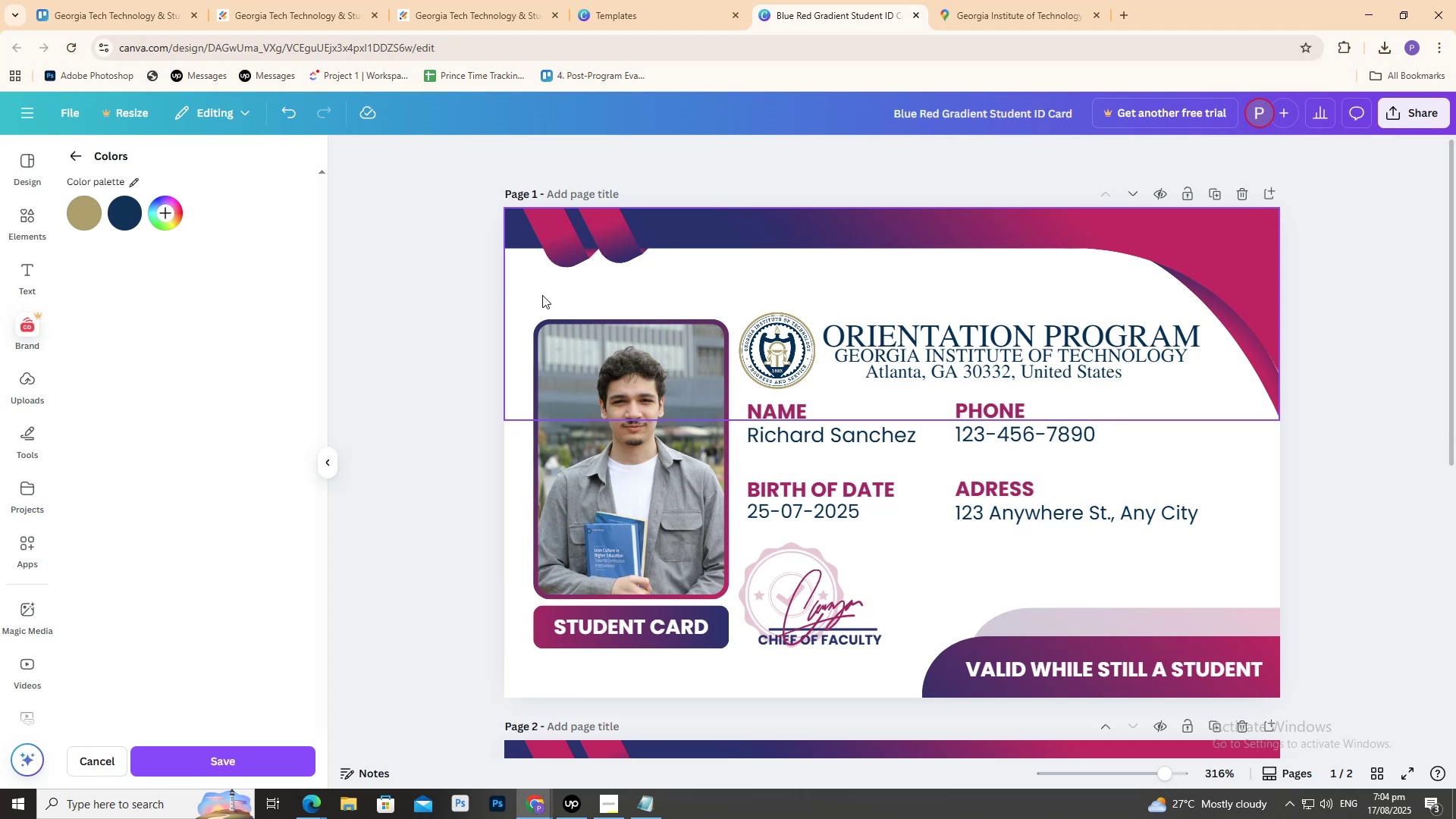 
left_click([766, 418])
 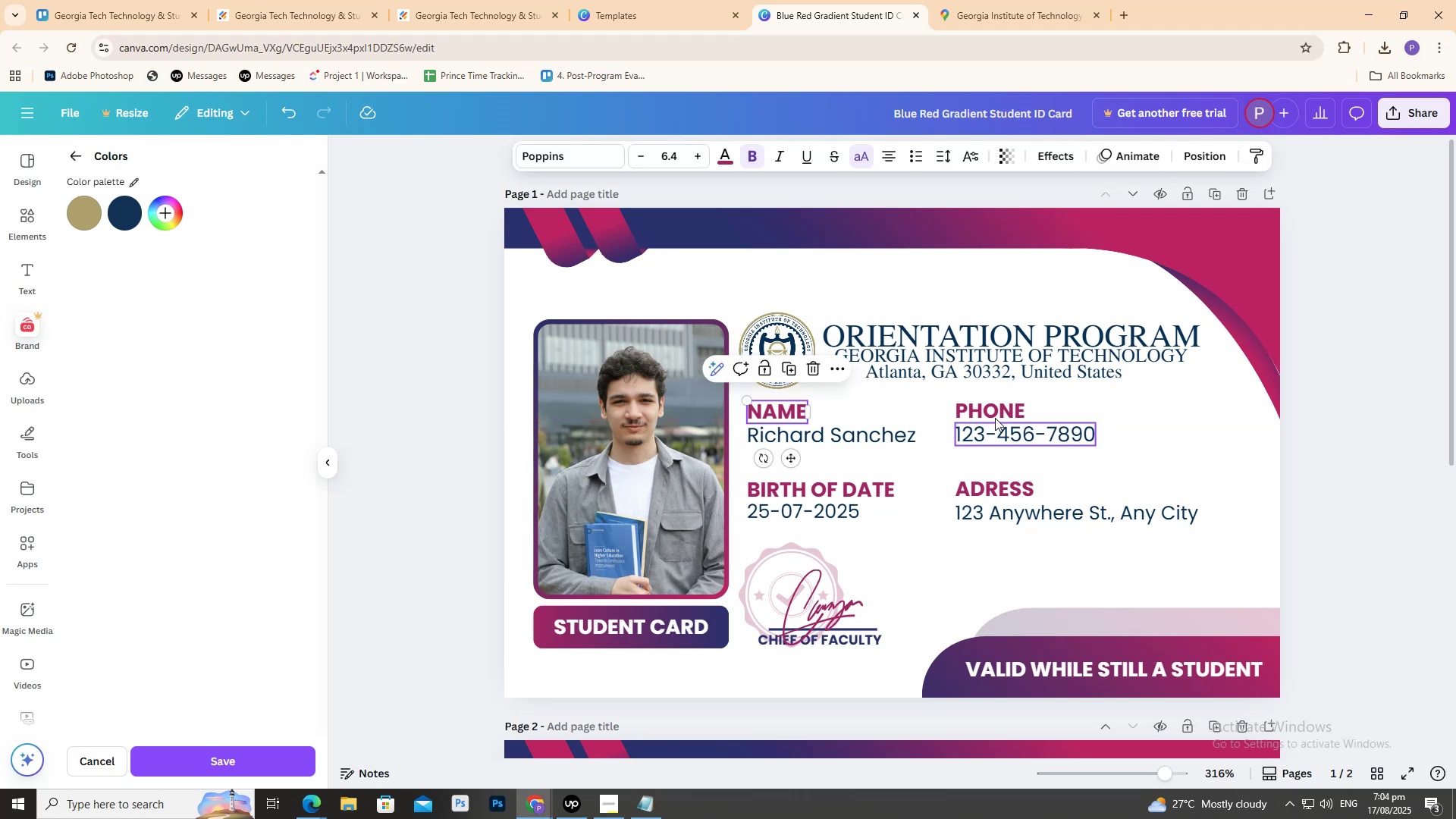 
hold_key(key=ShiftLeft, duration=1.52)
left_click([996, 413])
 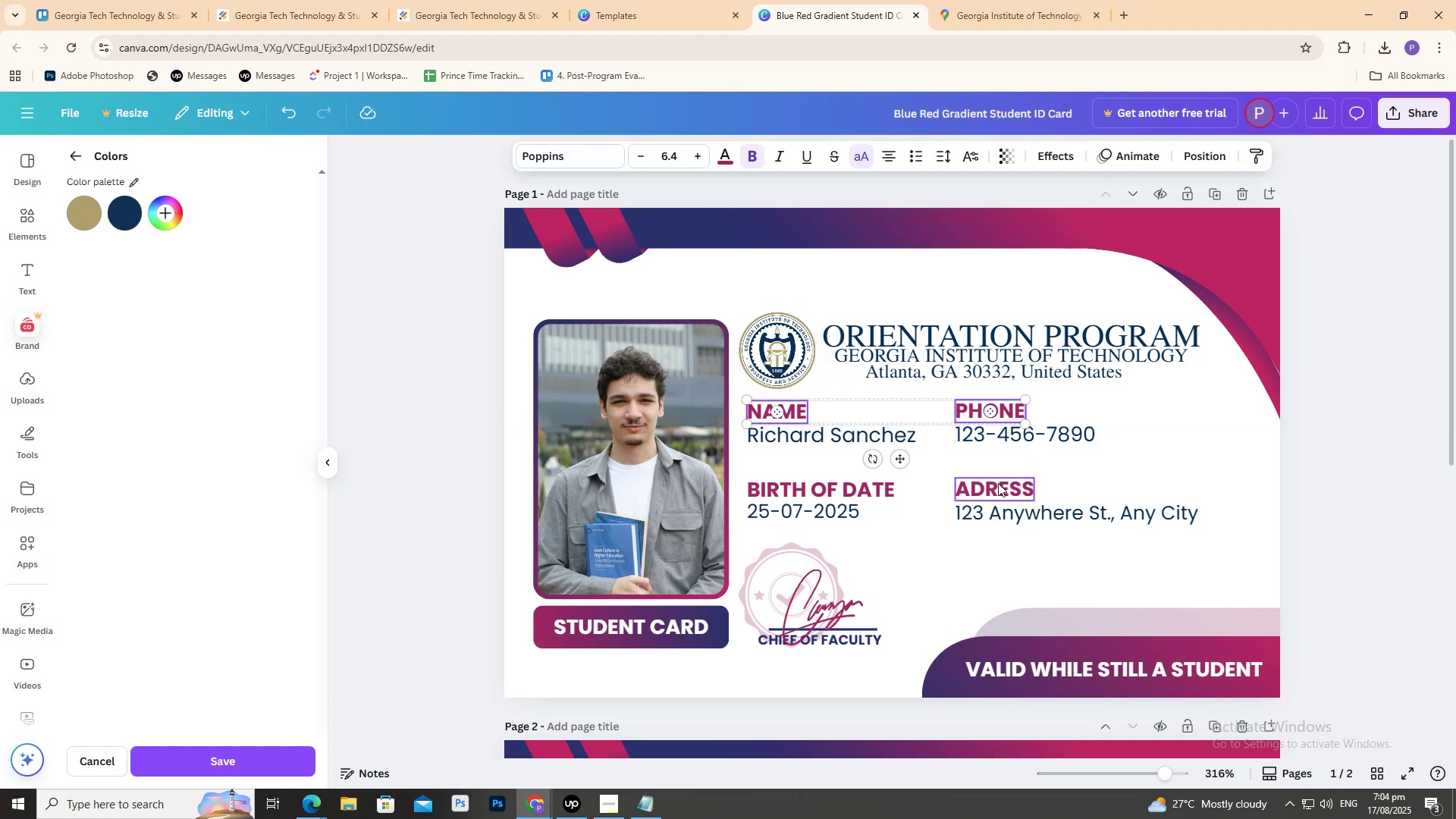 
left_click([998, 484])
 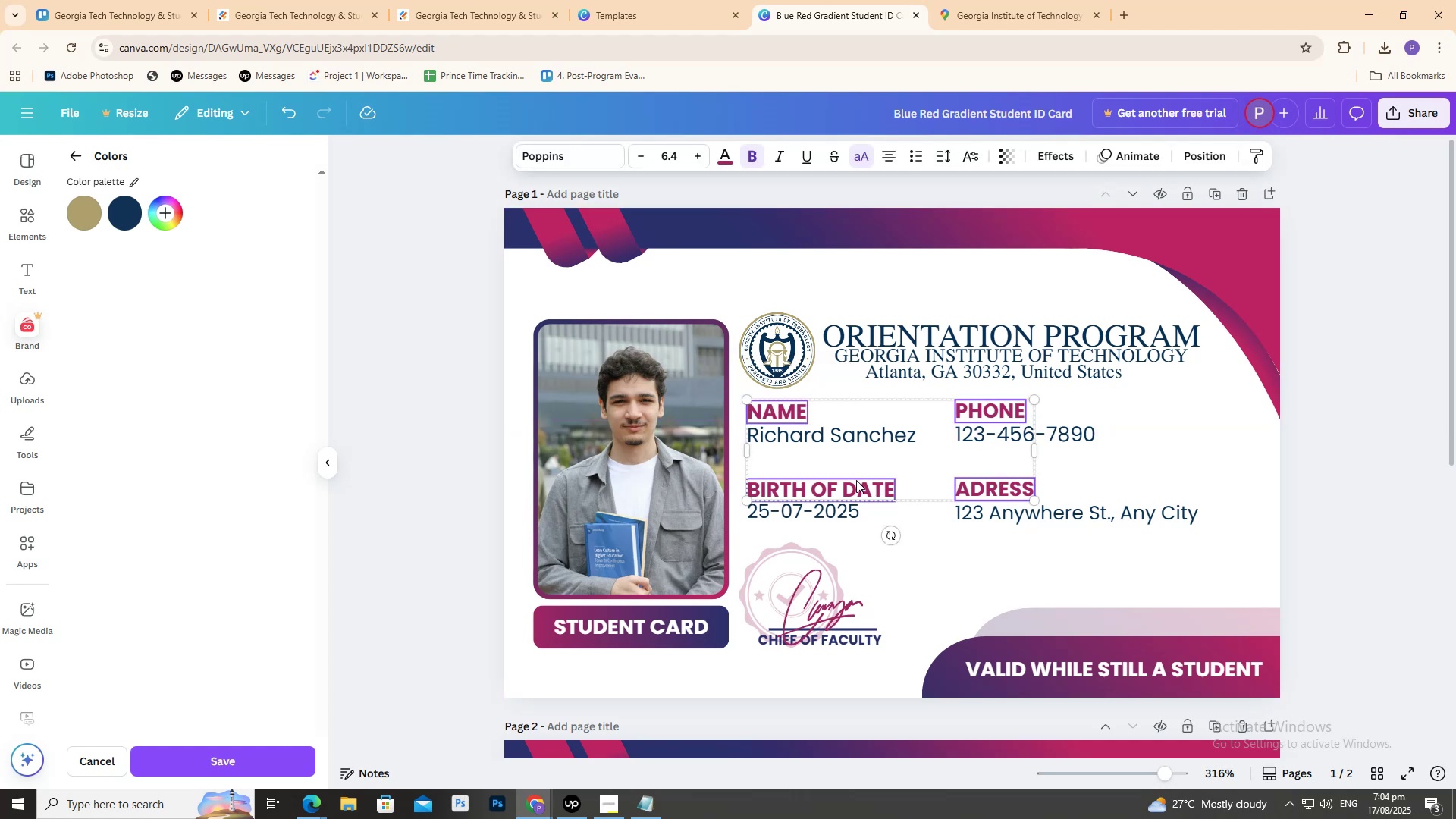 
hold_key(key=ShiftLeft, duration=0.59)
 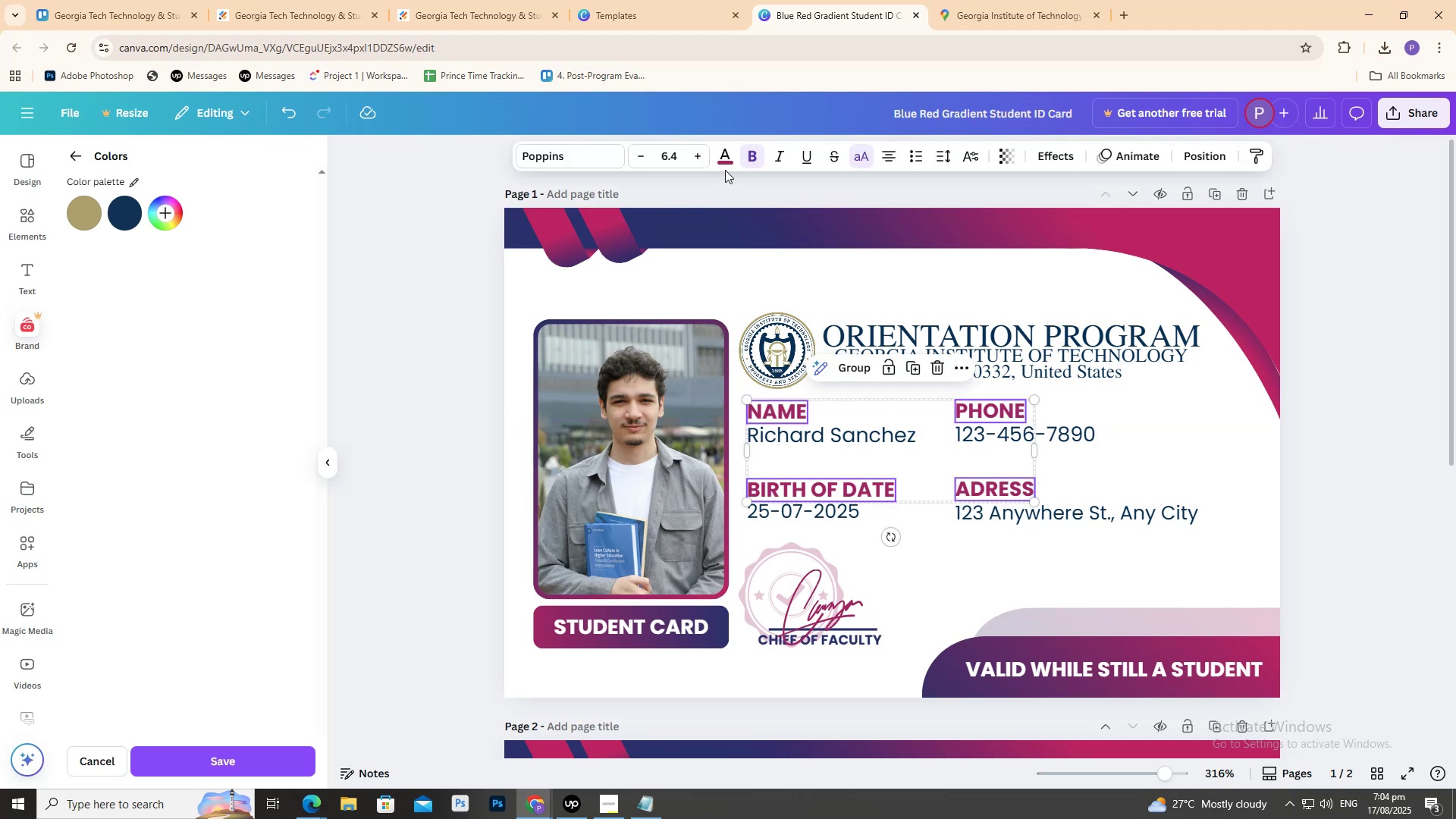 
left_click([723, 158])
 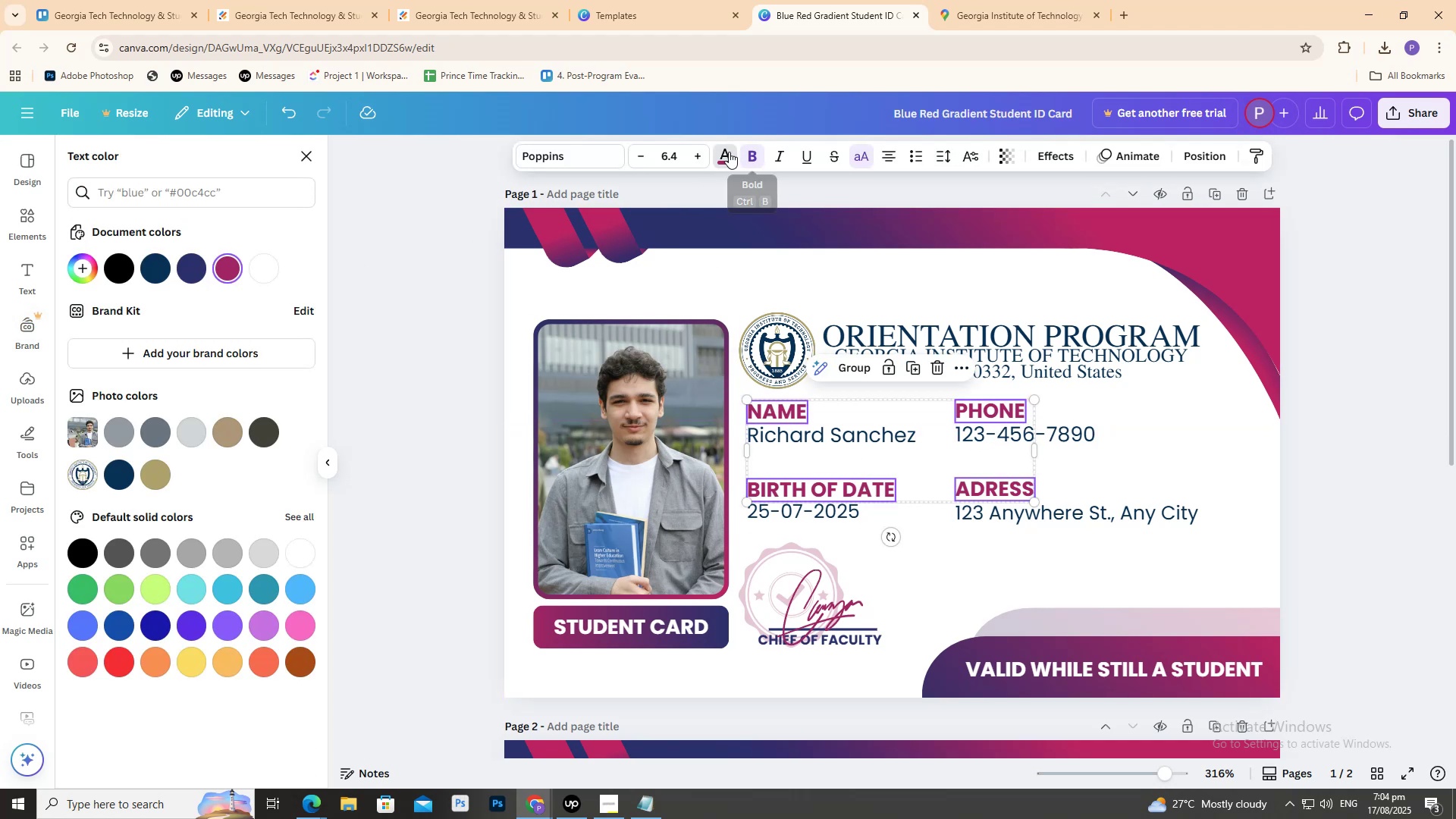 
left_click([724, 153])
 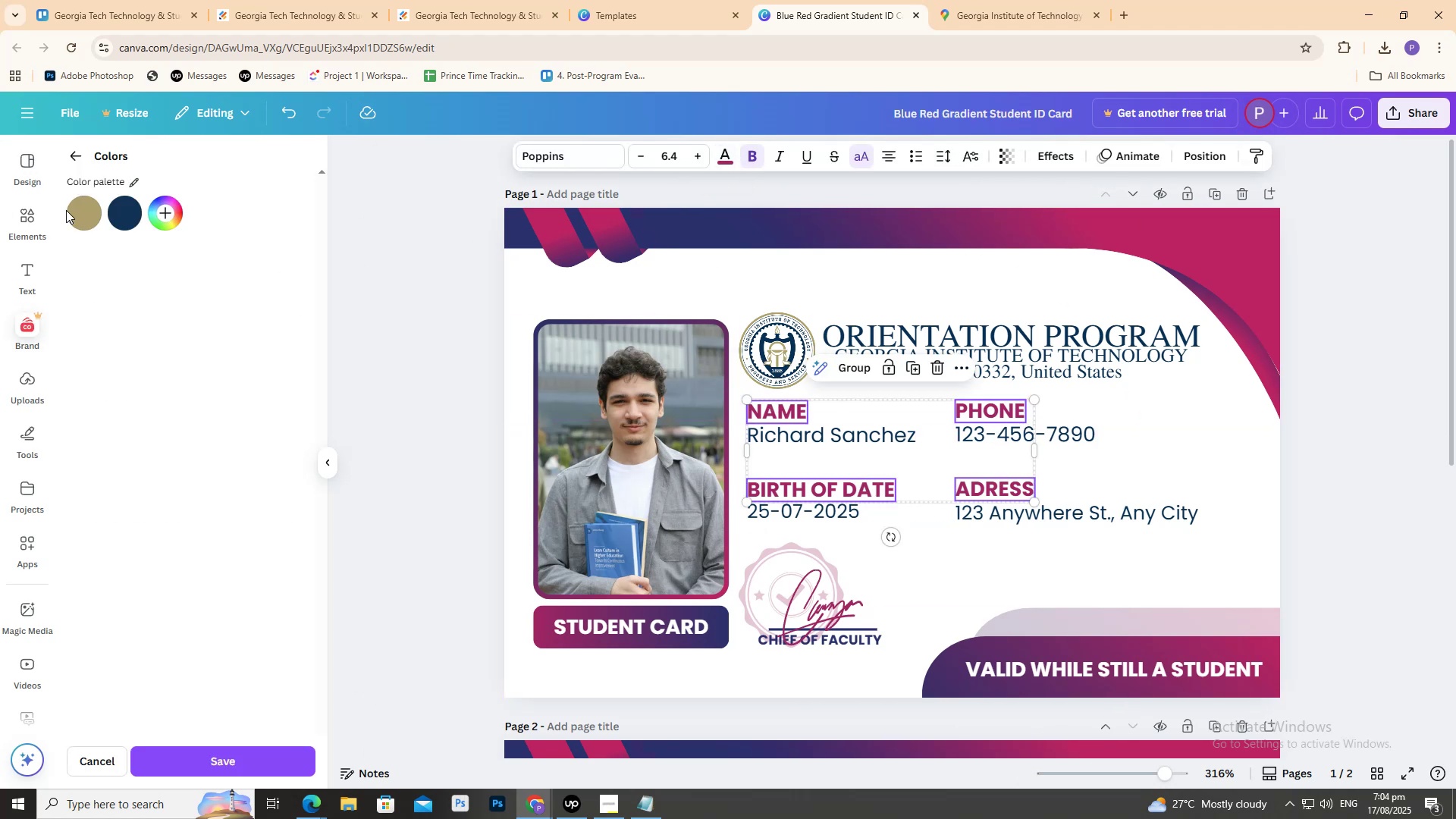 
left_click([81, 215])
 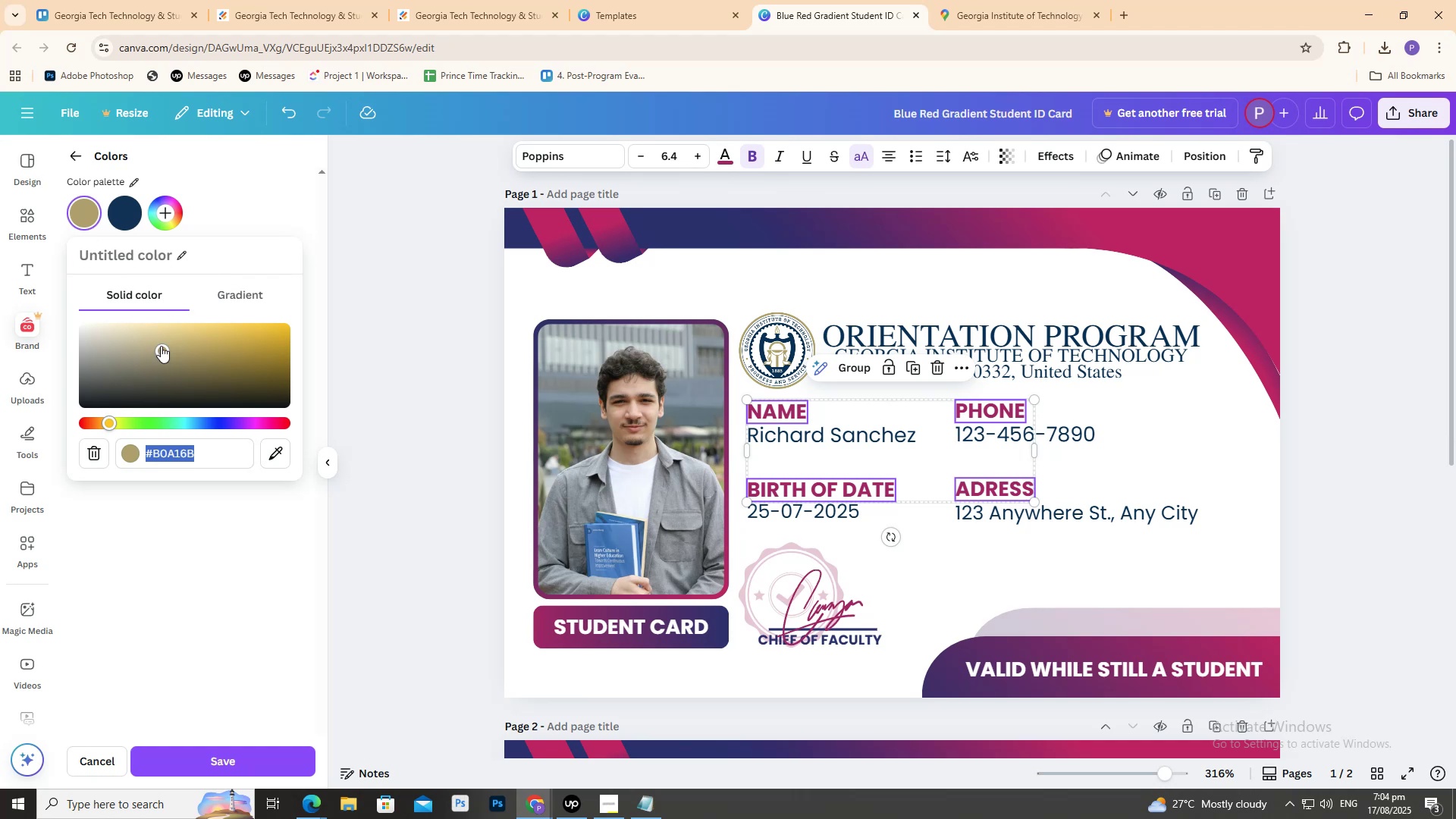 
left_click([86, 219])
 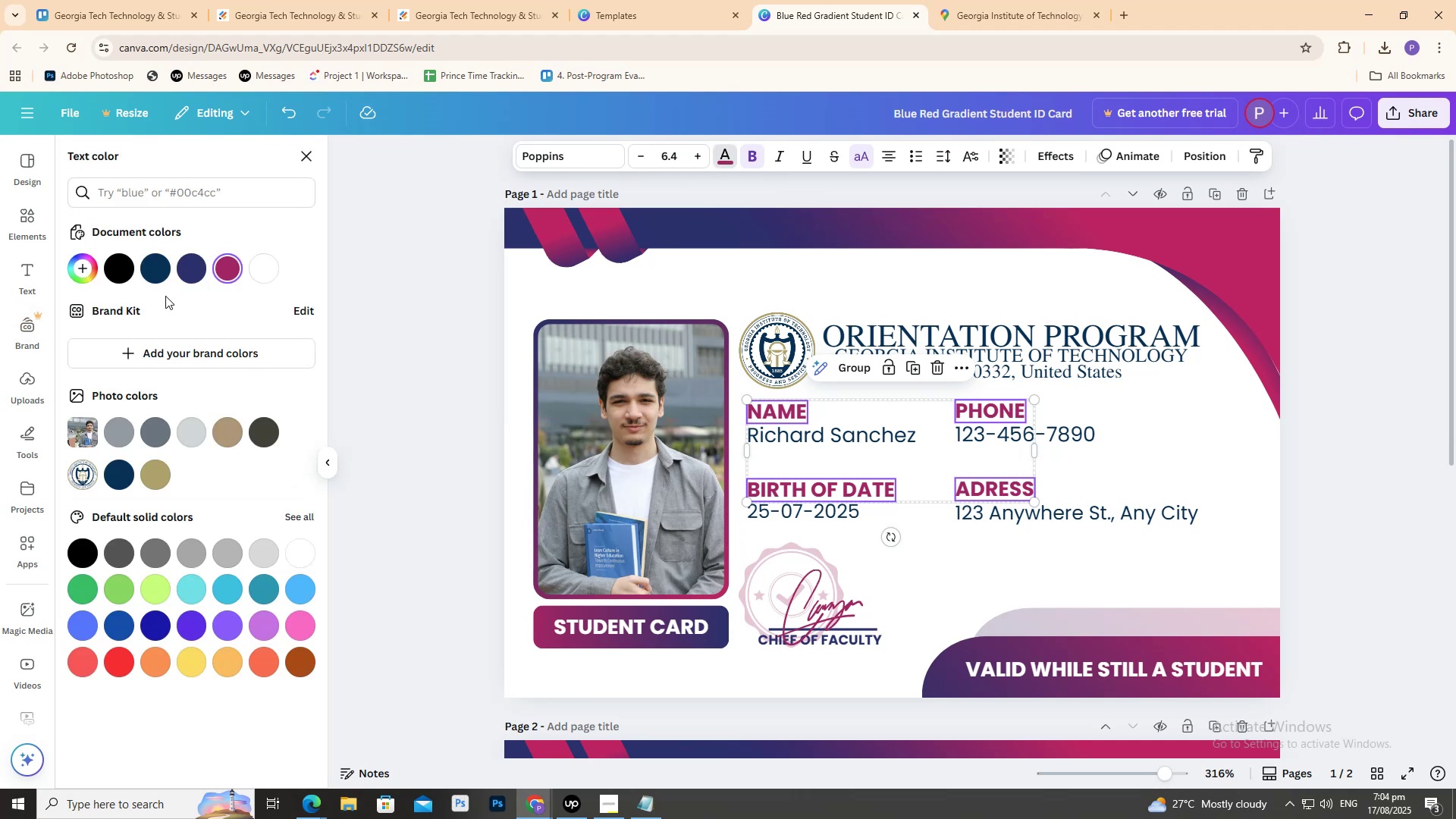 
left_click([162, 471])
 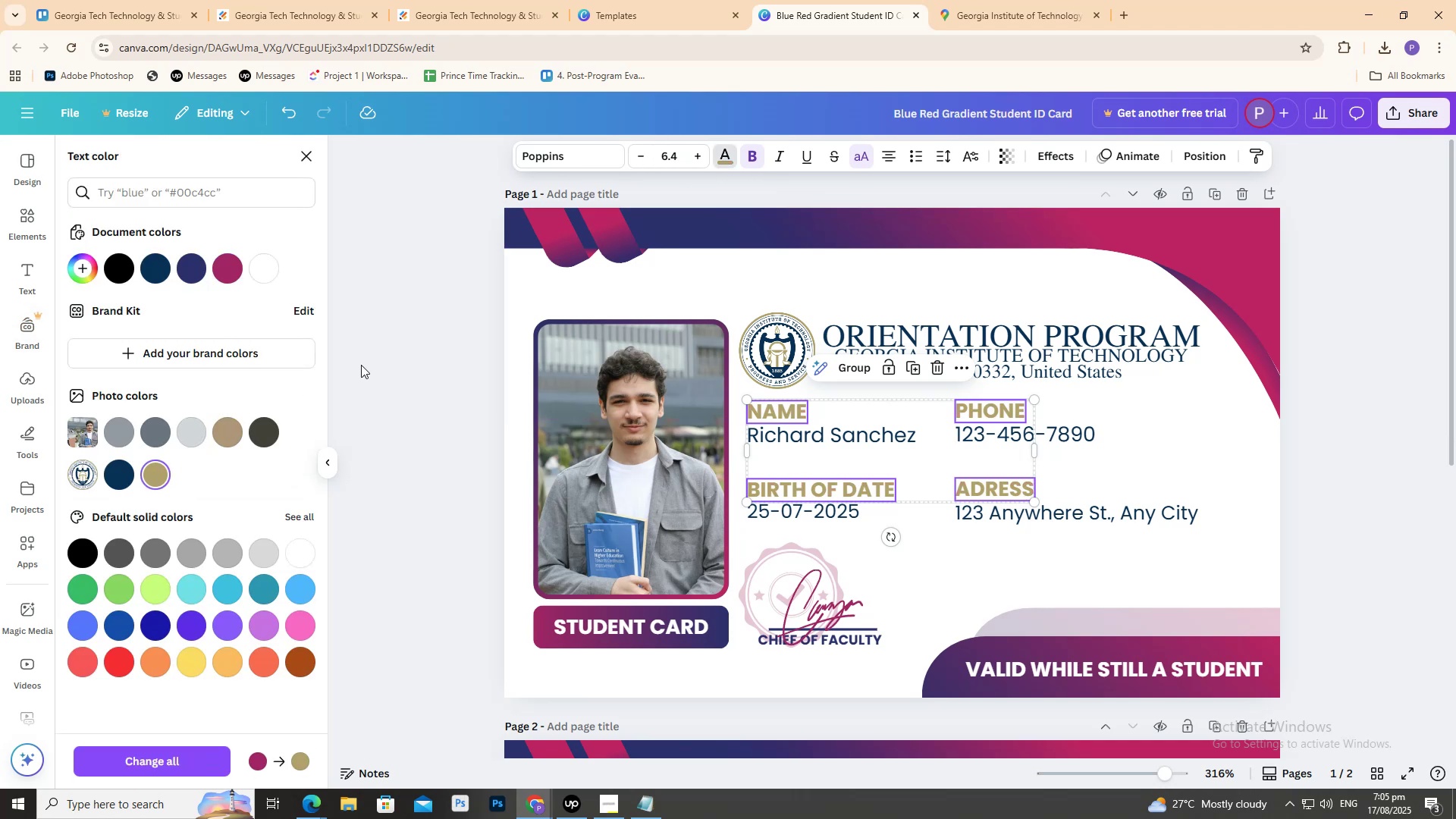 
left_click([426, 309])
 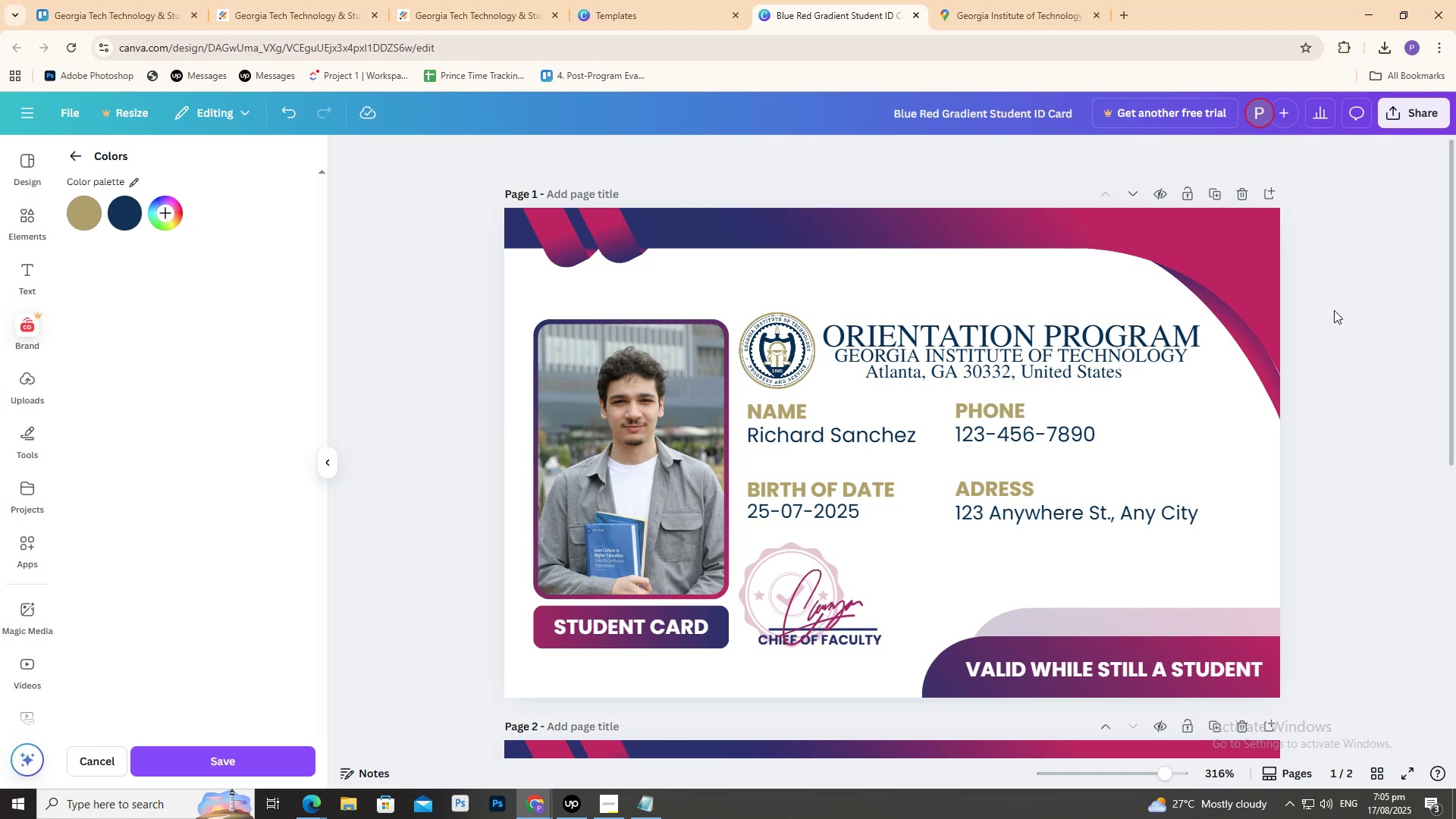 
left_click([829, 606])
 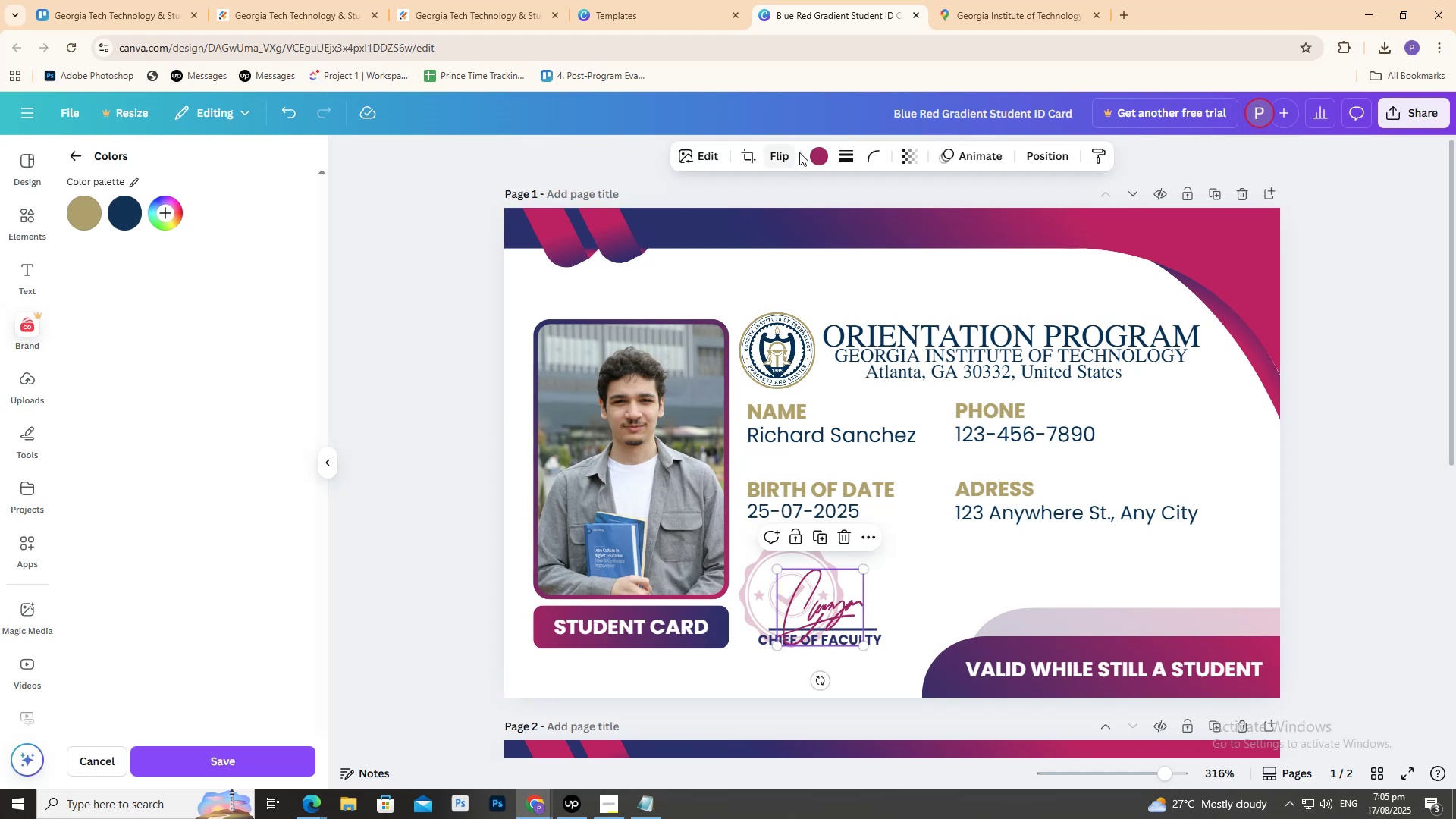 
left_click([812, 152])
 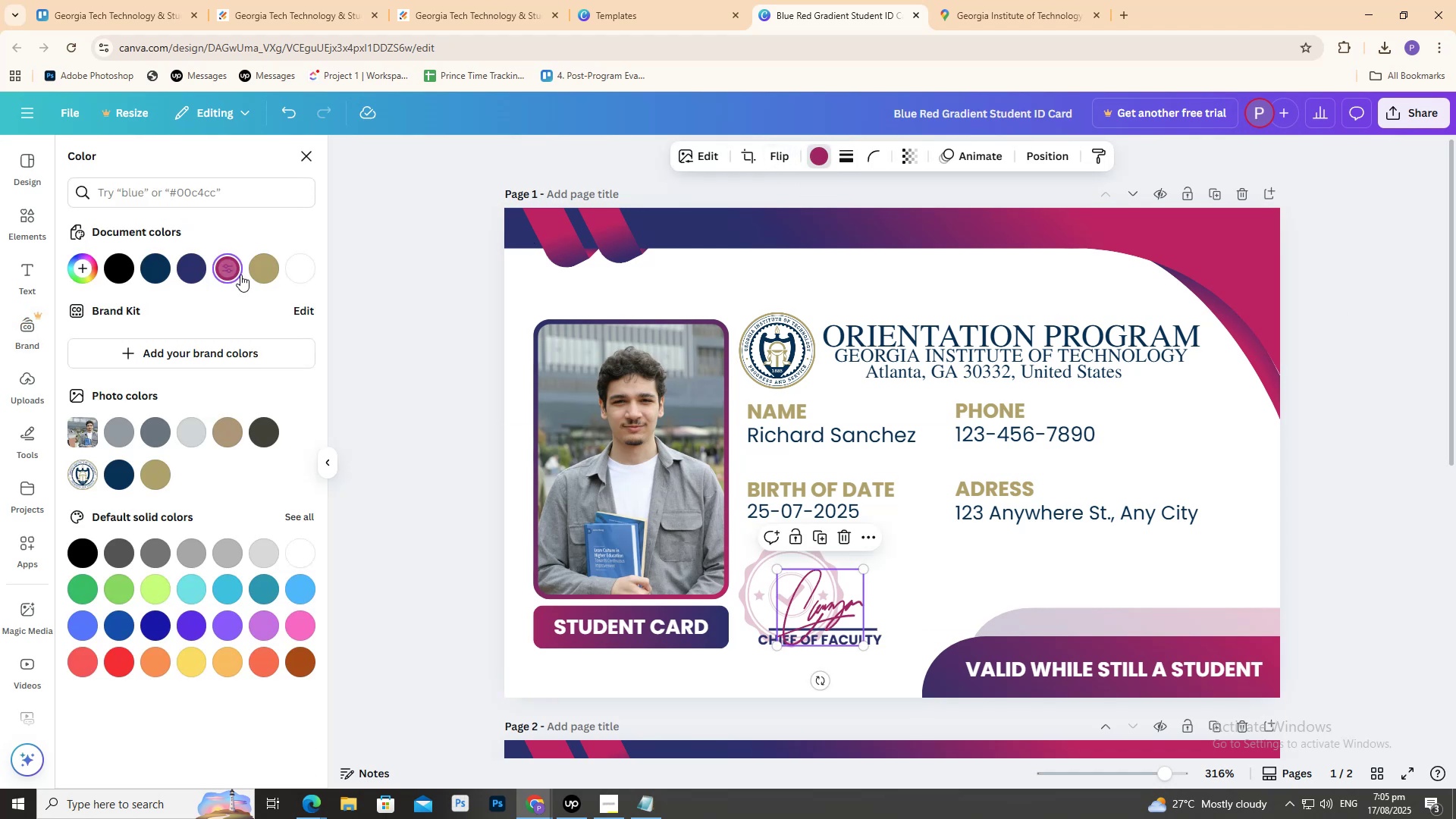 
left_click([253, 271])
 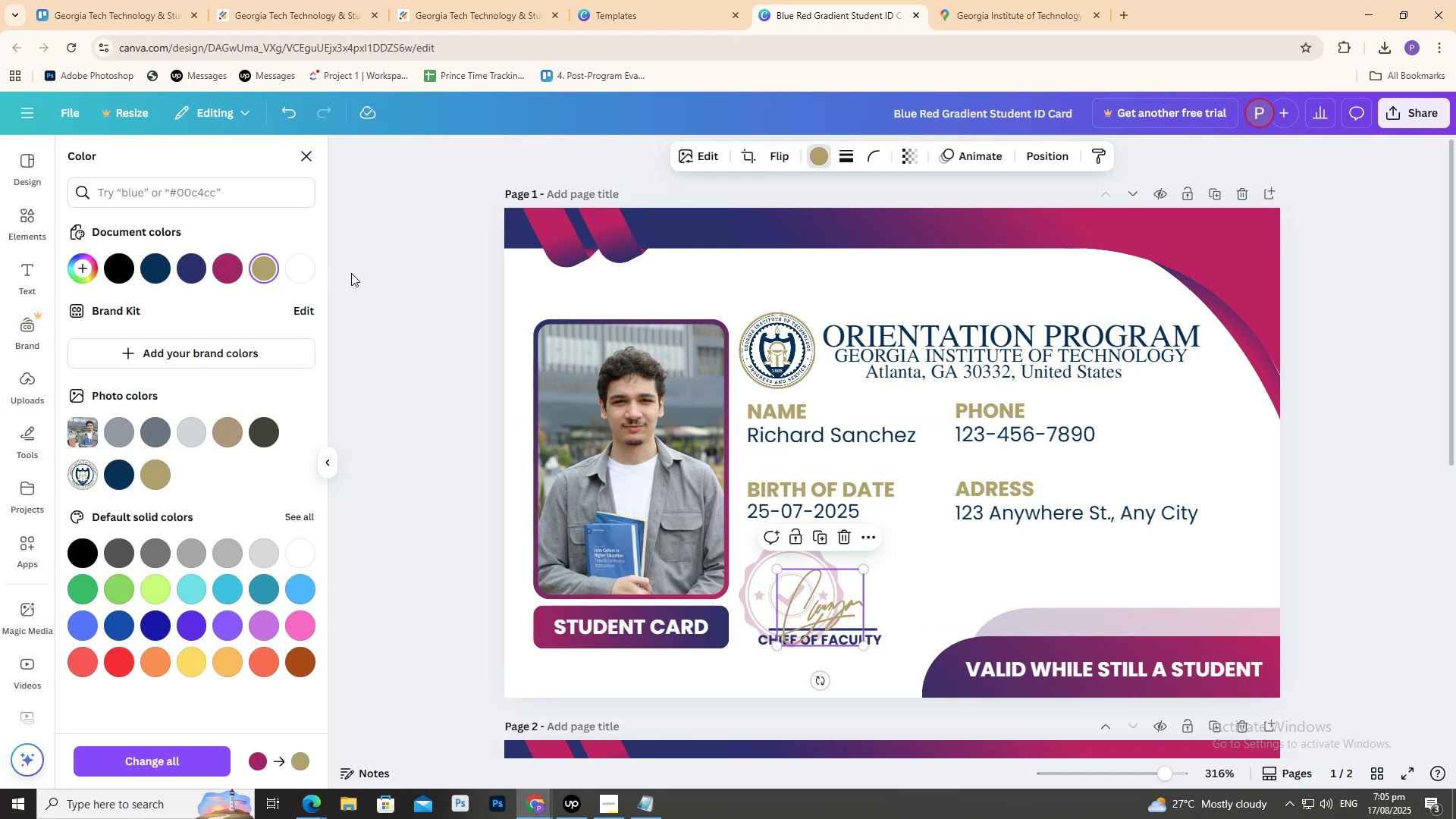 
left_click([456, 303])
 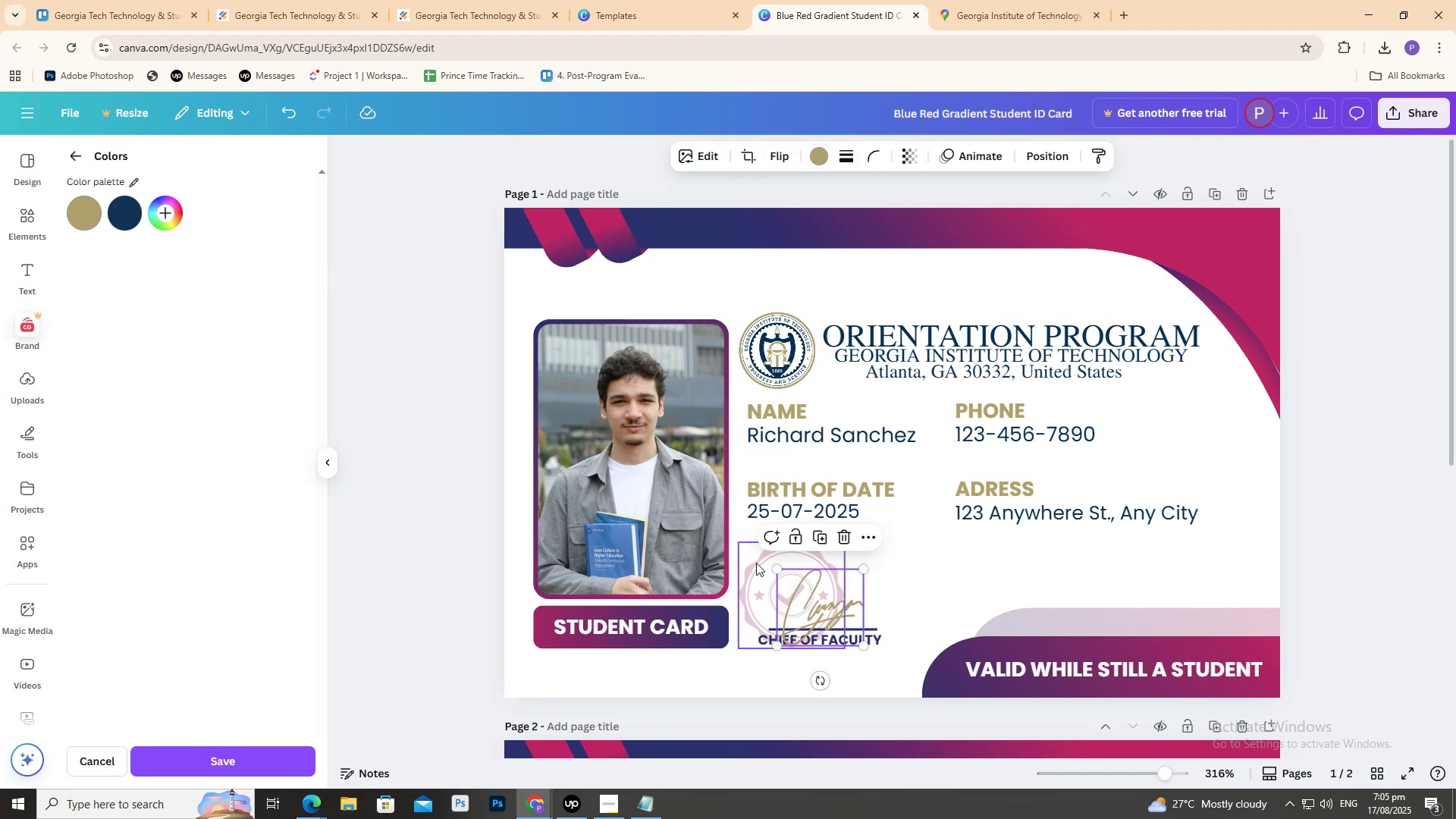 
left_click([760, 563])
 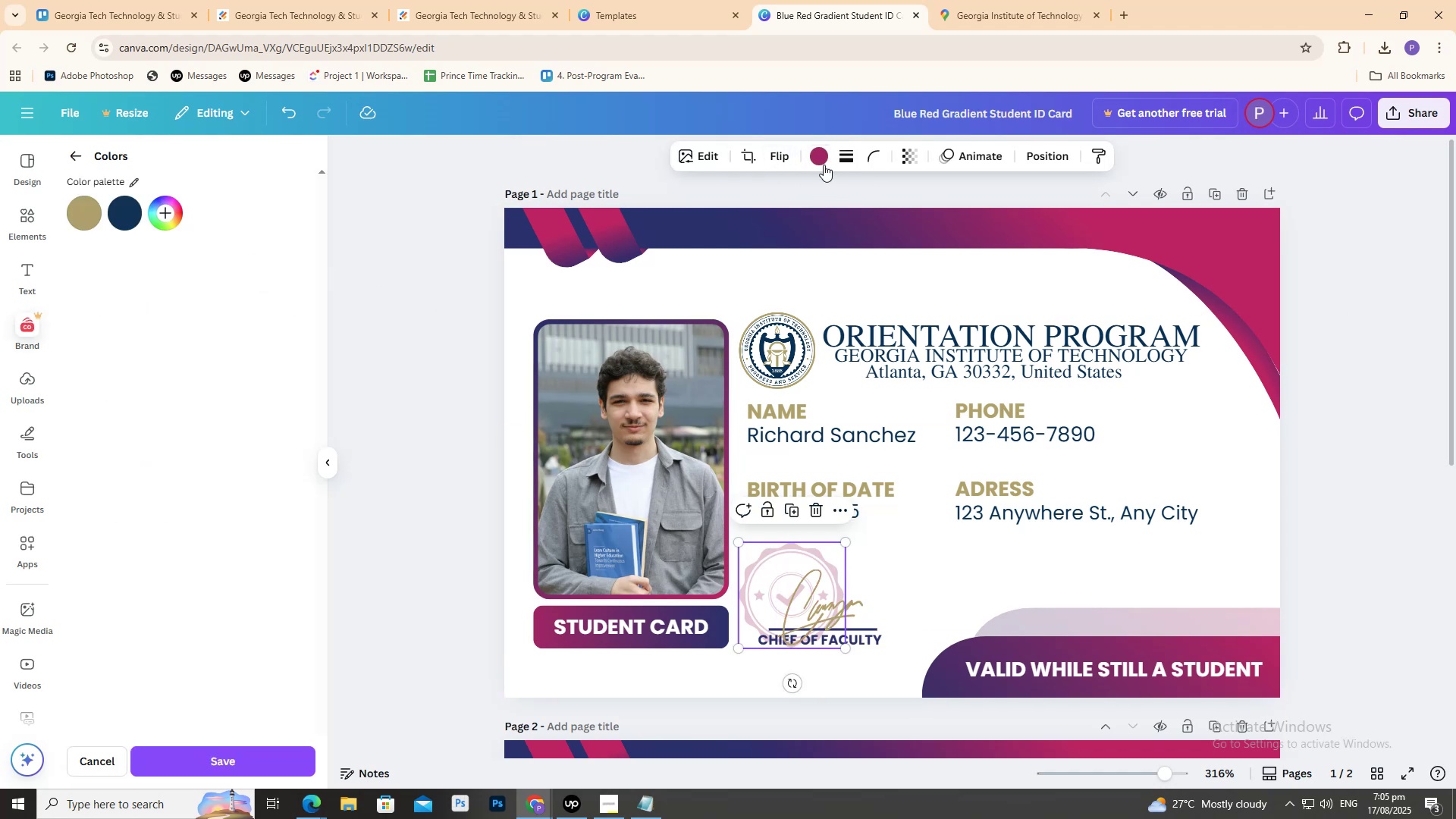 
left_click([816, 157])
 